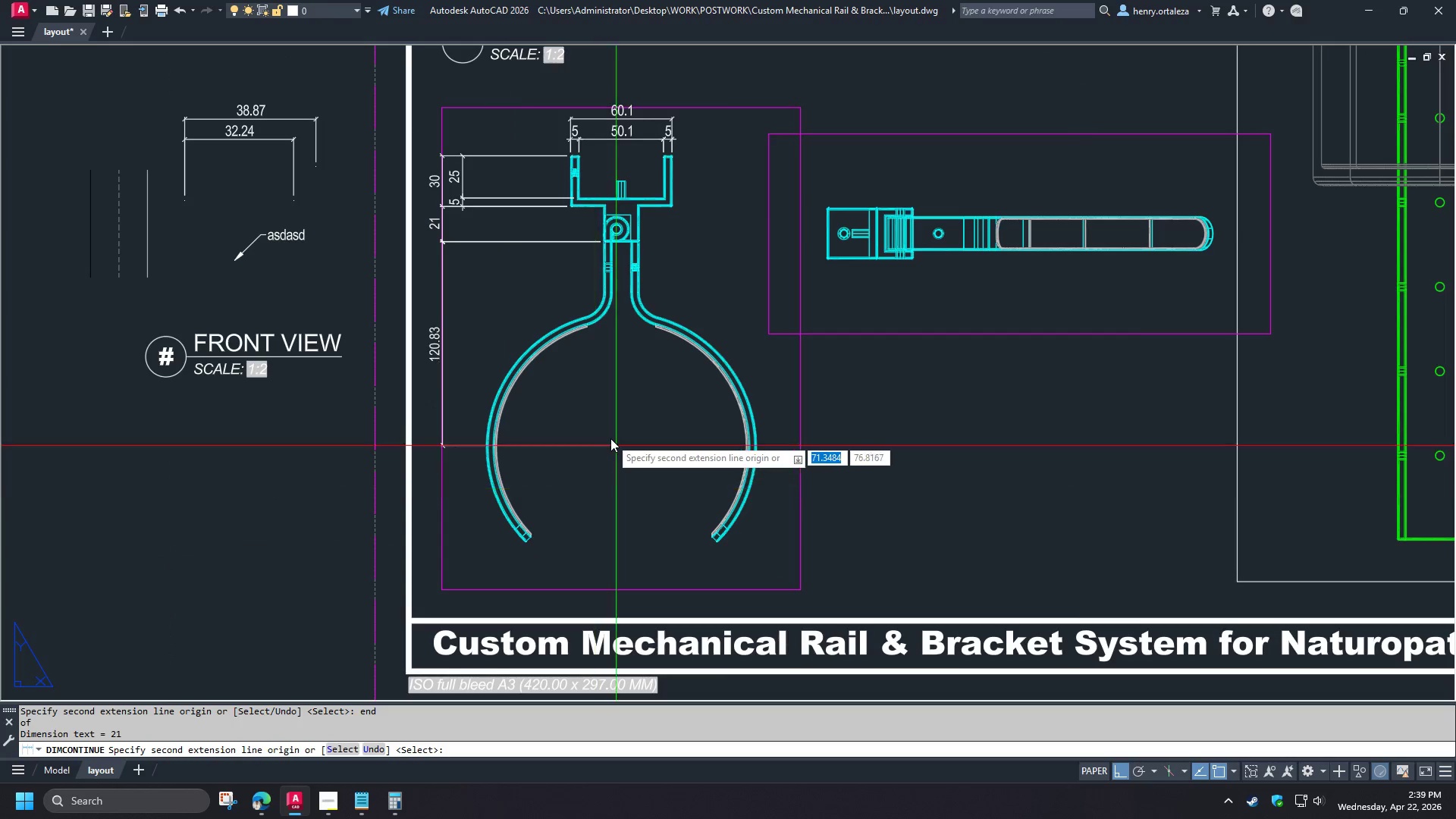 
key(C)
 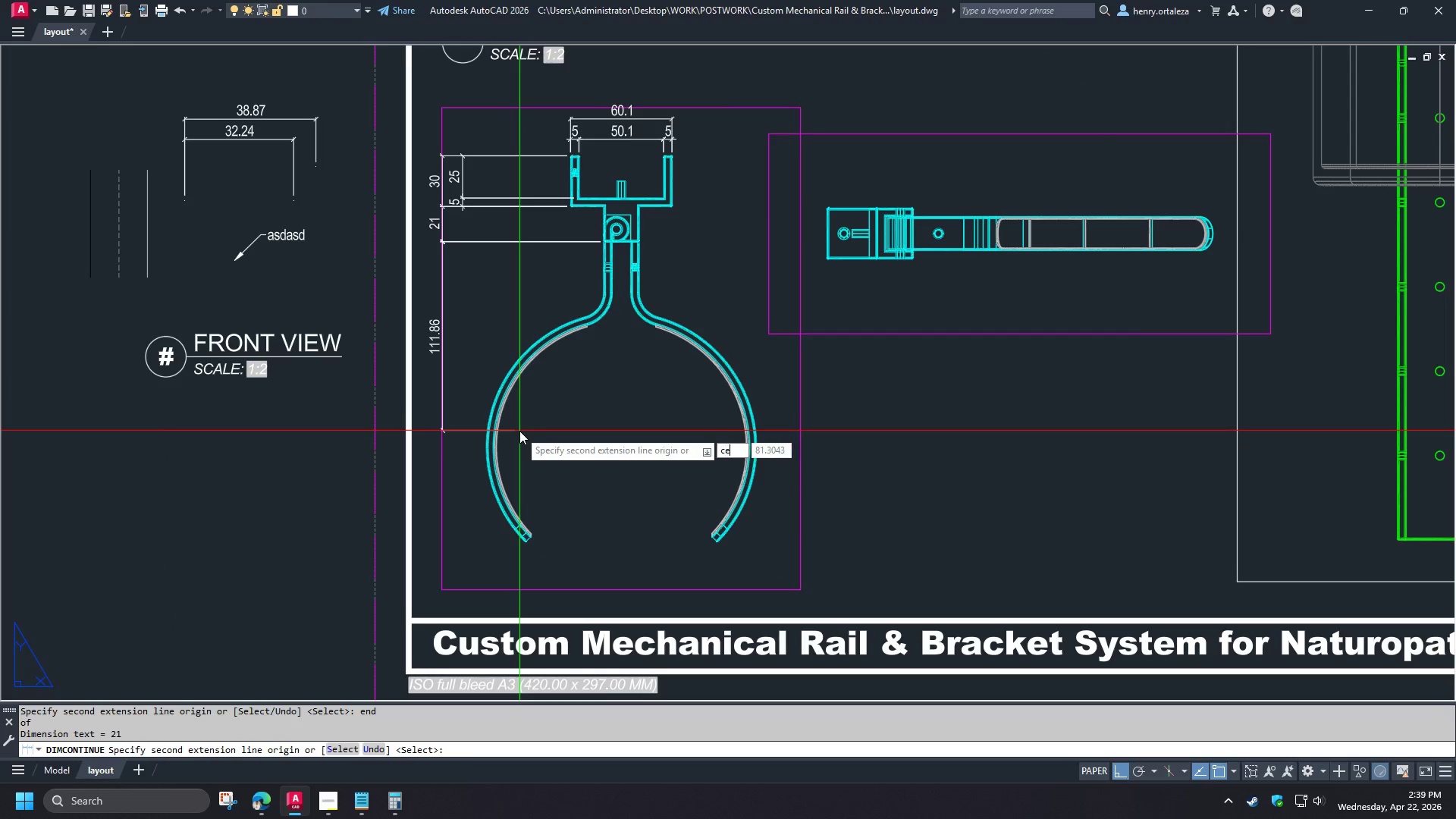 
type(en )
 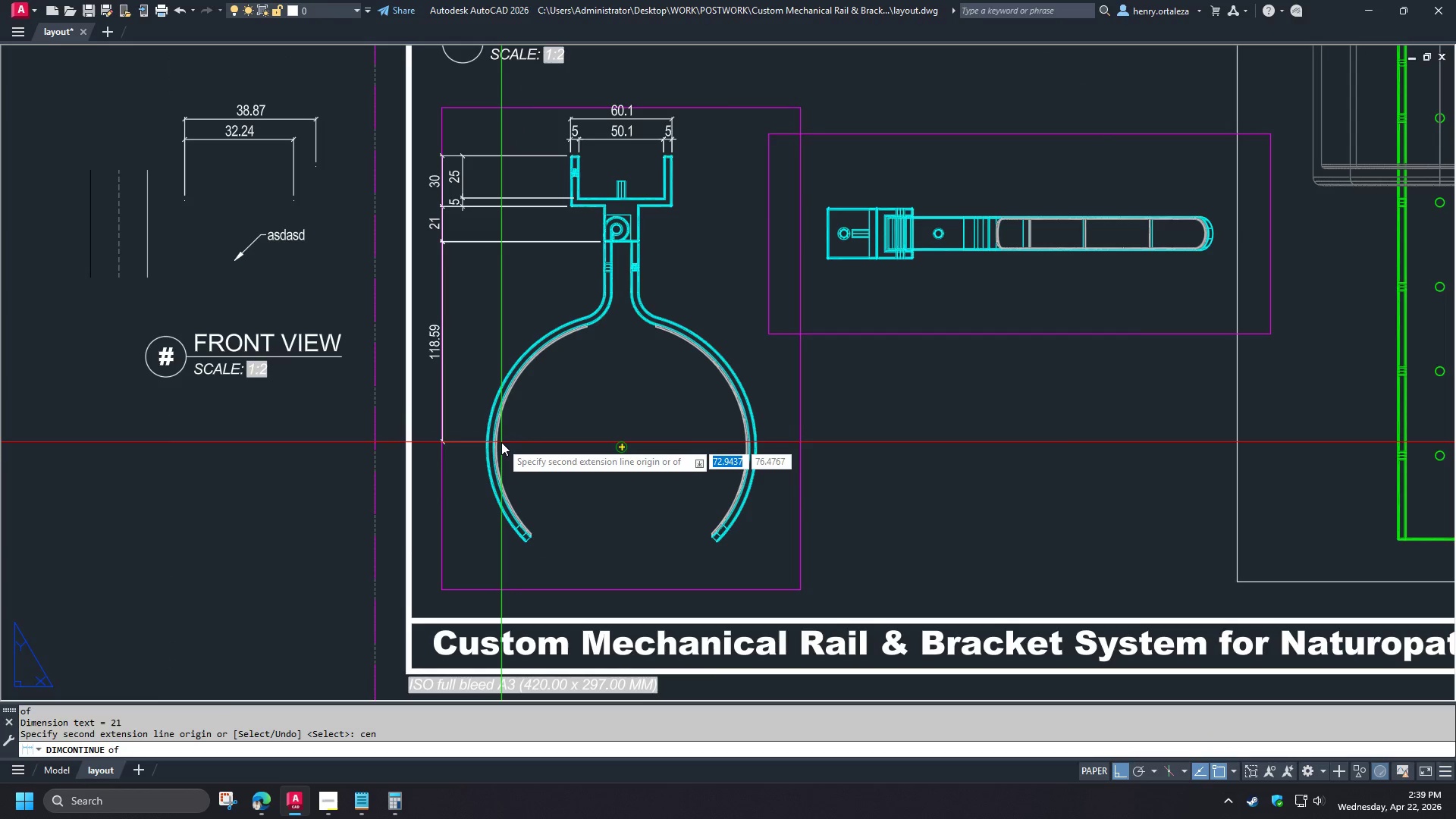 
scroll: coordinate [502, 560], scroll_direction: down, amount: 2.0
 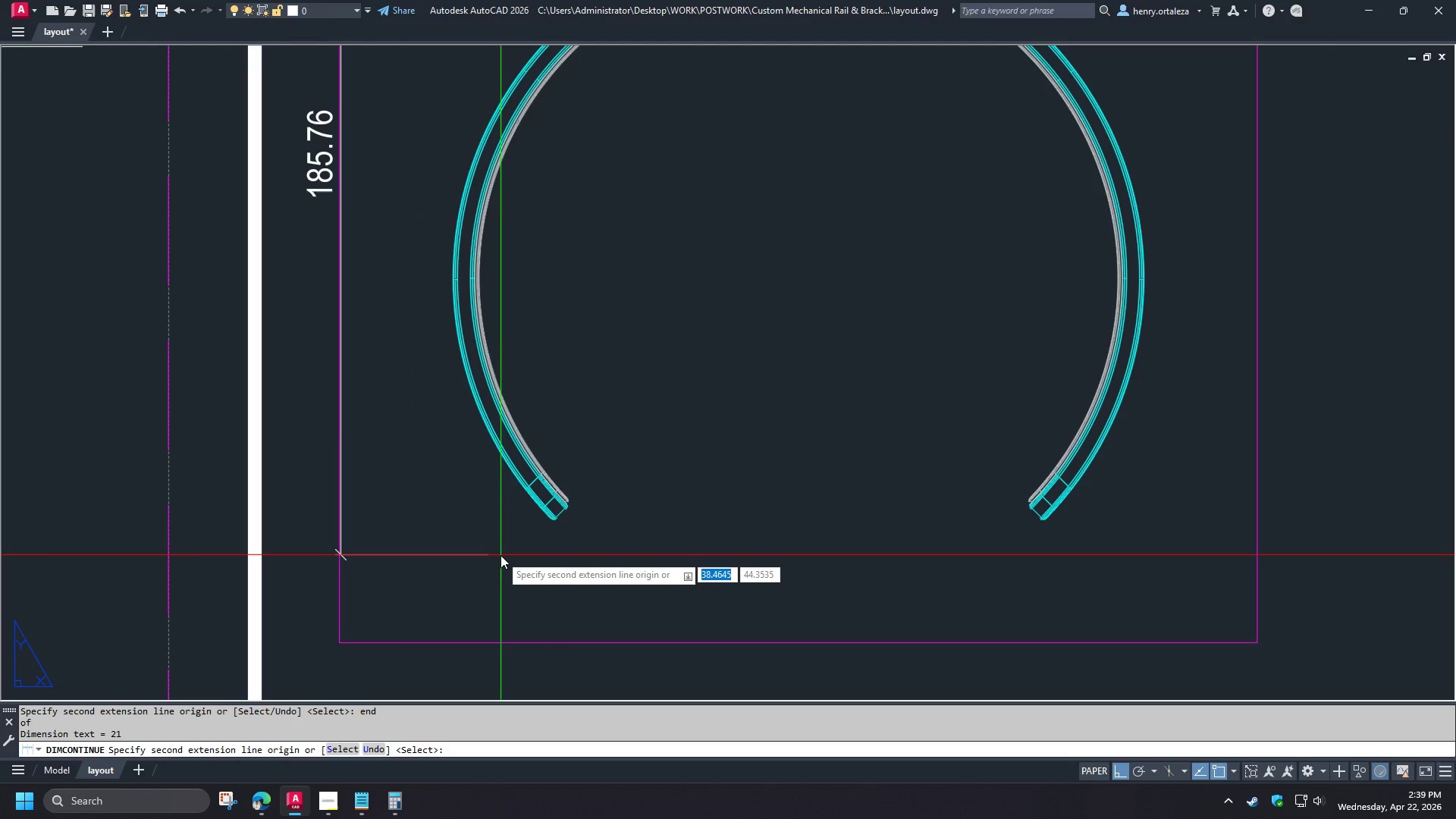 
left_click([501, 442])
 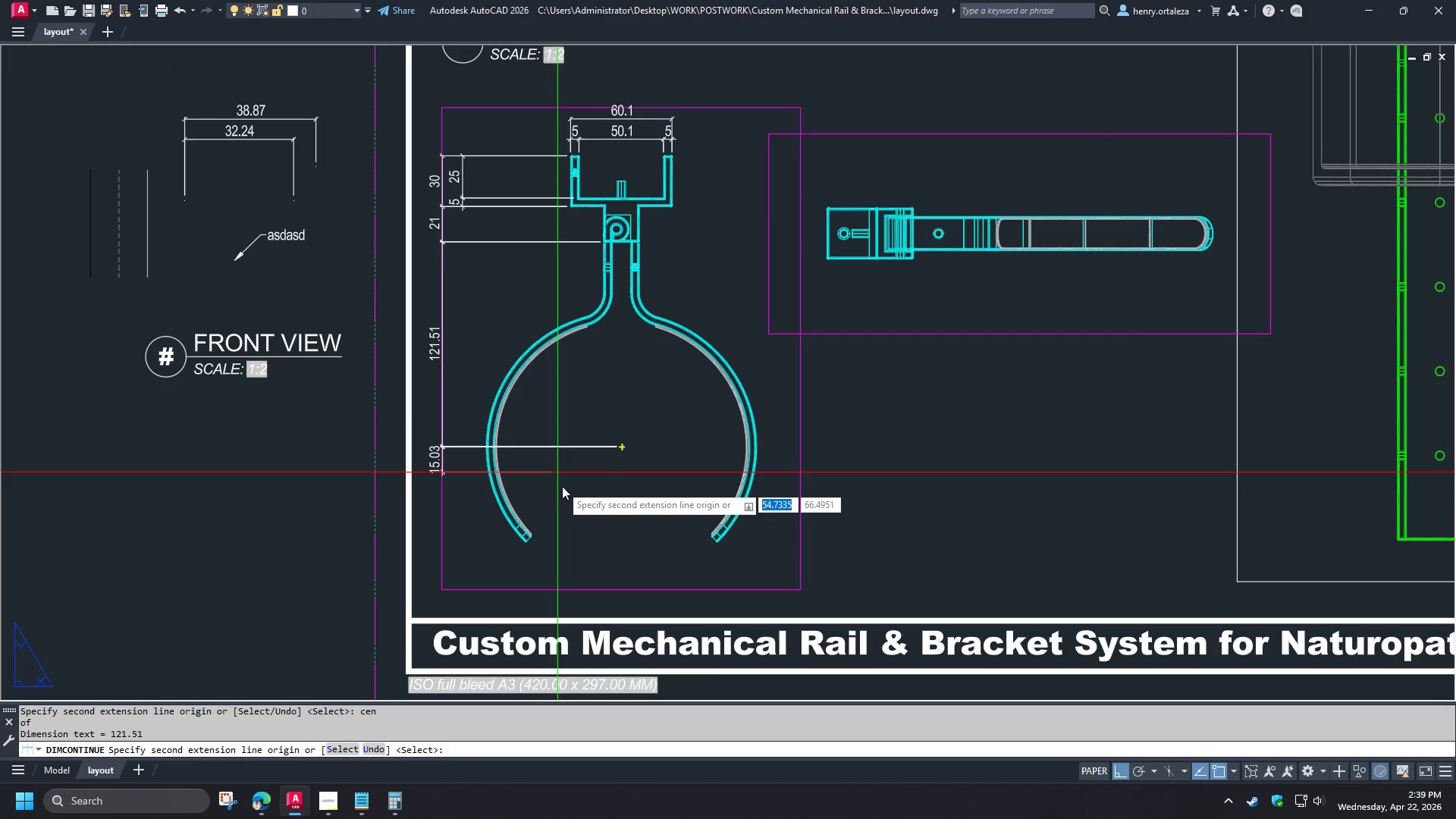 
key(Space)
 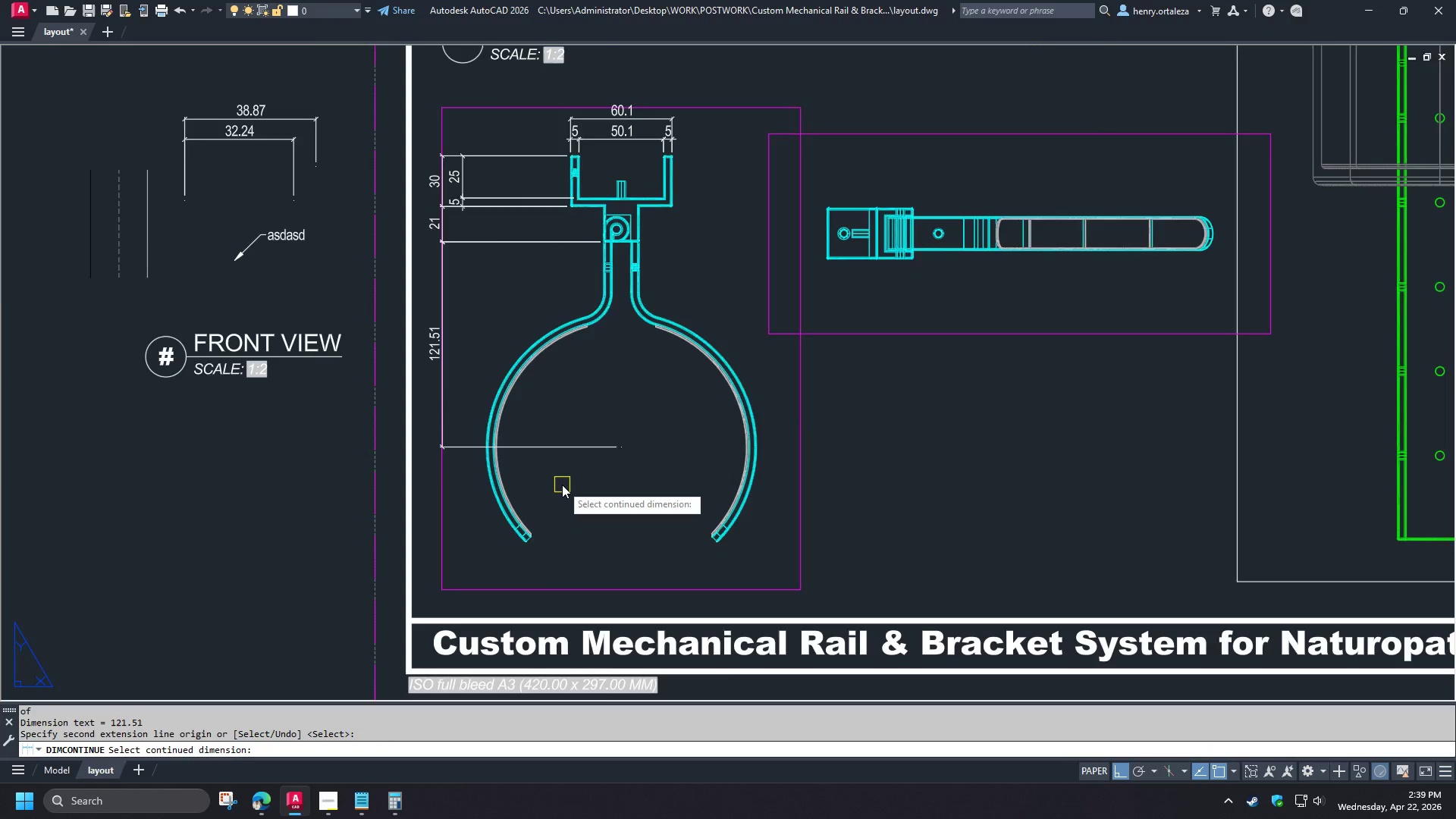 
scroll: coordinate [507, 556], scroll_direction: down, amount: 2.0
 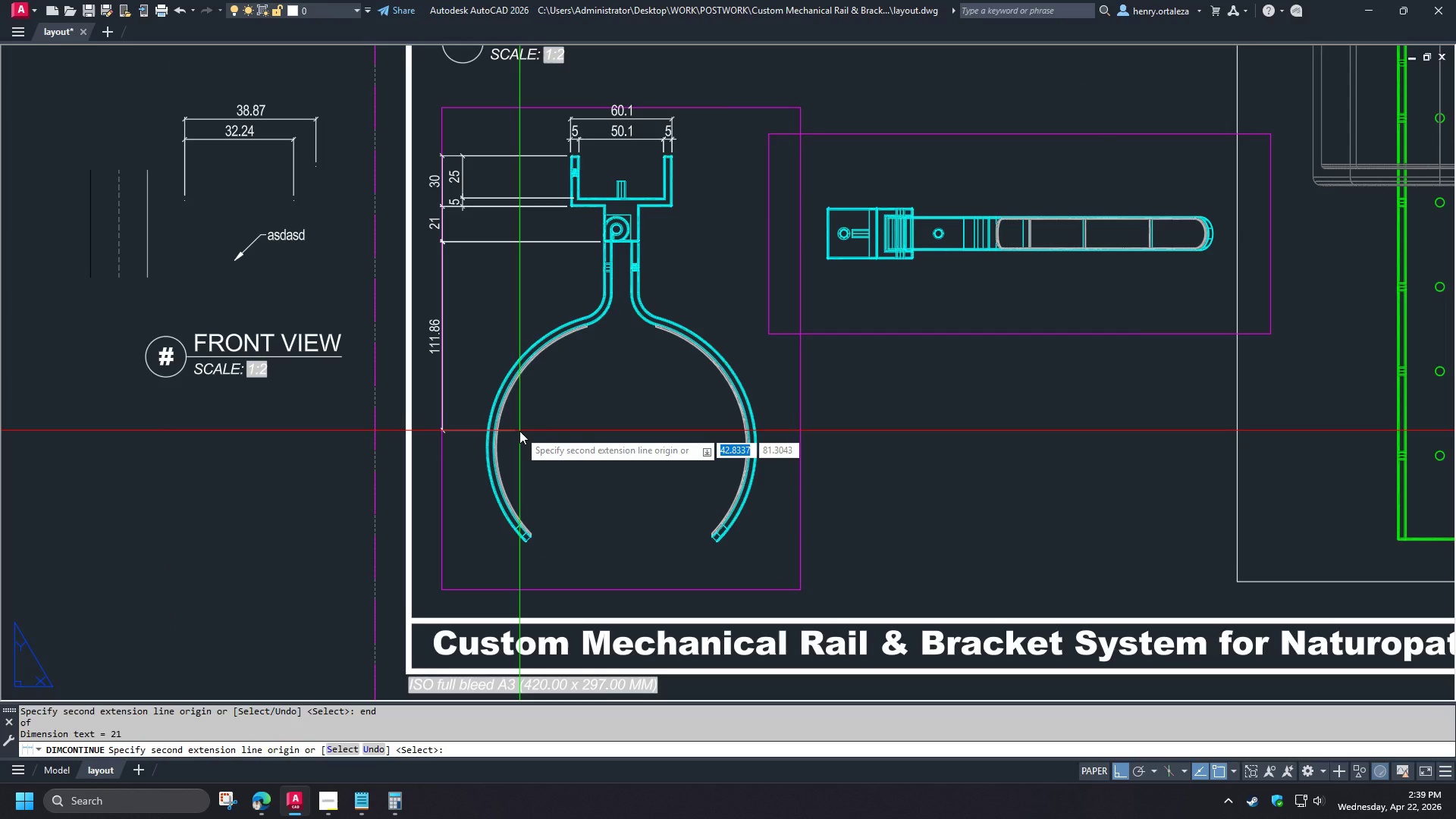 
key(Space)
 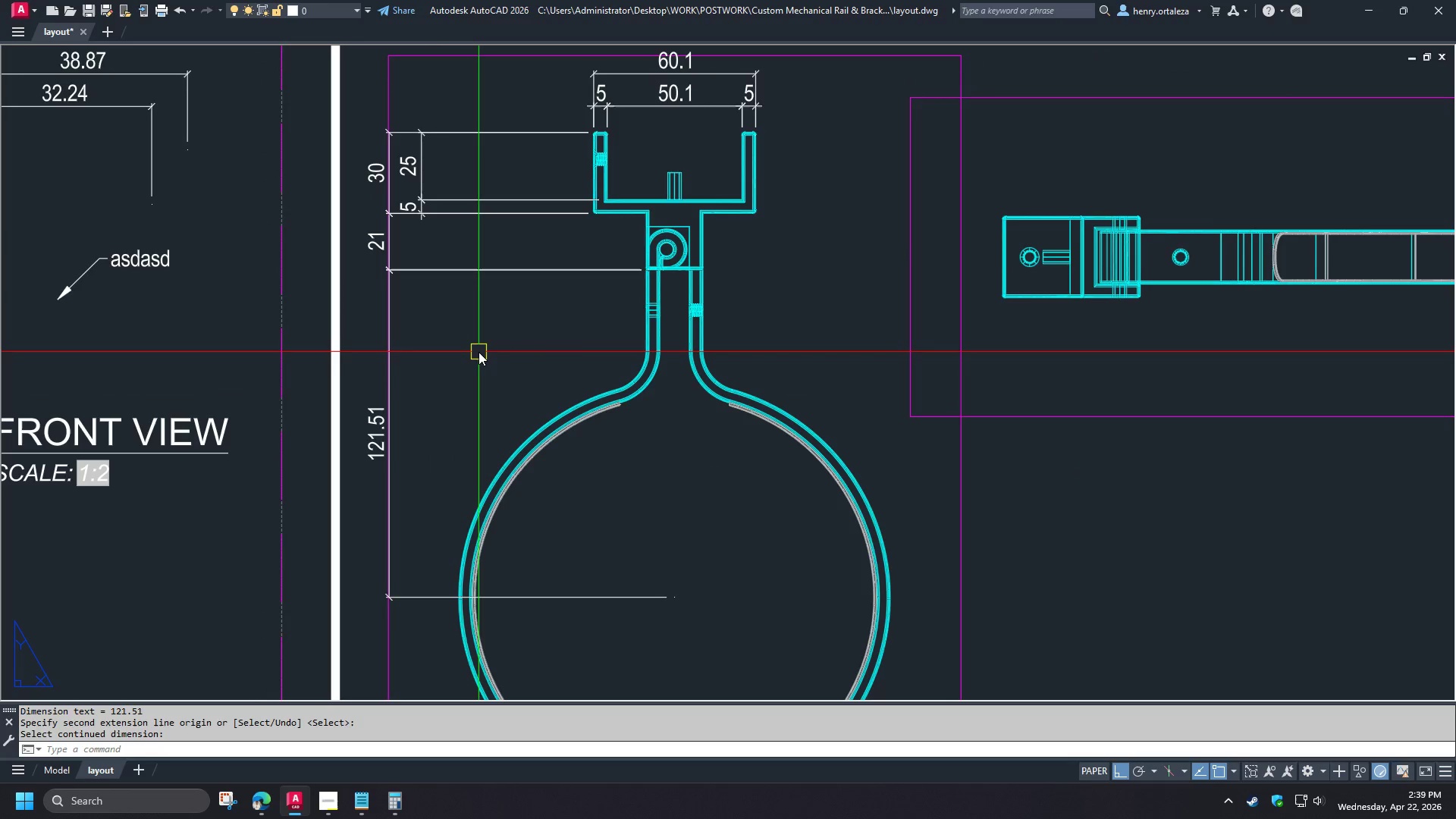 
scroll: coordinate [562, 485], scroll_direction: up, amount: 1.0
 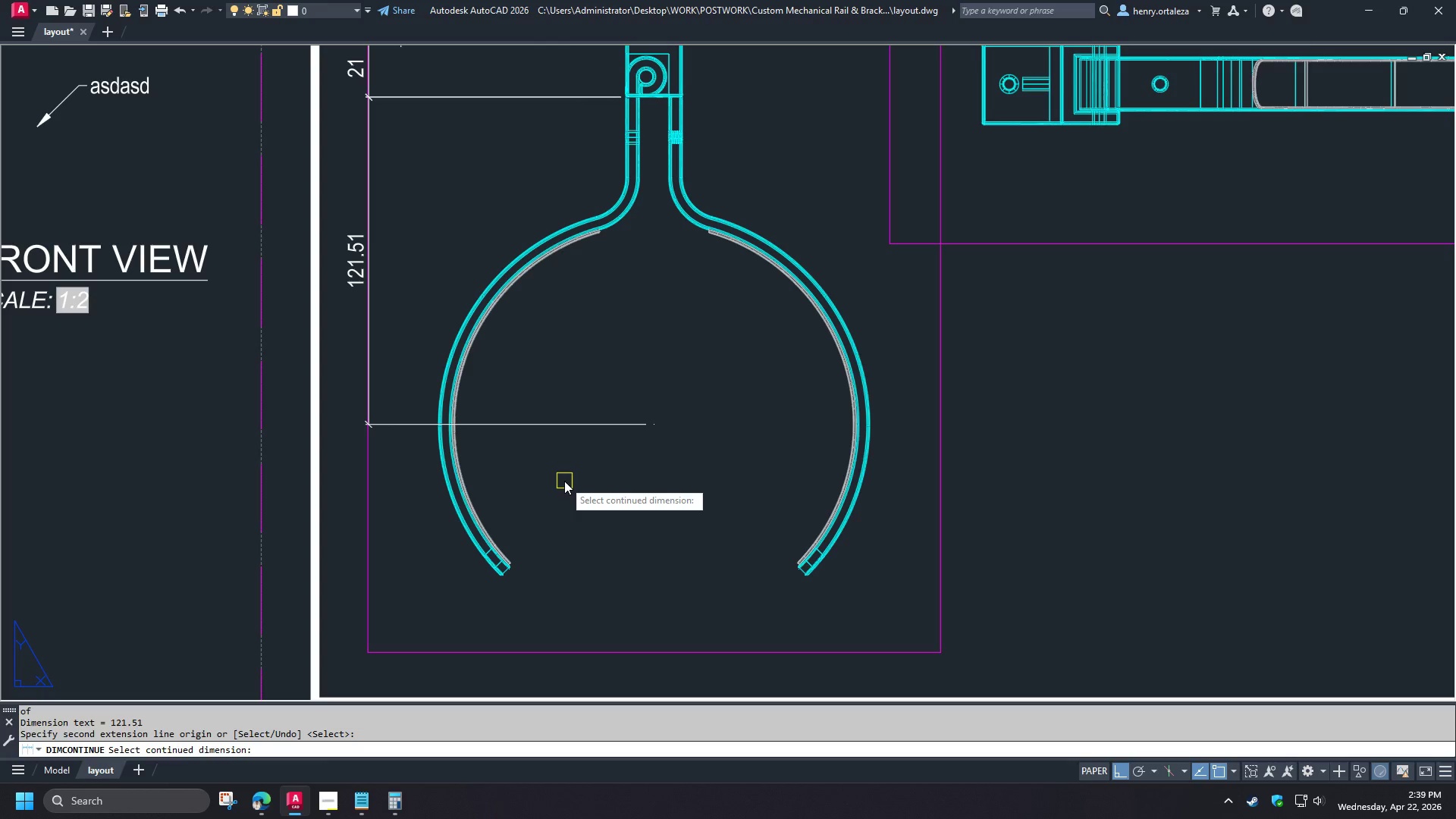 
wait(27.91)
 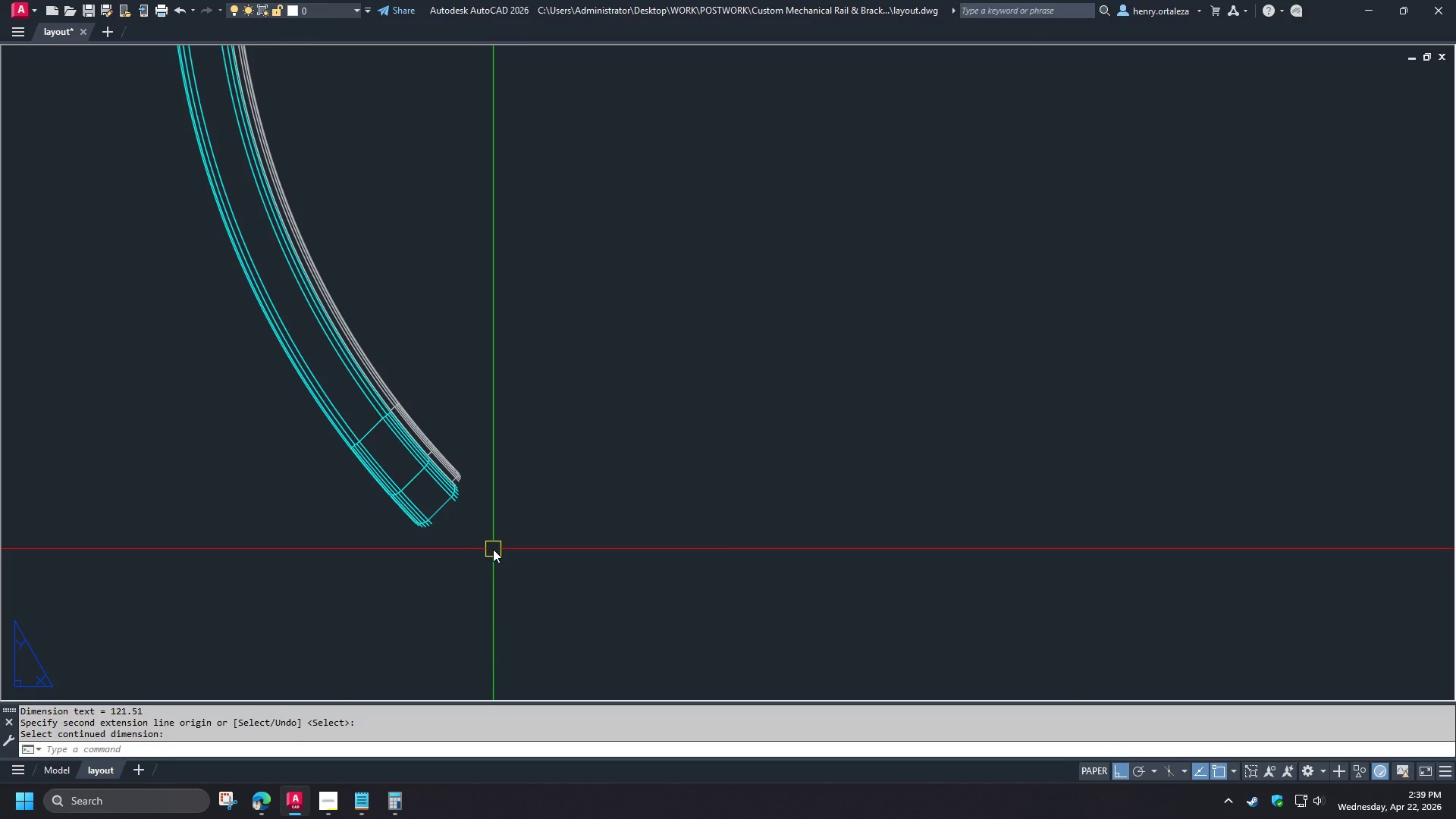 
type(ce)
 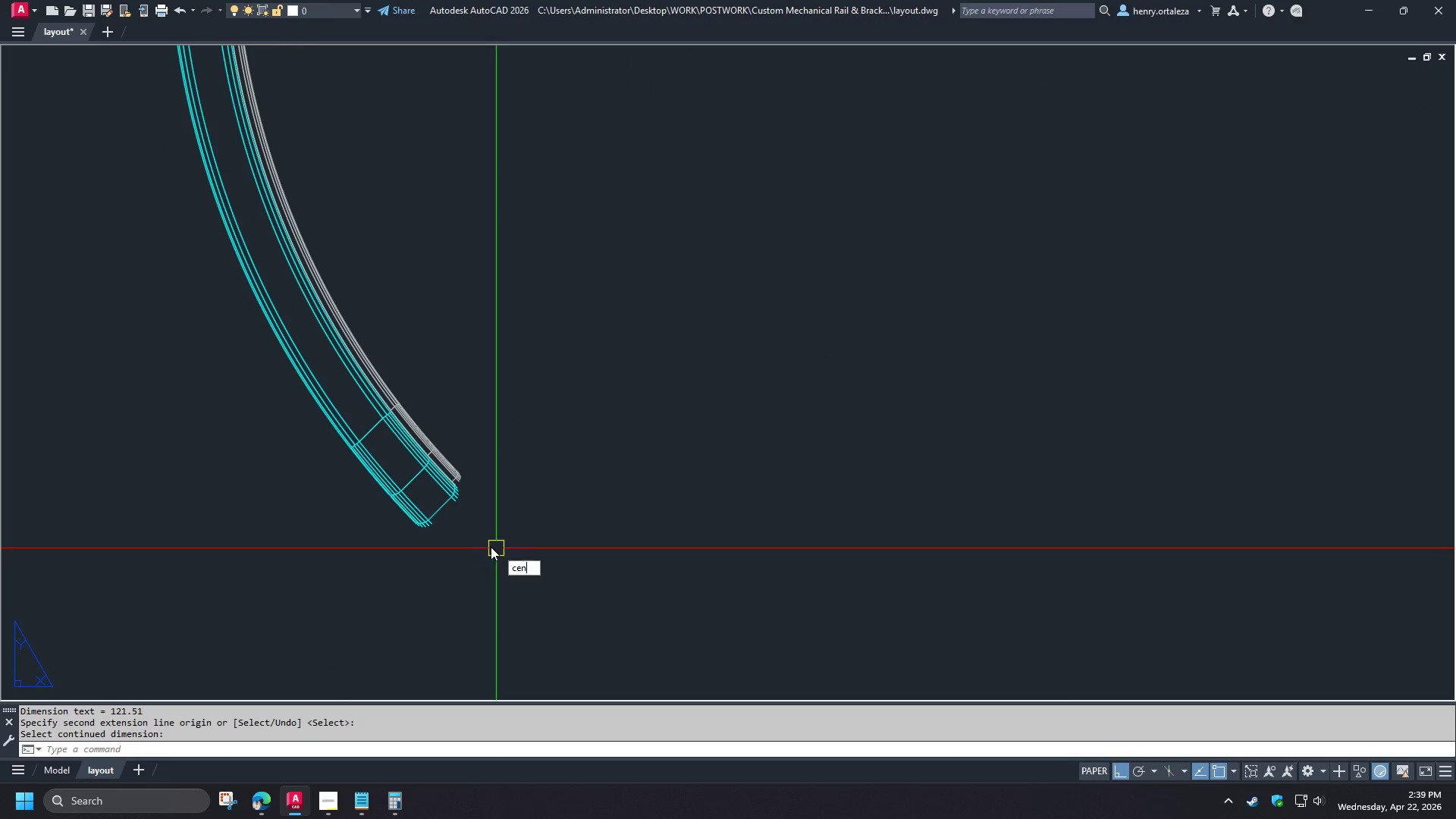 
scroll: coordinate [500, 585], scroll_direction: up, amount: 3.0
 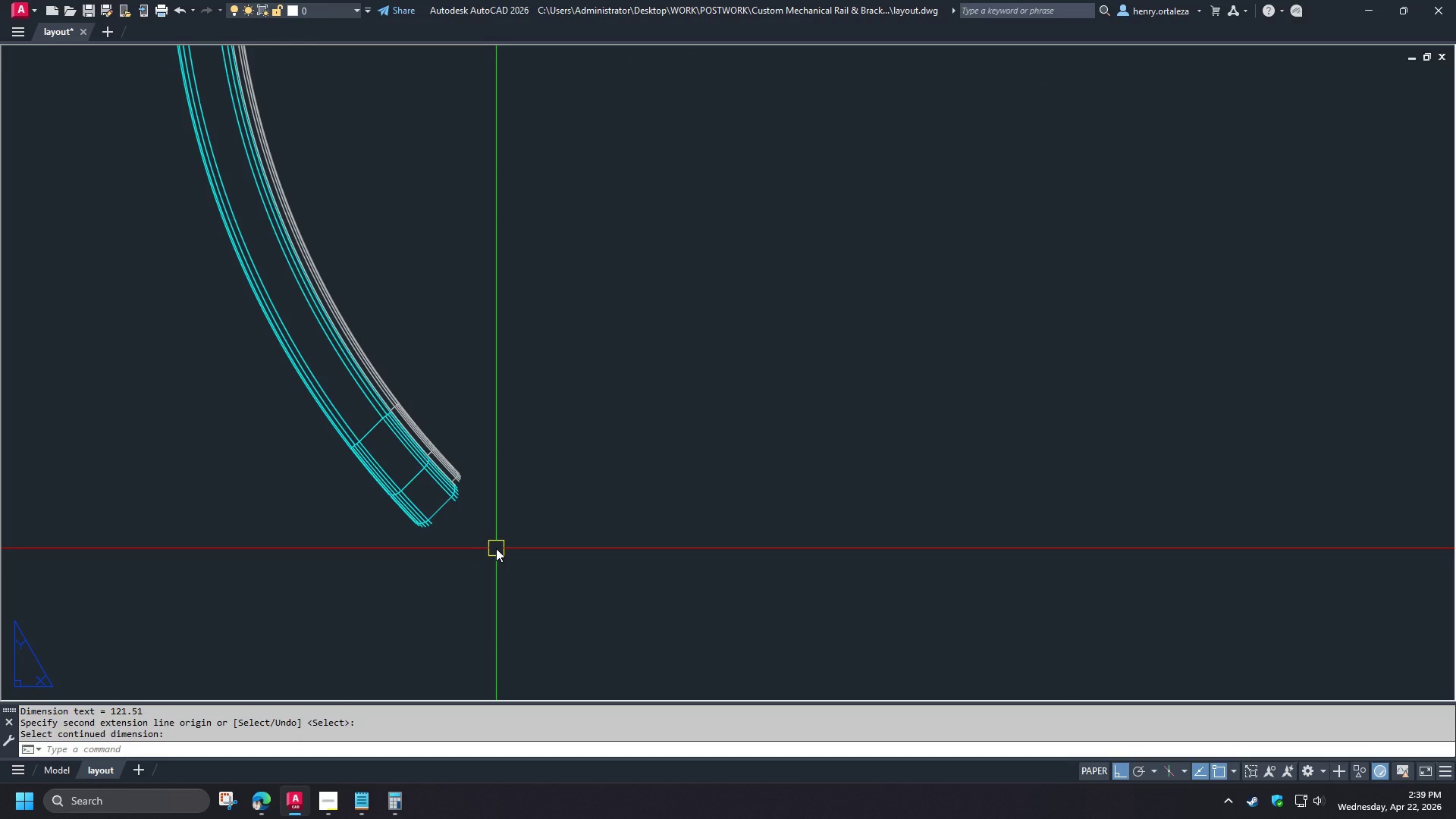 
type(n )
key(Escape)
type(c cen )
 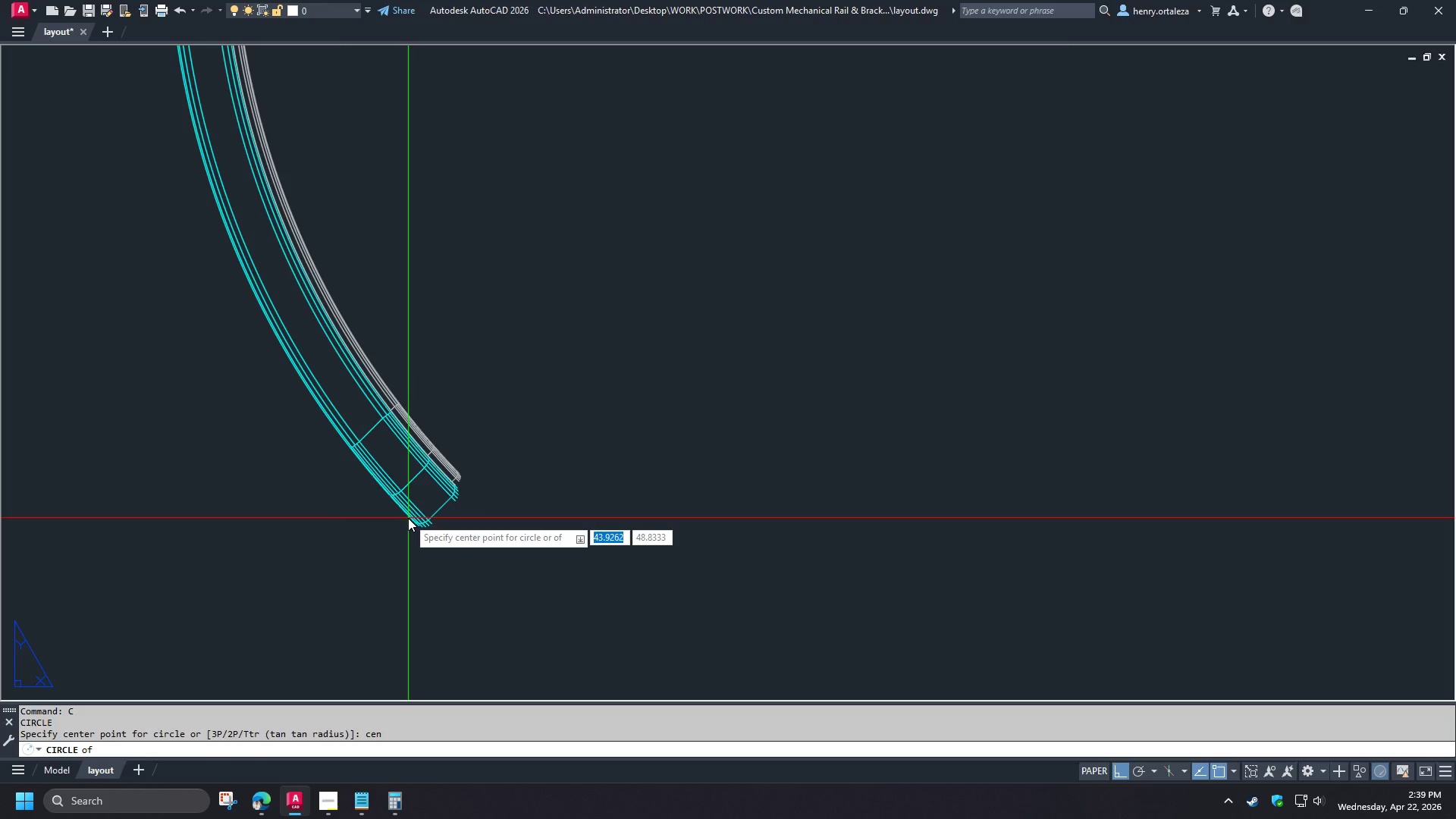 
left_click([408, 518])
 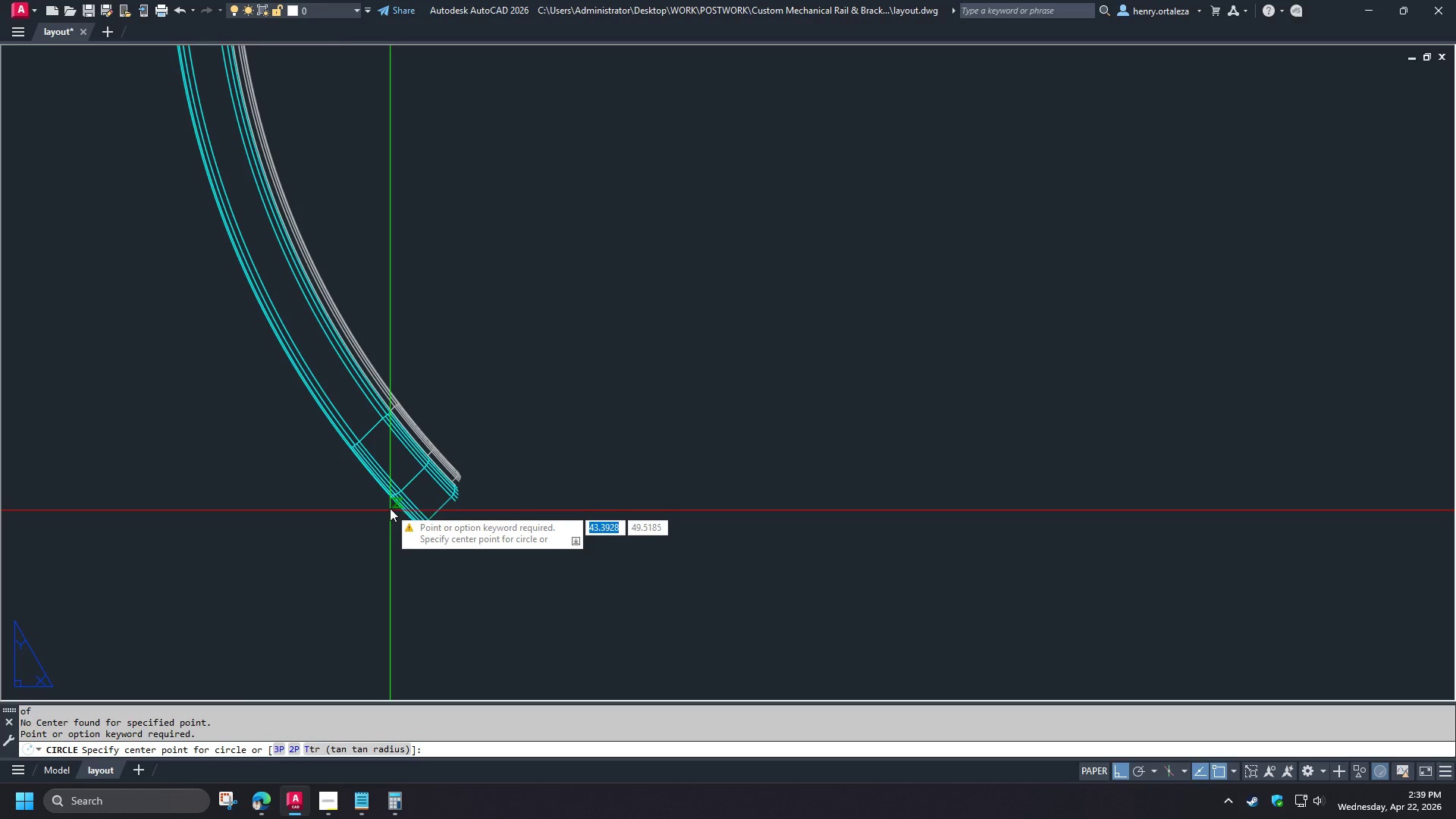 
left_click([390, 506])
 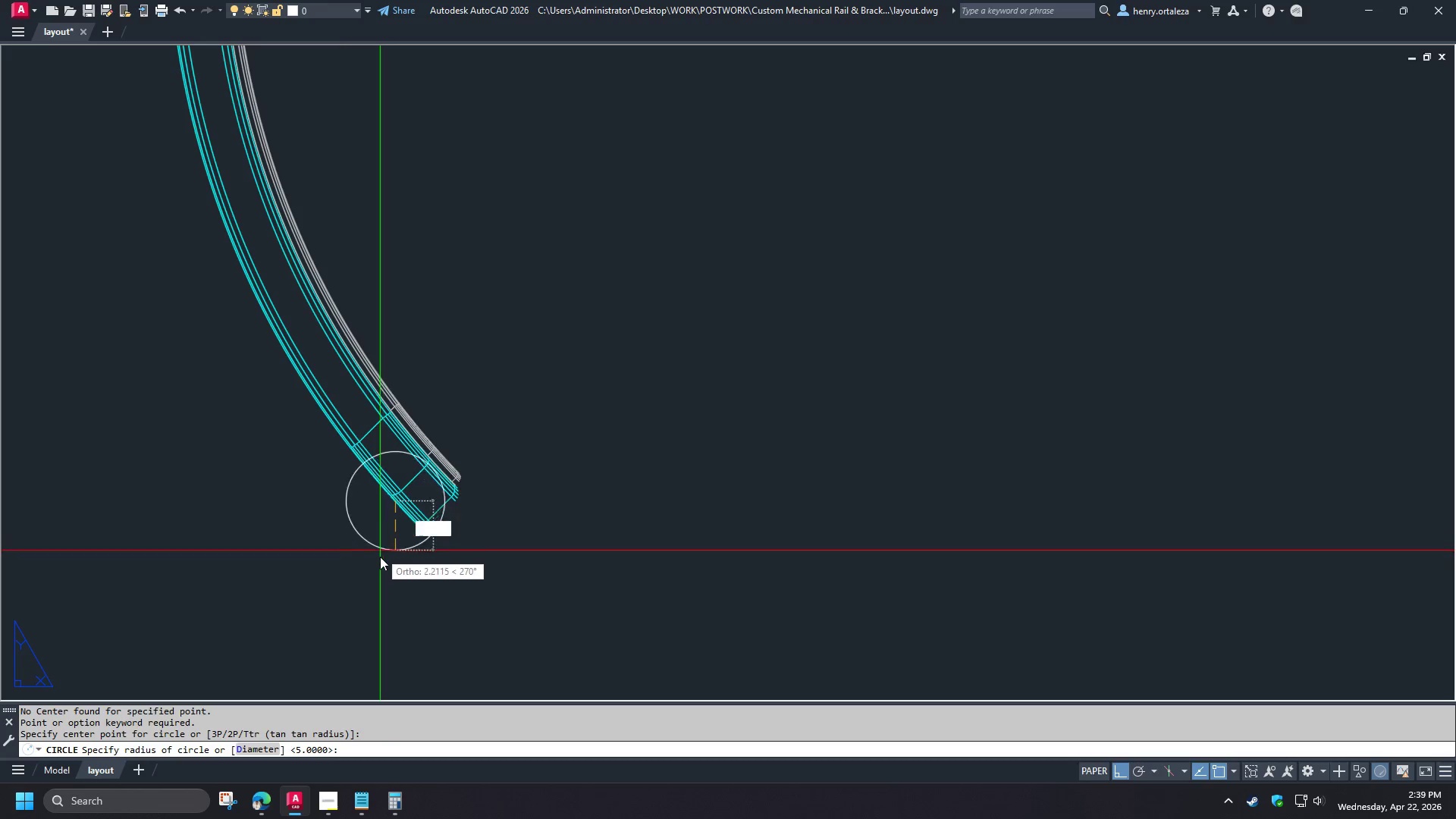 
key(Escape)
type(c cen )
 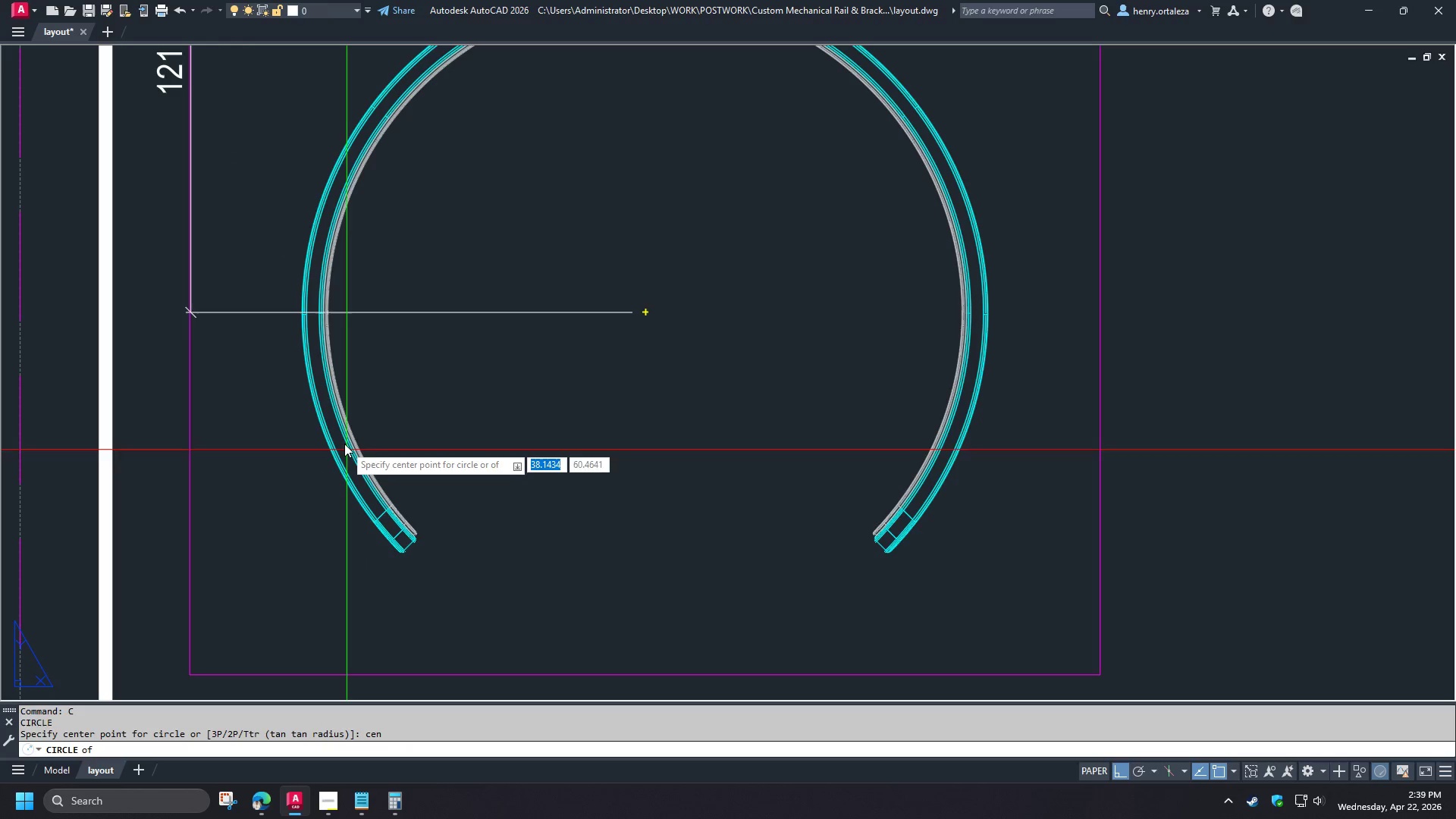 
scroll: coordinate [391, 570], scroll_direction: down, amount: 2.0
 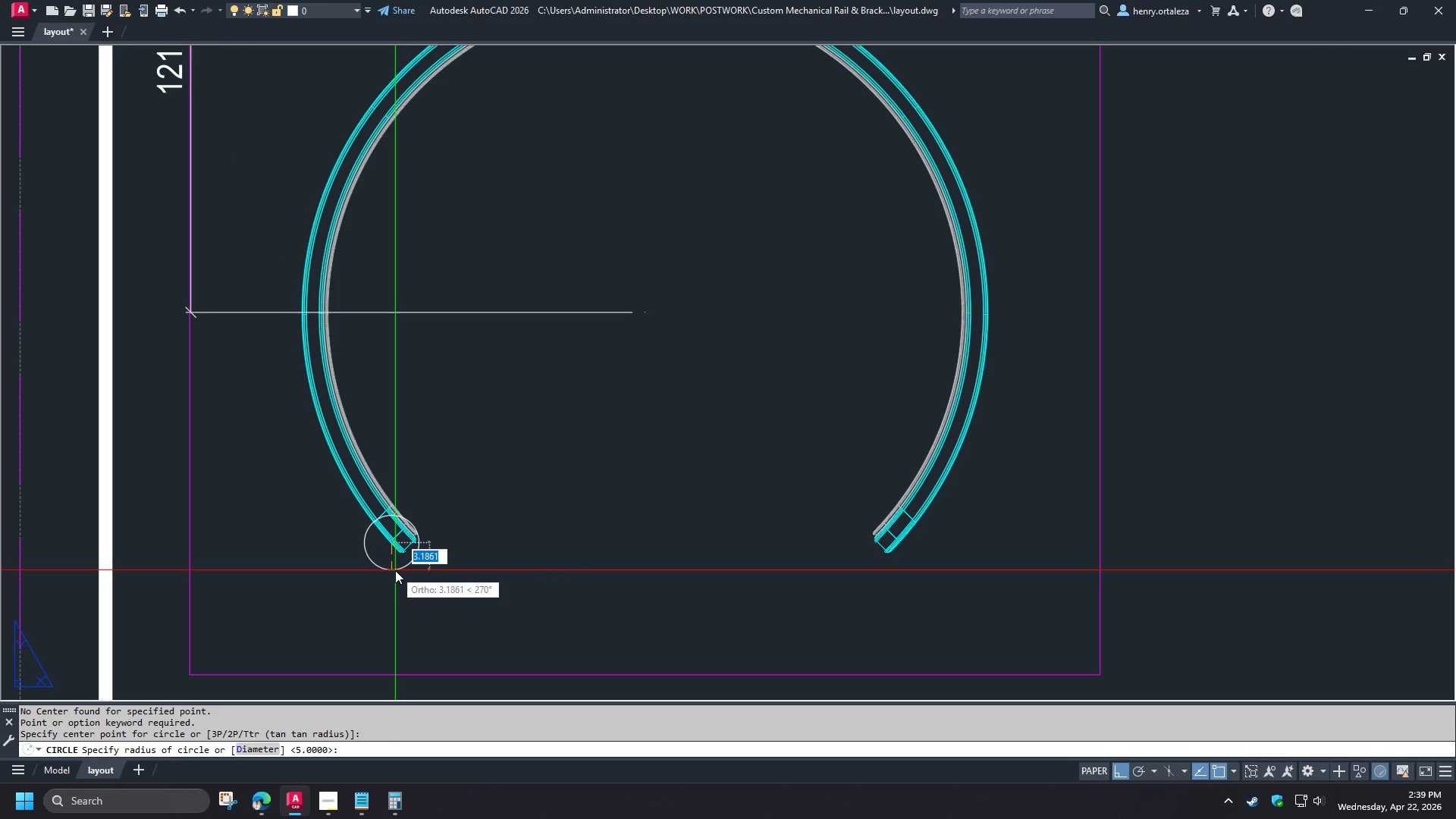 
wait(5.3)
 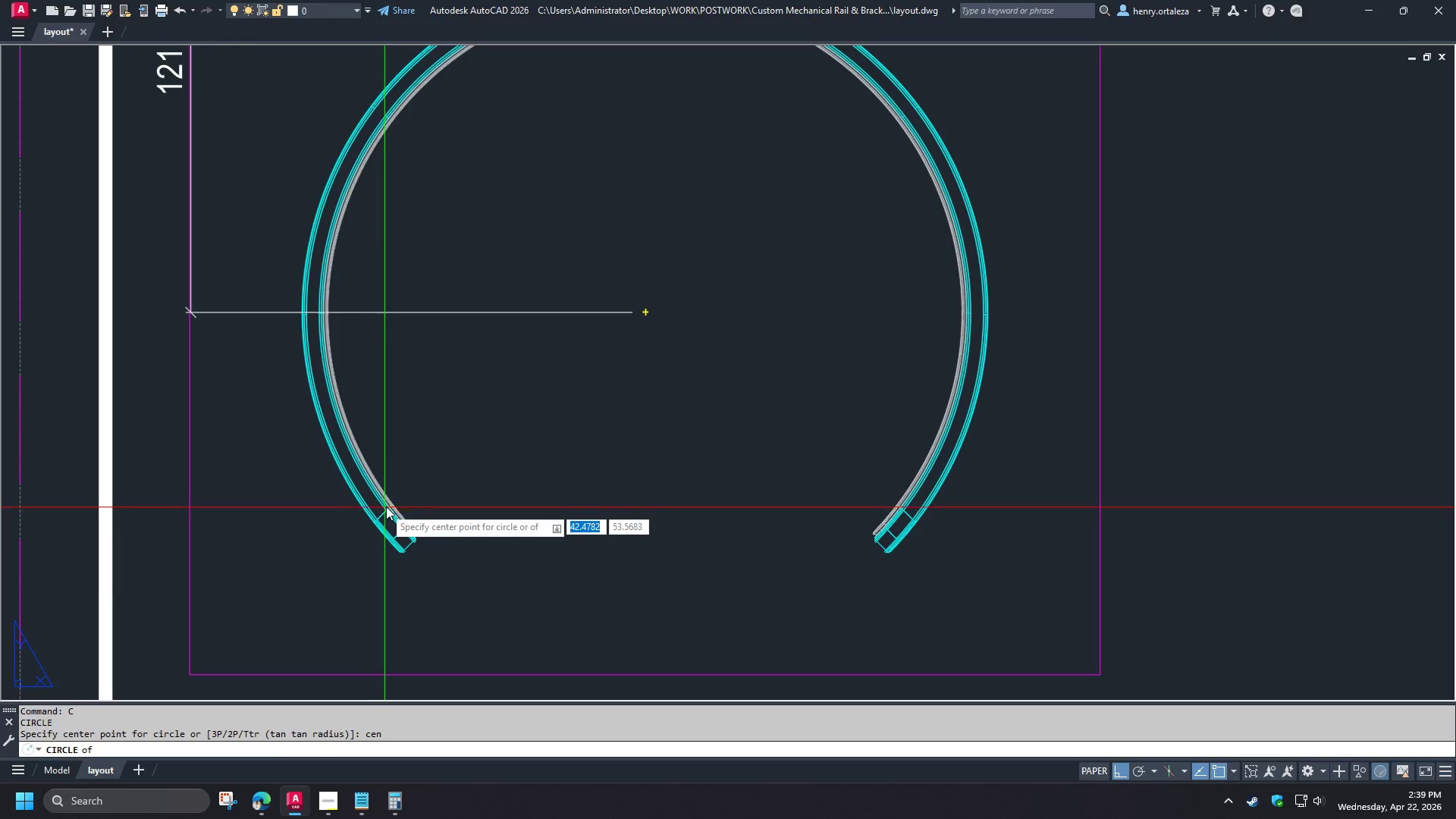 
left_click([341, 432])
 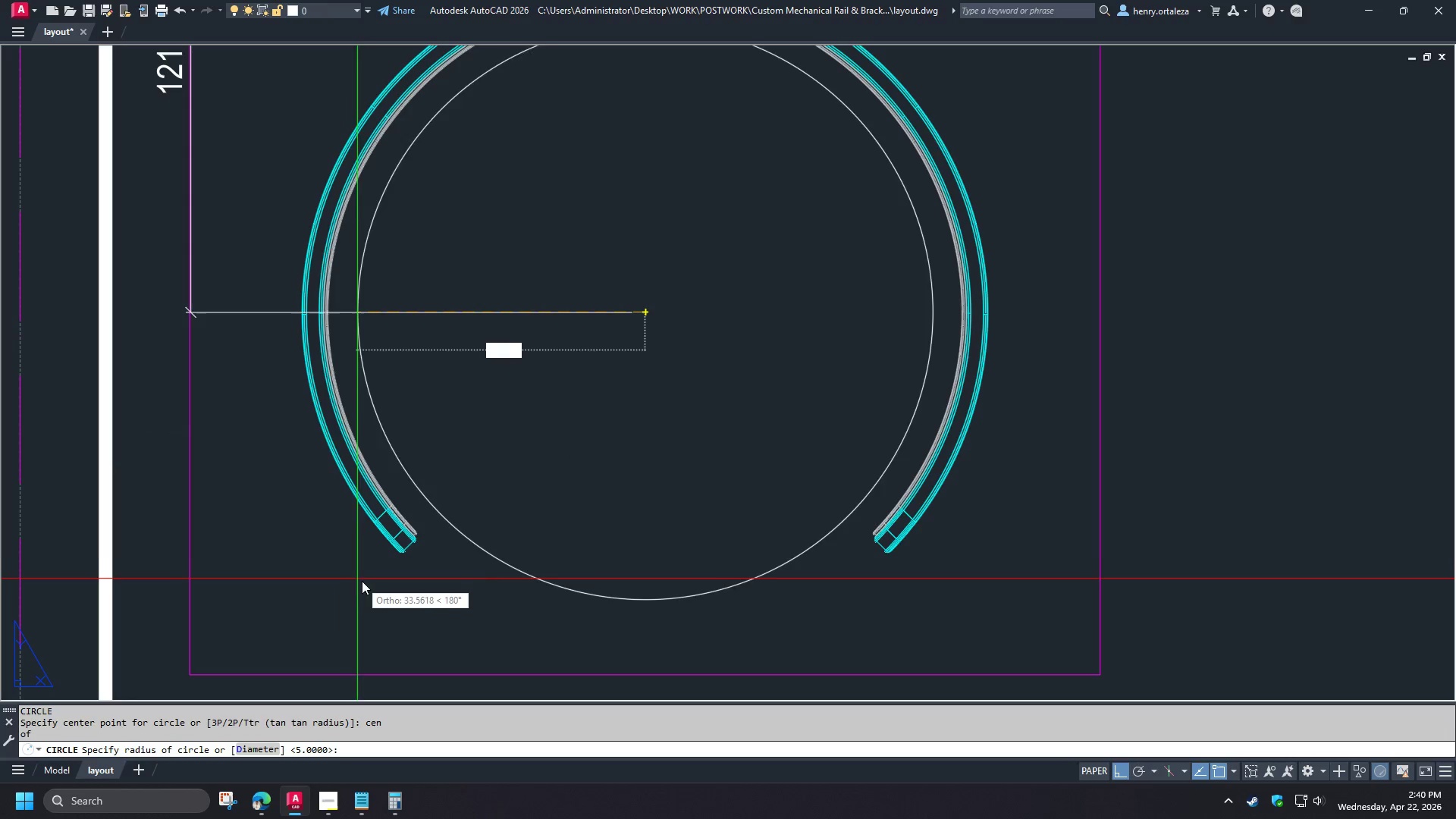 
left_click([403, 467])
 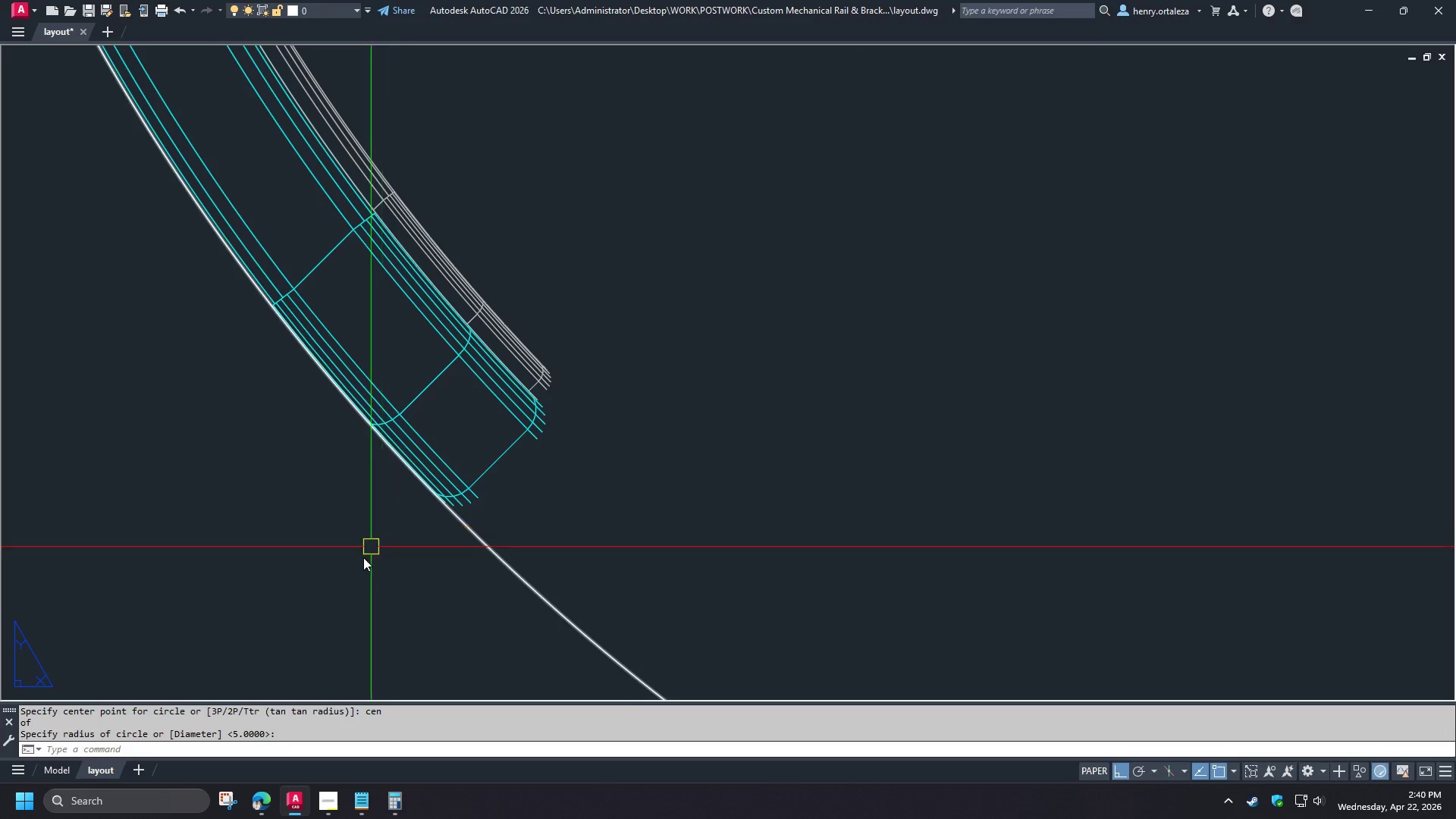 
scroll: coordinate [391, 559], scroll_direction: up, amount: 4.0
 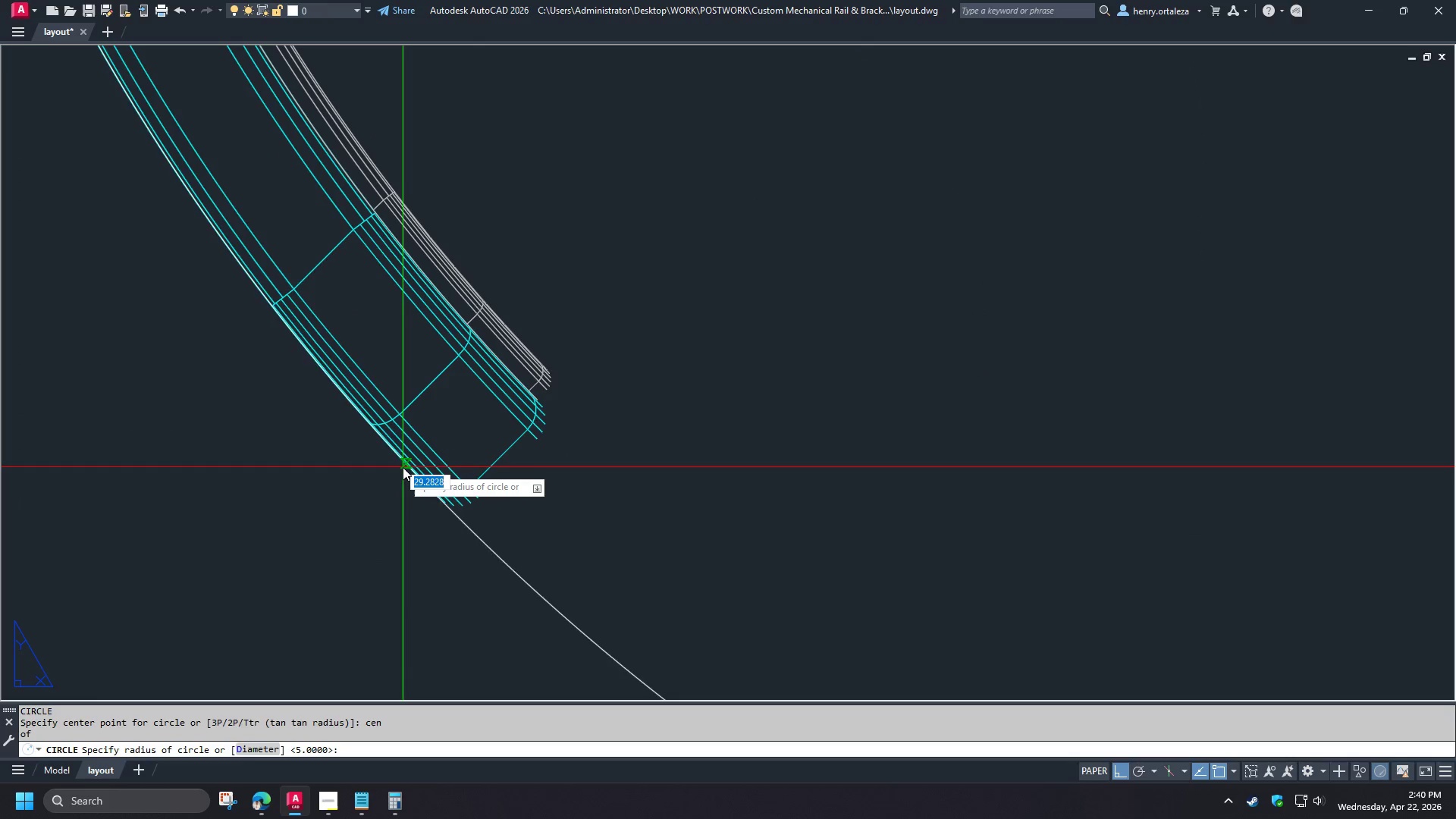 
scroll: coordinate [489, 551], scroll_direction: down, amount: 6.0
 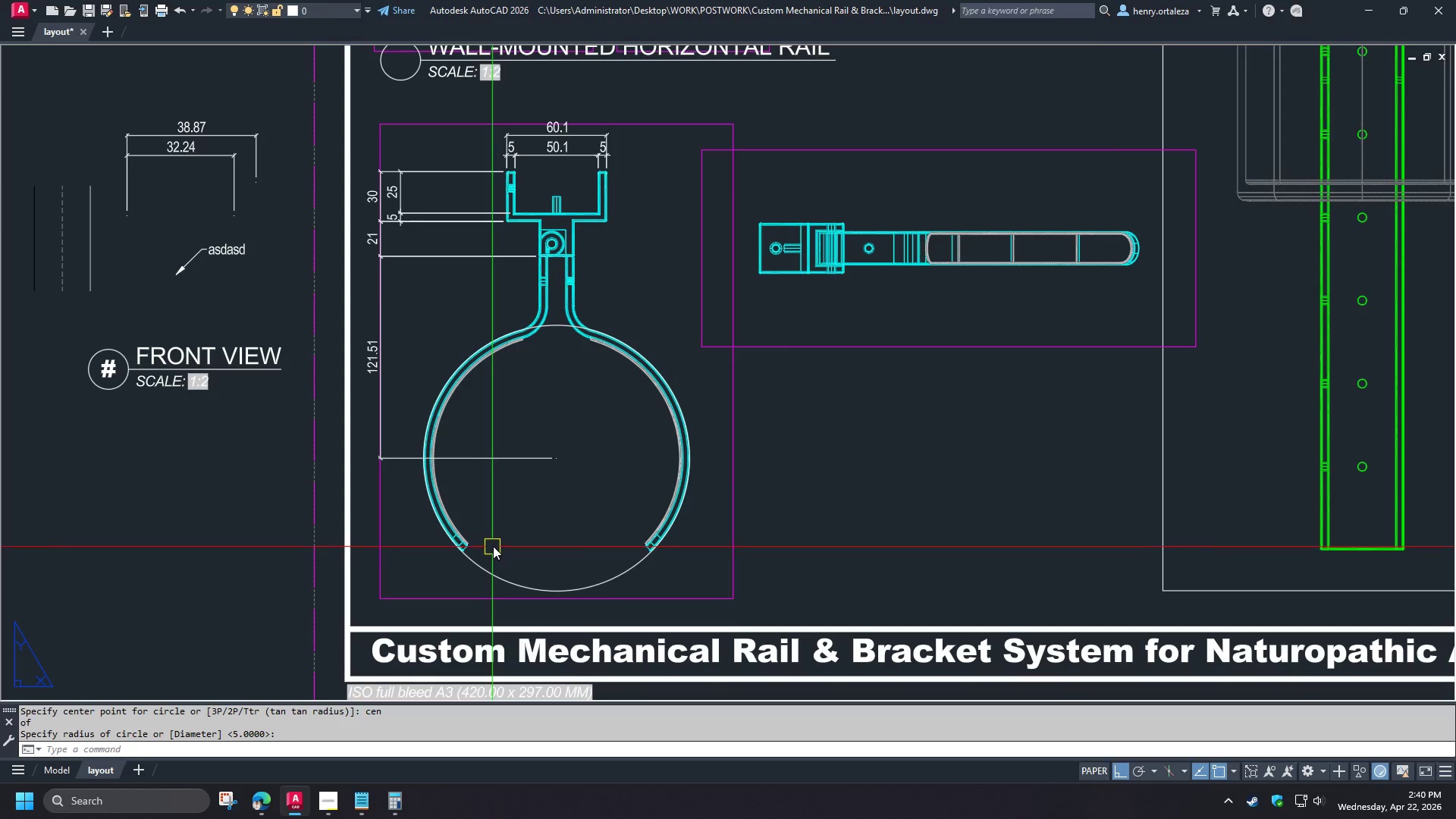 
scroll: coordinate [460, 546], scroll_direction: up, amount: 4.0
 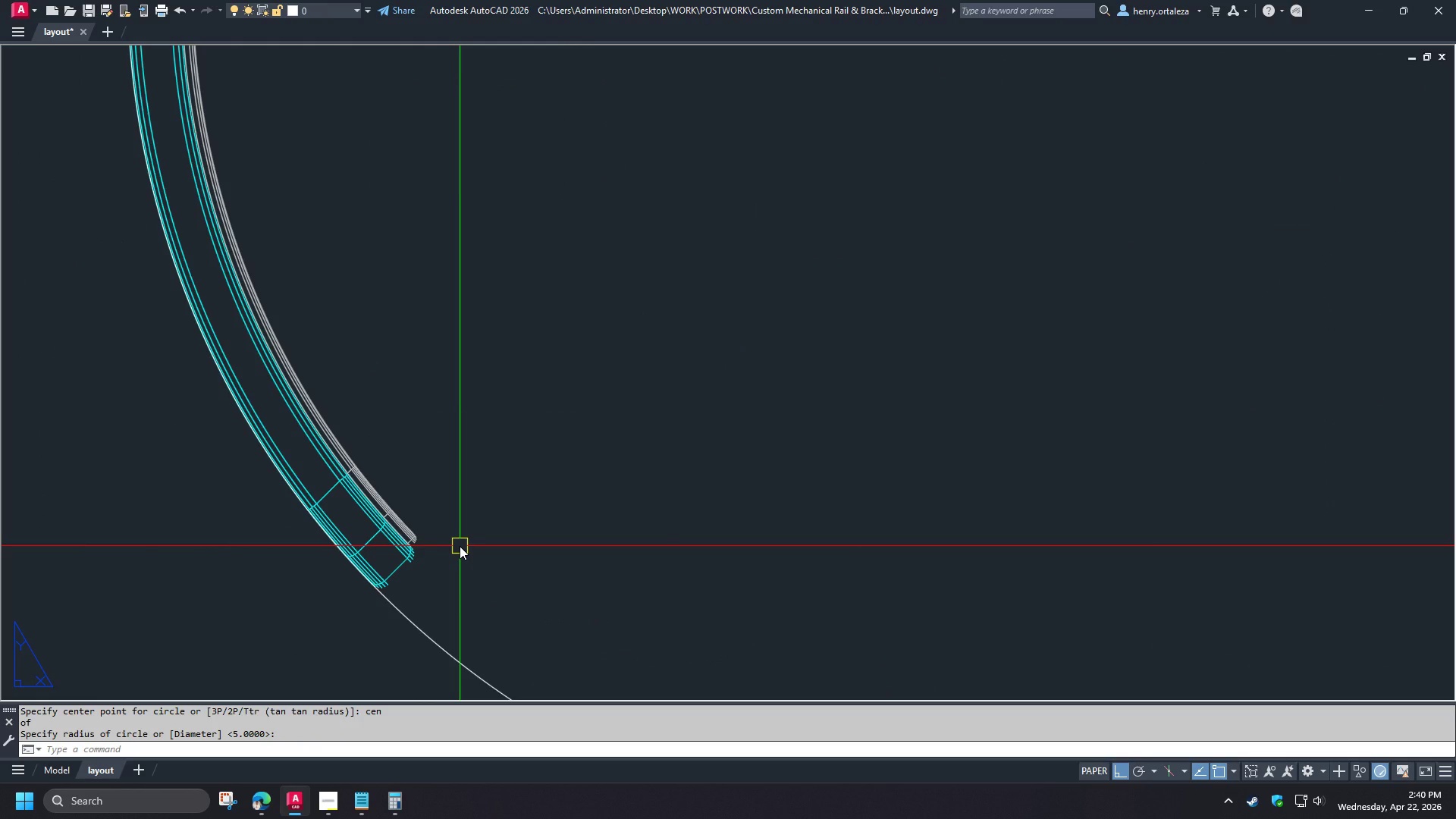 
wait(5.19)
 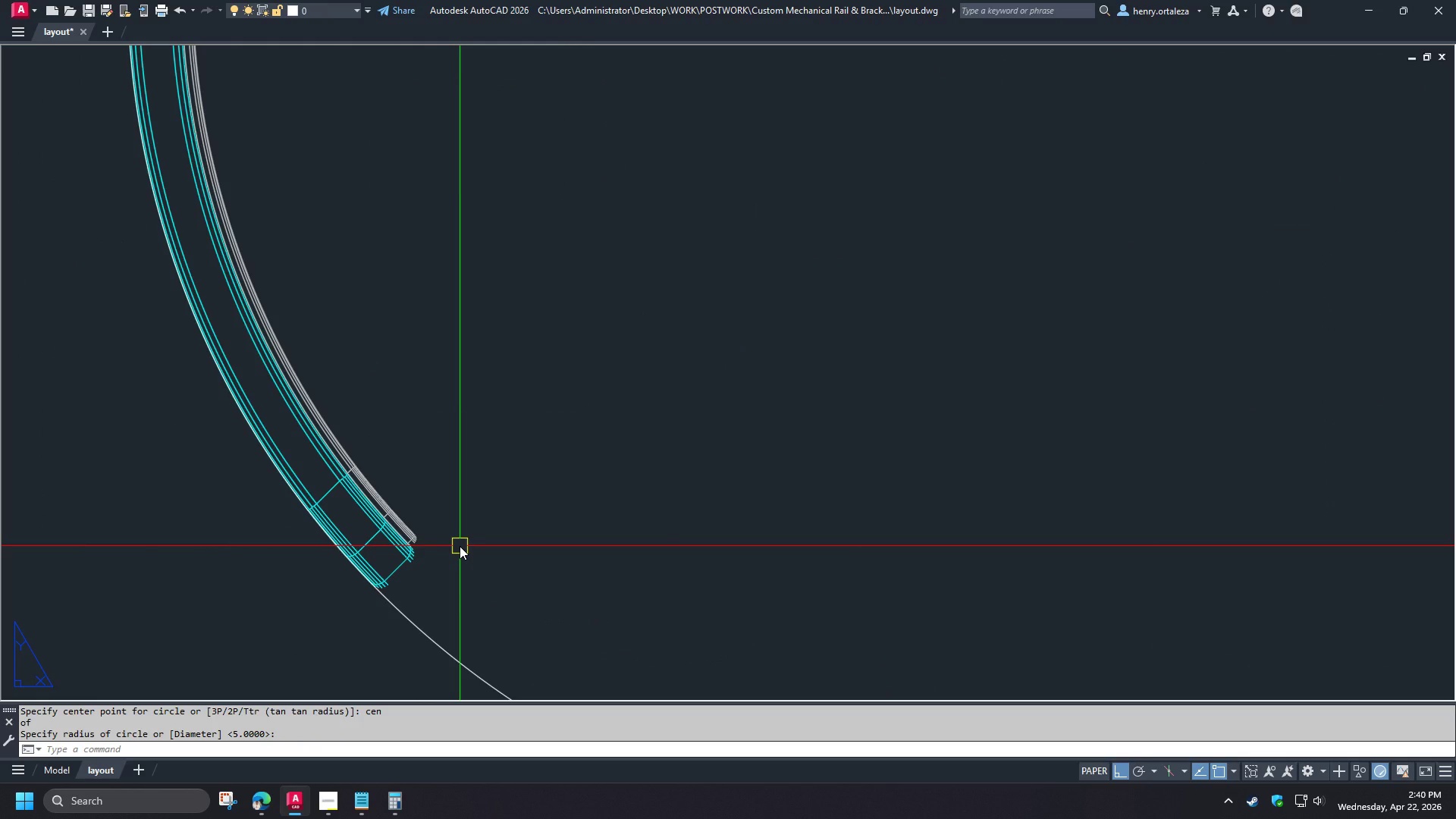 
scroll: coordinate [467, 519], scroll_direction: down, amount: 2.0
 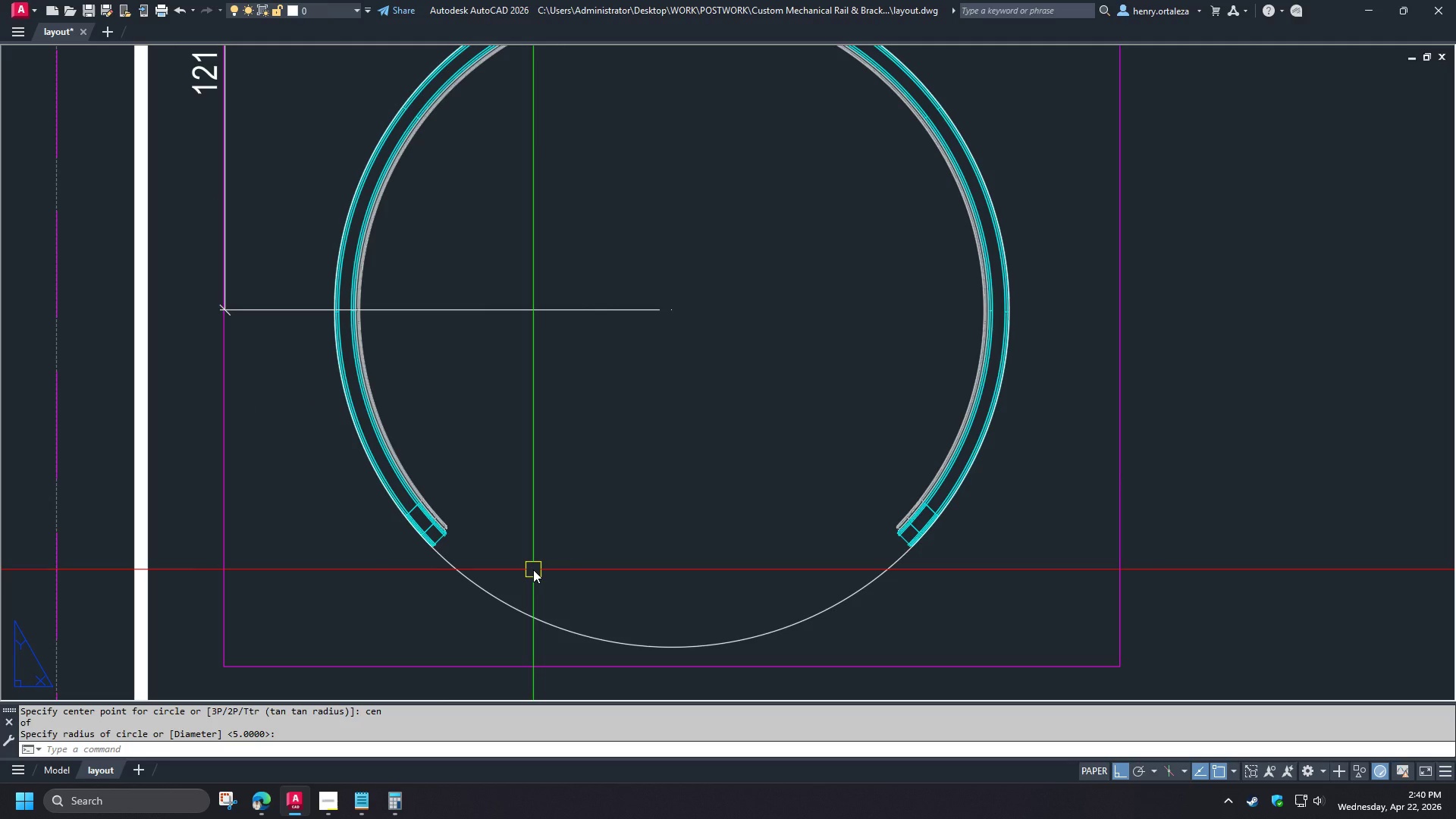 
wait(6.33)
 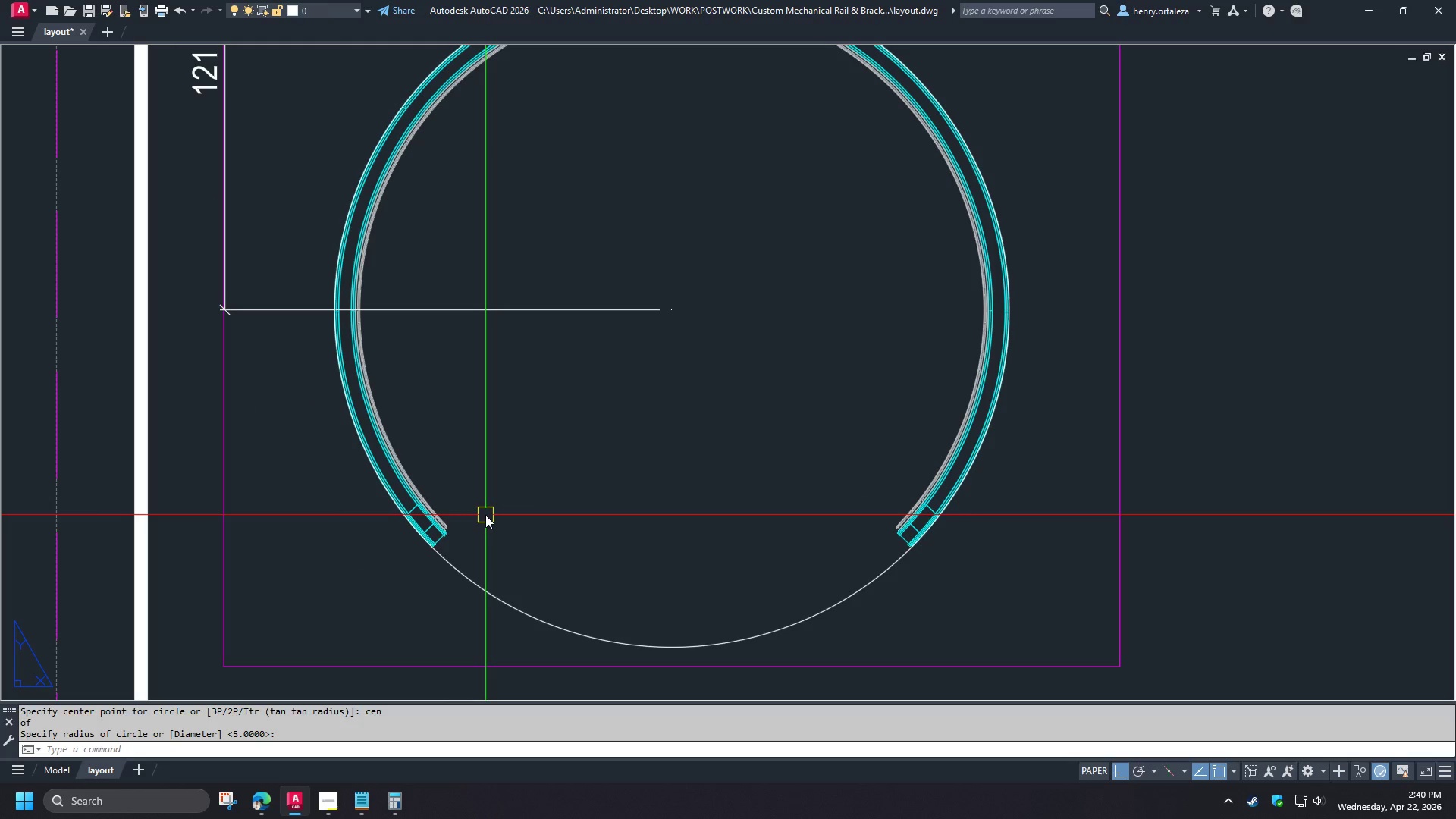 
key(L)
 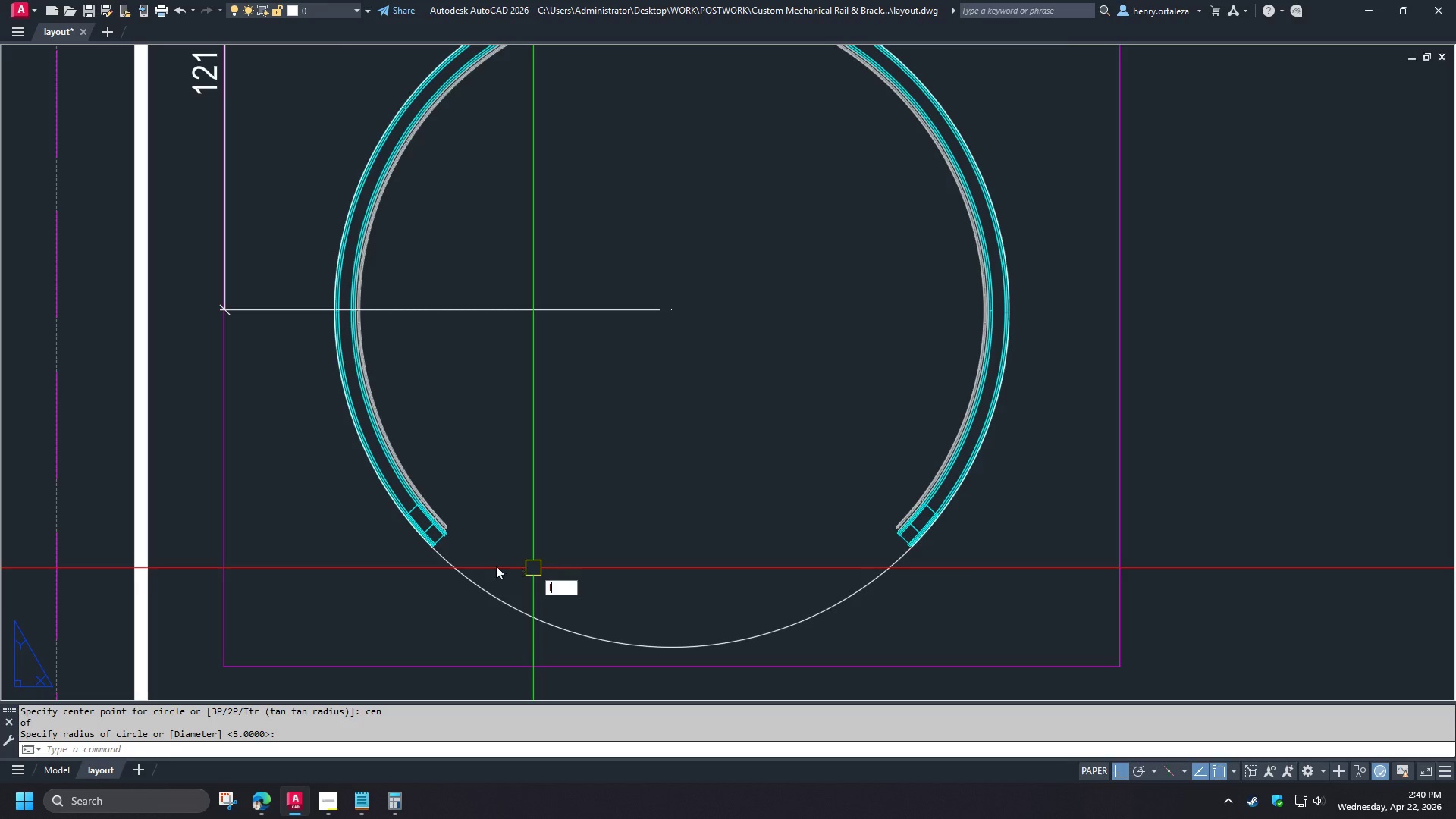 
key(Space)
 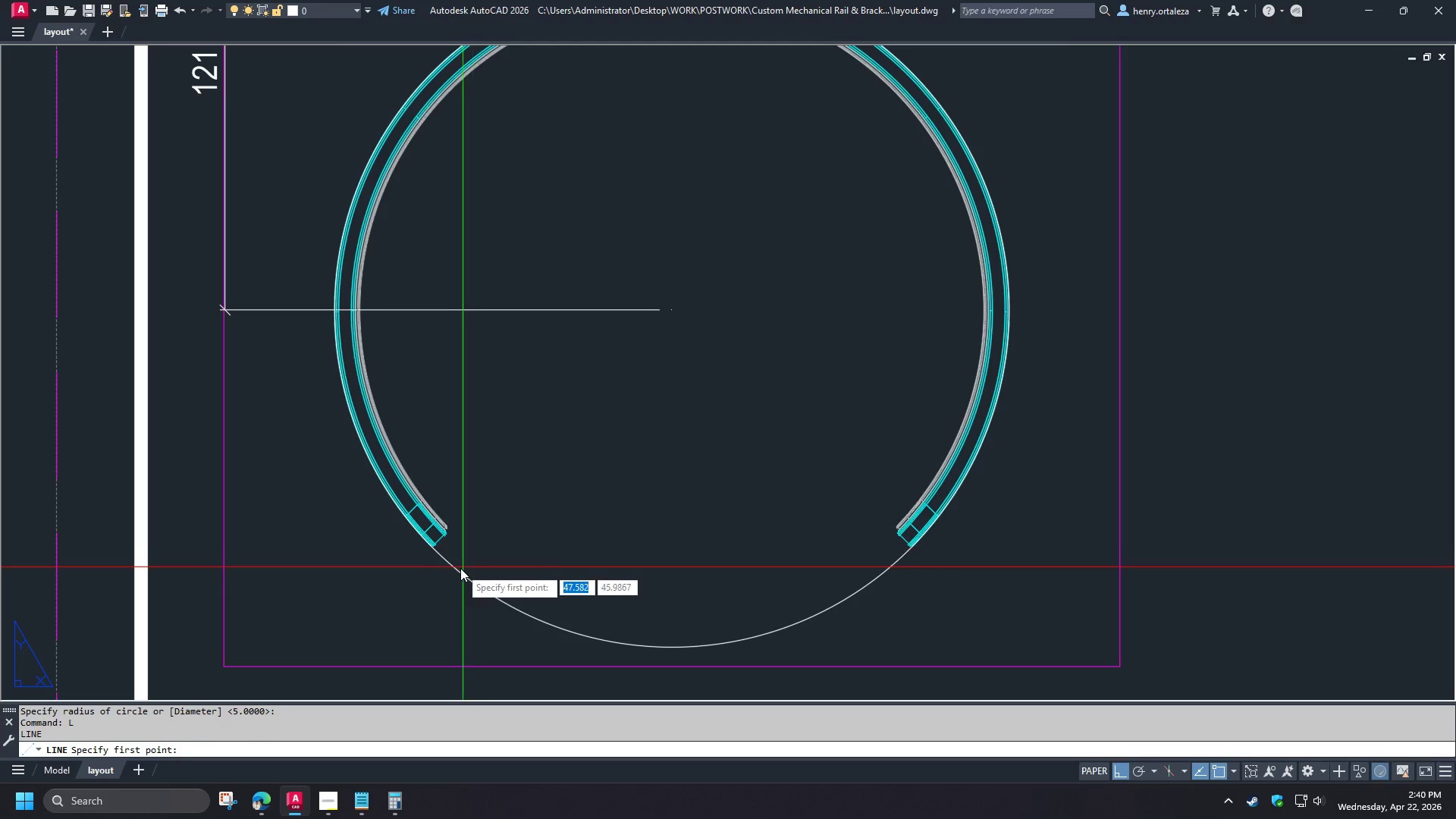 
type(cen )
 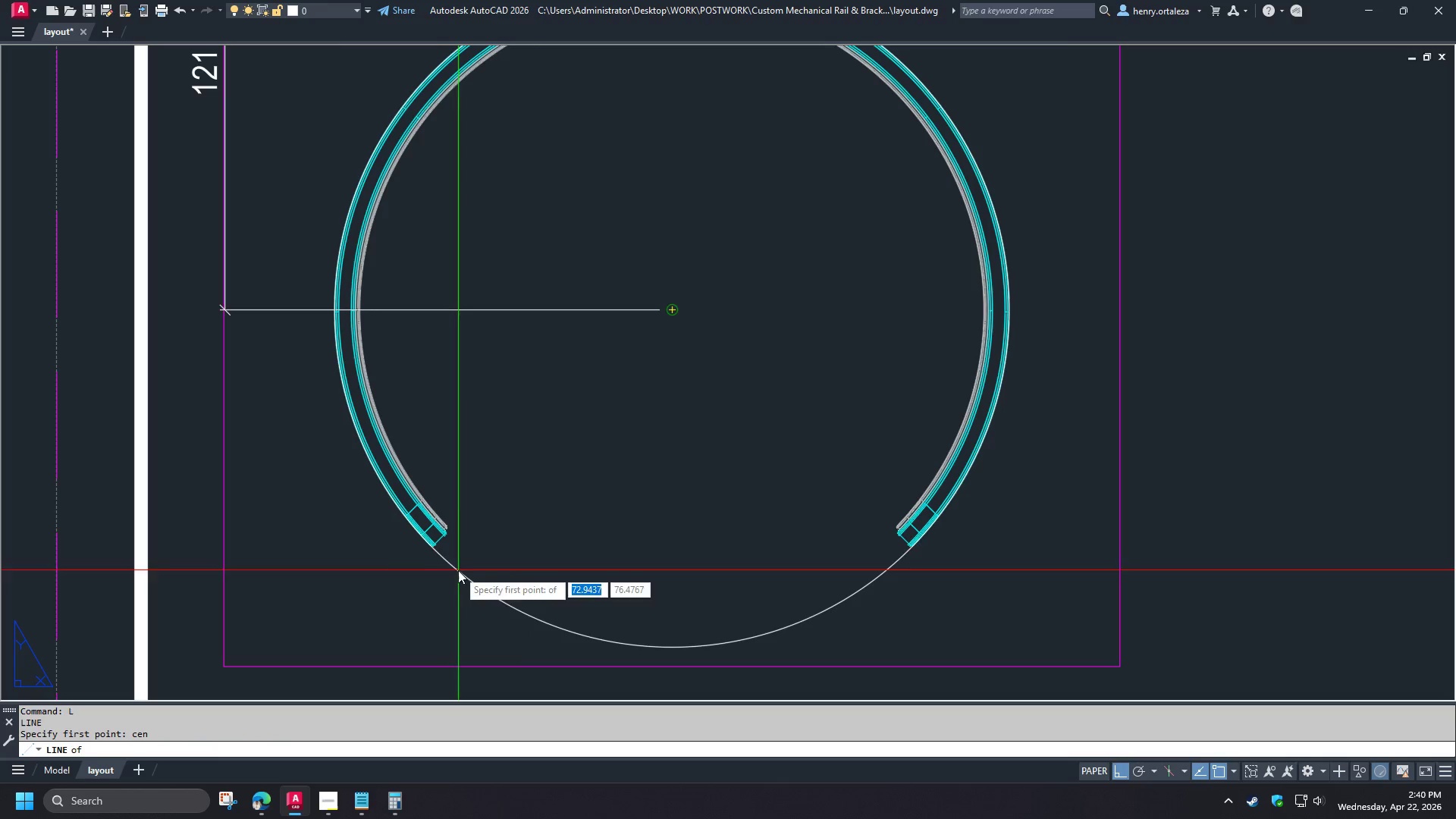 
left_click([458, 570])
 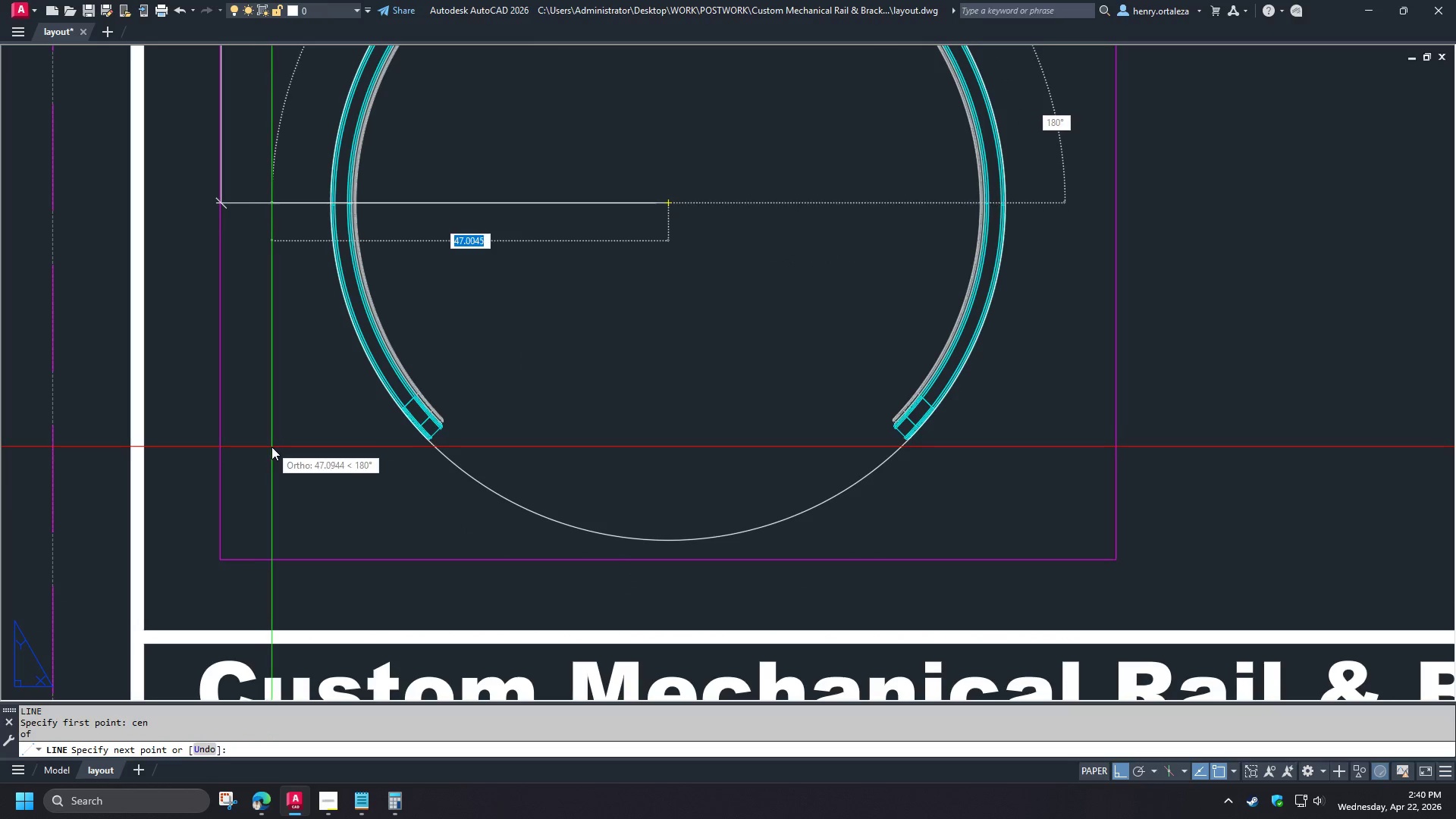 
wait(12.83)
 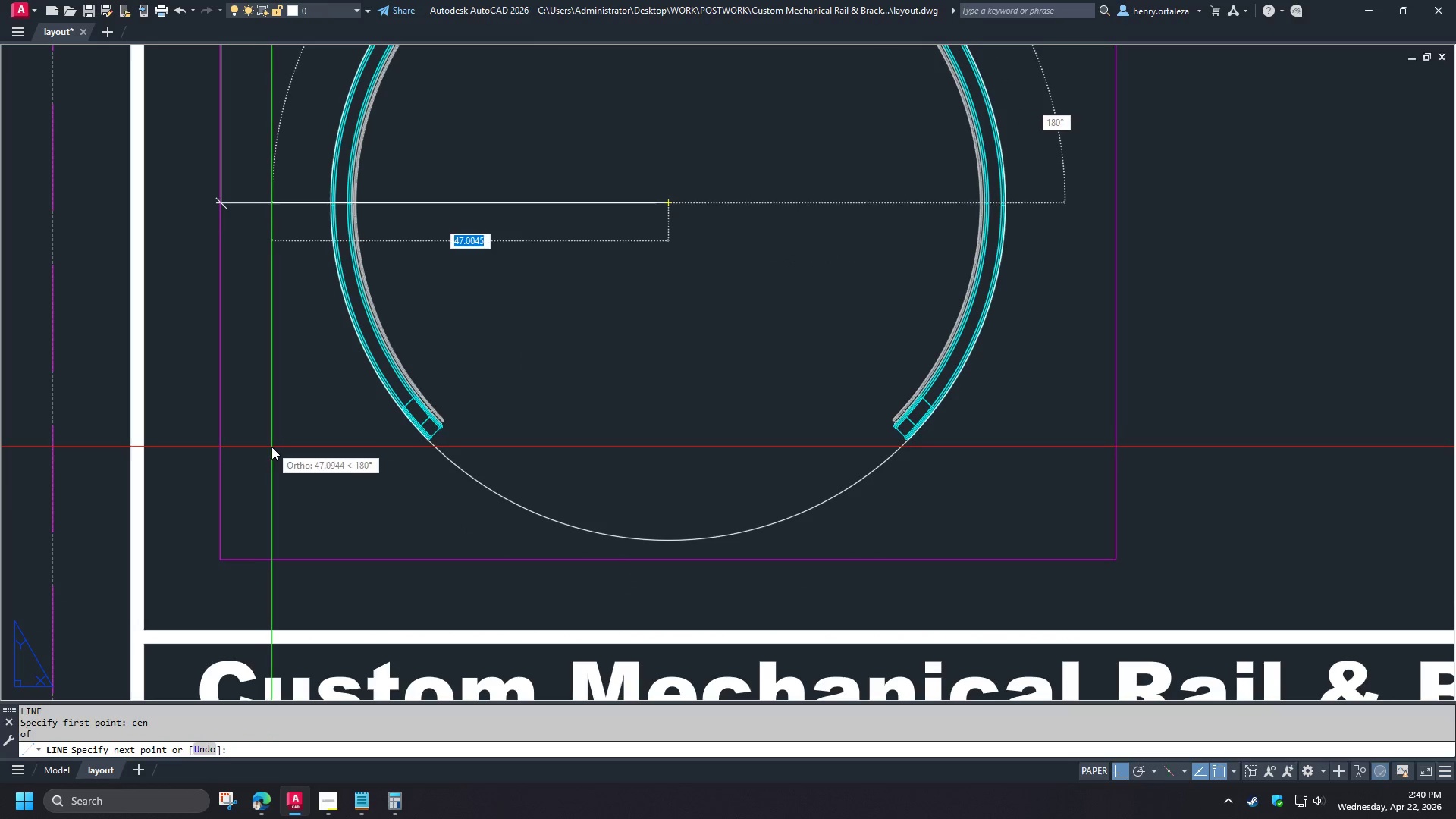 
key(Numpad5)
 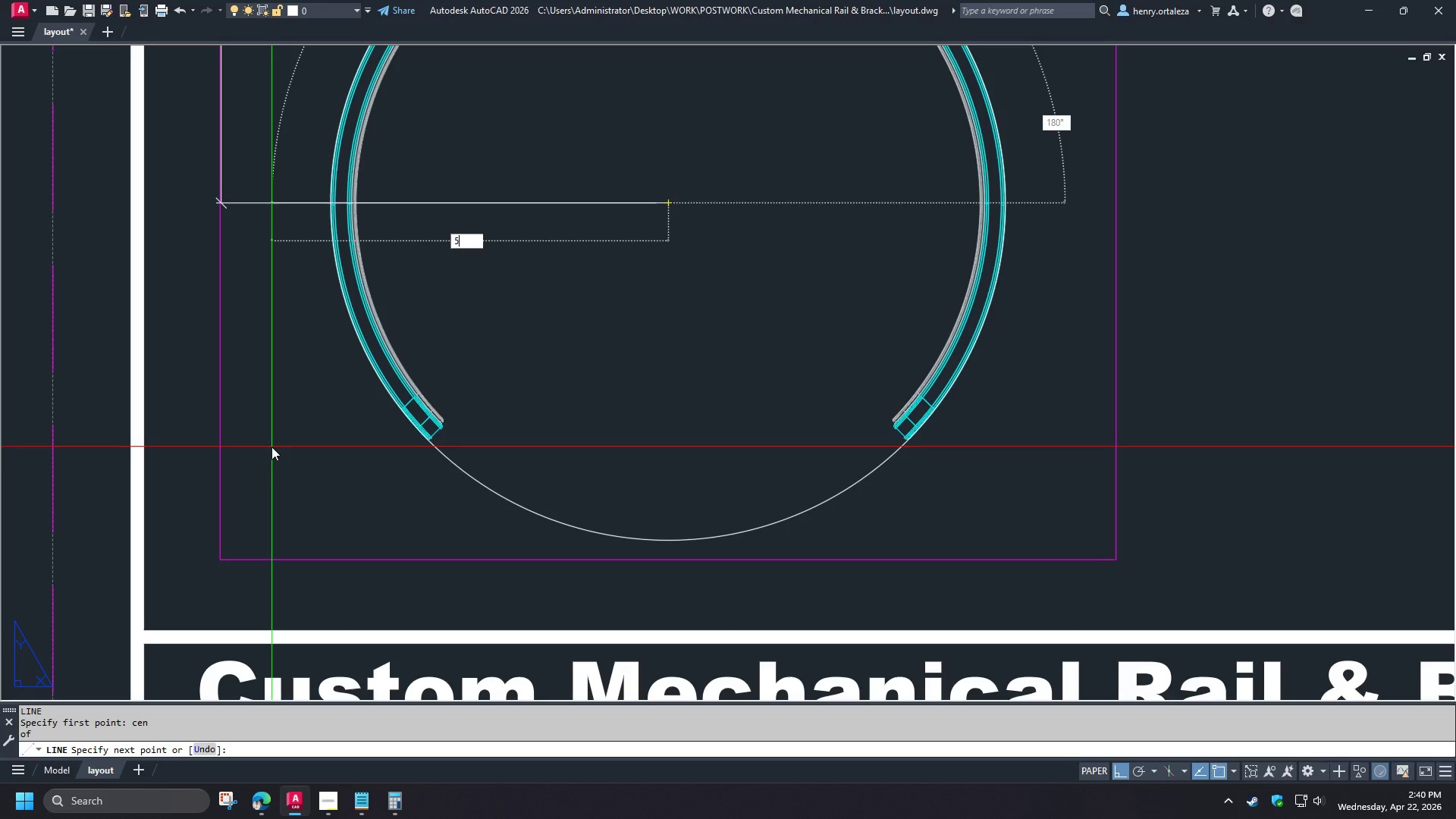 
key(Numpad0)
 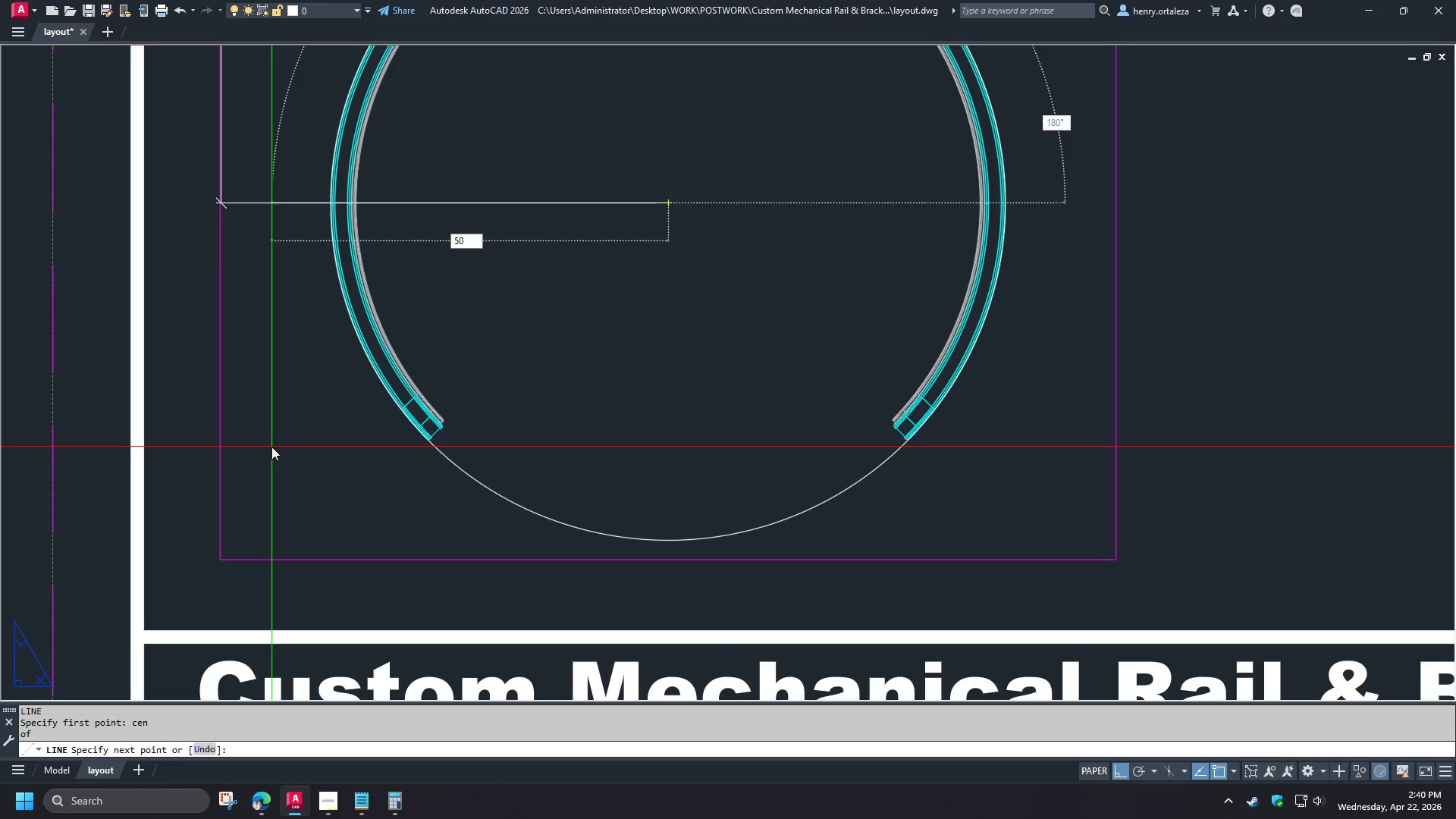 
key(Shift+Comma)
 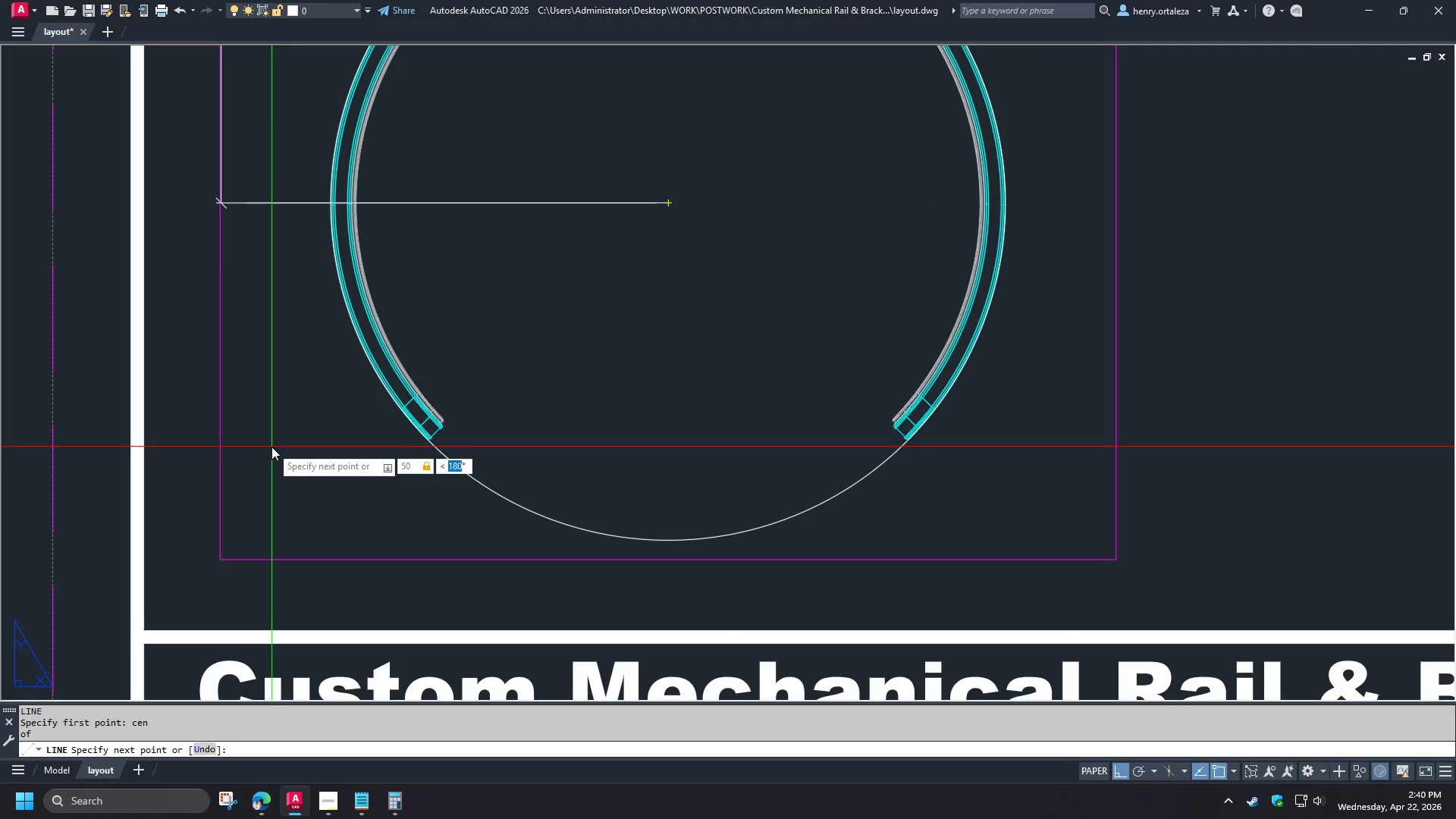 
wait(9.66)
 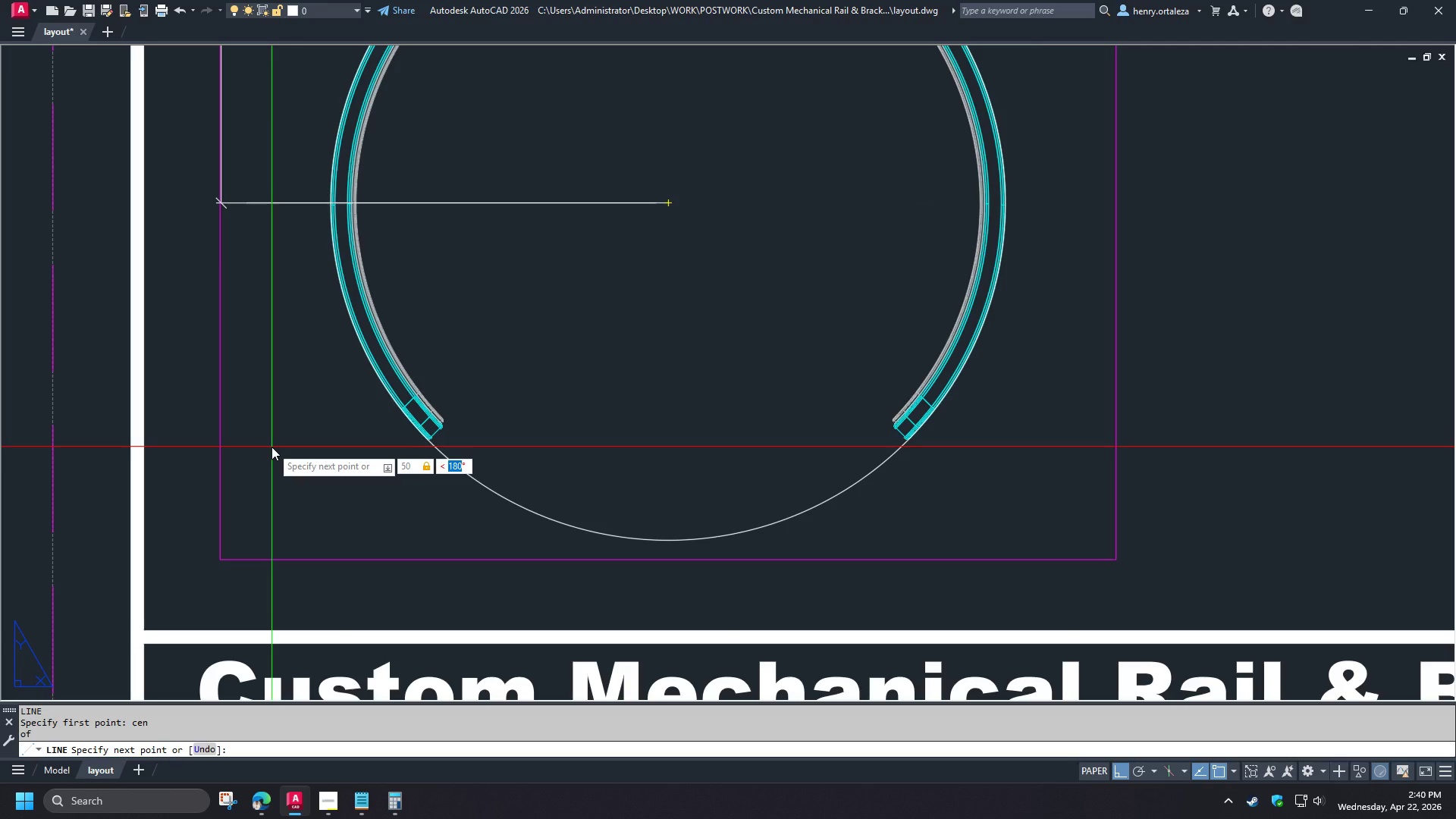 
key(Numpad2)
 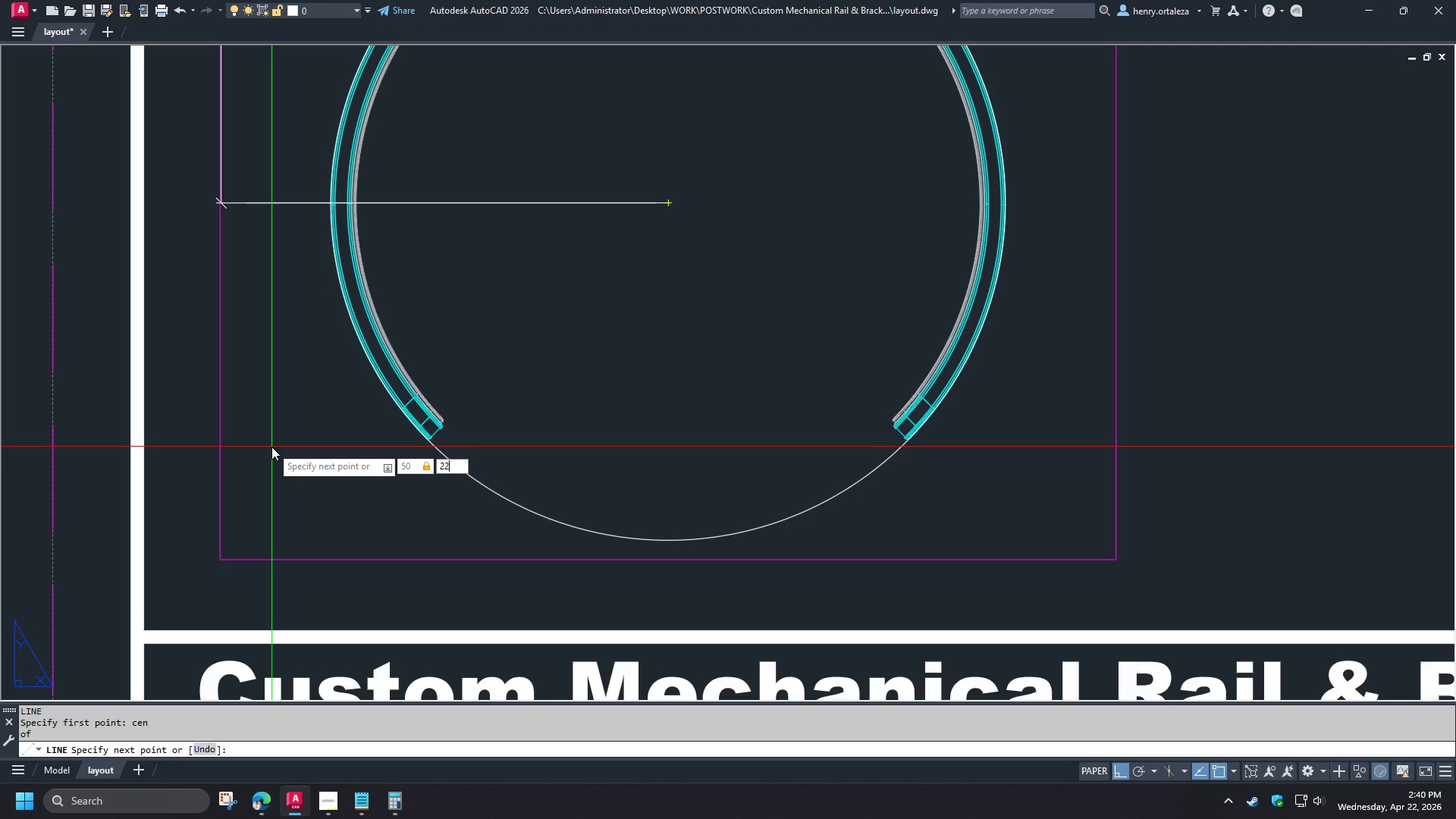 
key(Numpad2)
 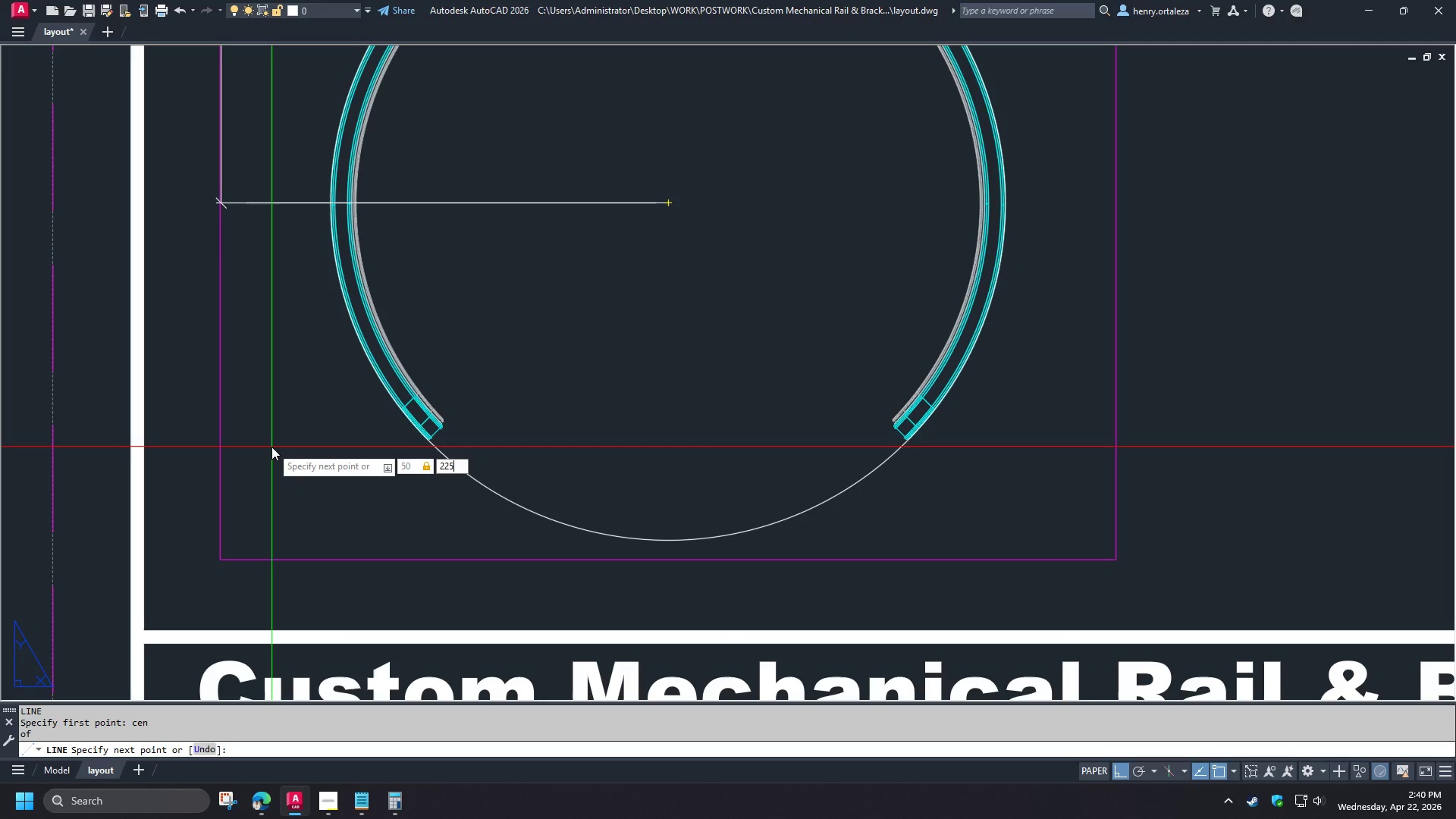 
key(Numpad5)
 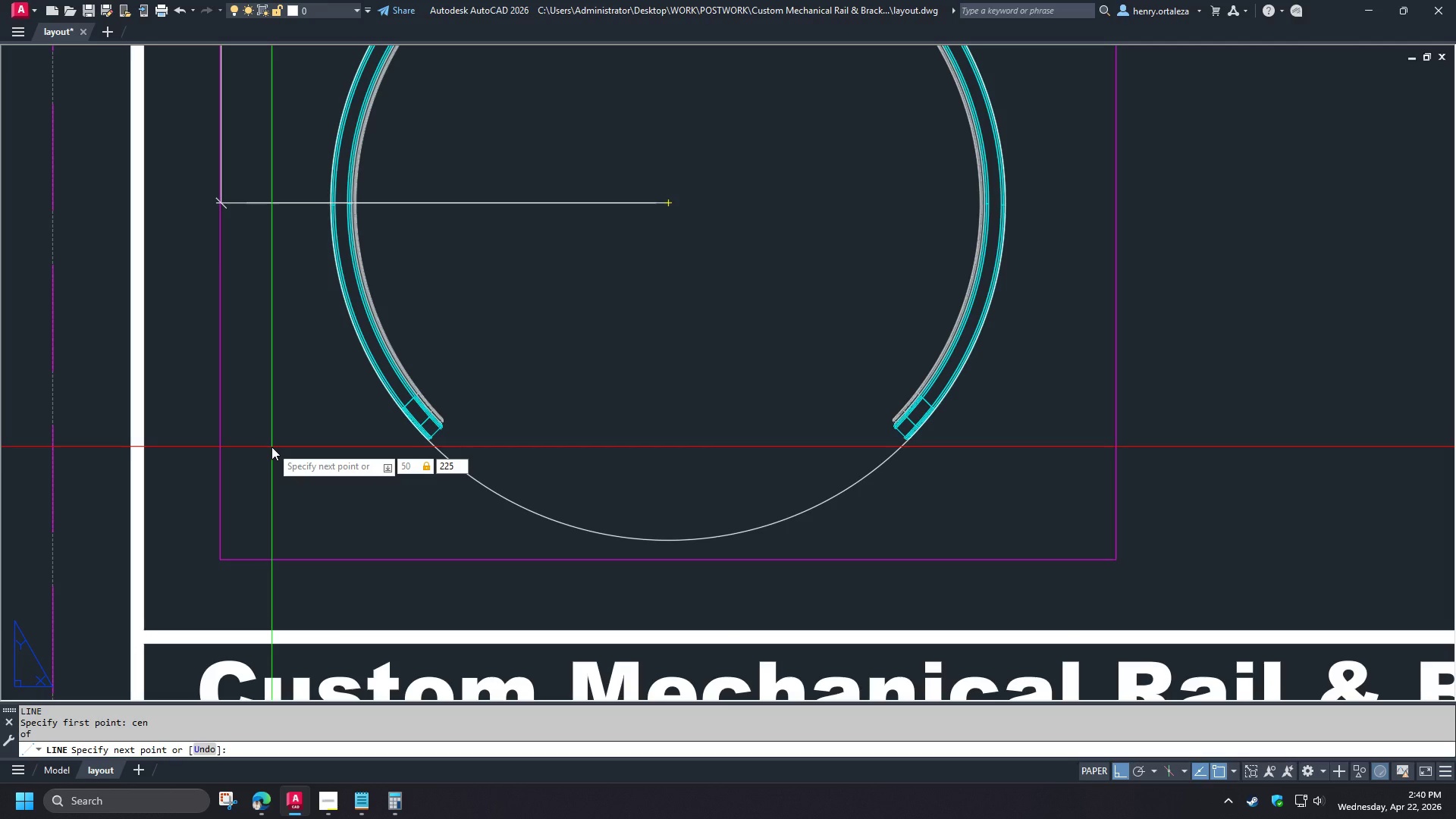 
wait(5.19)
 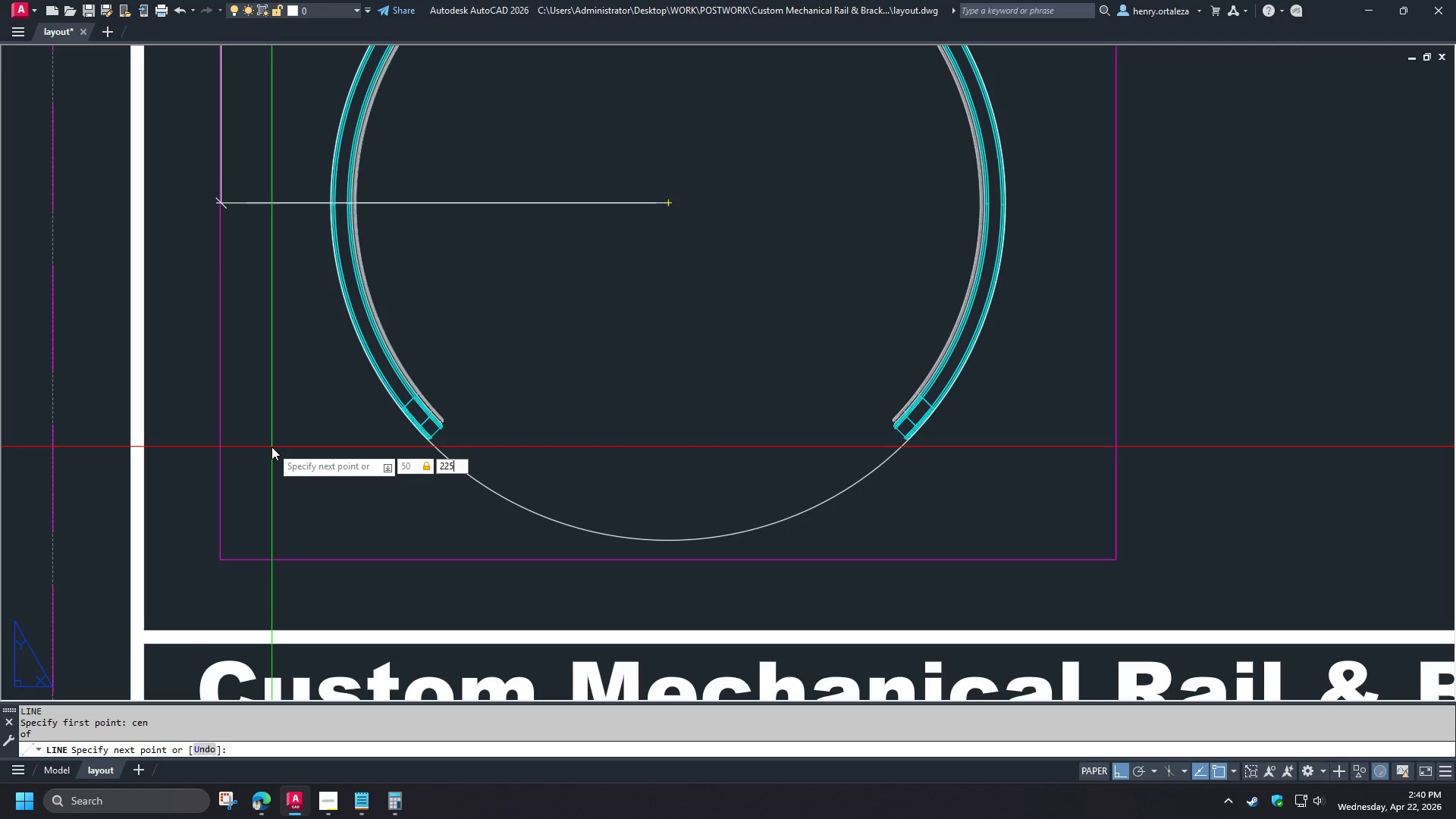 
key(NumpadEnter)
 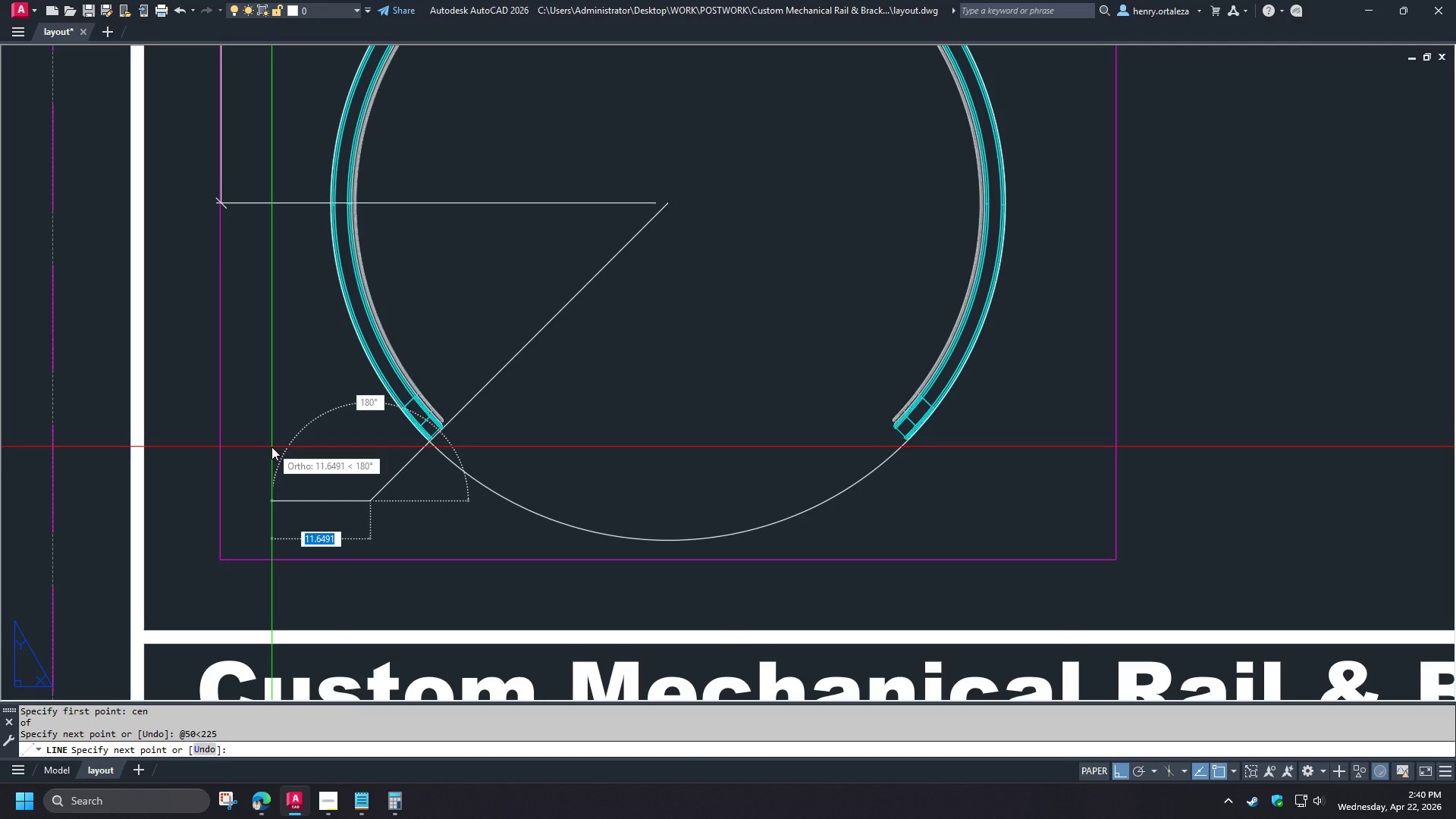 
key(Space)
 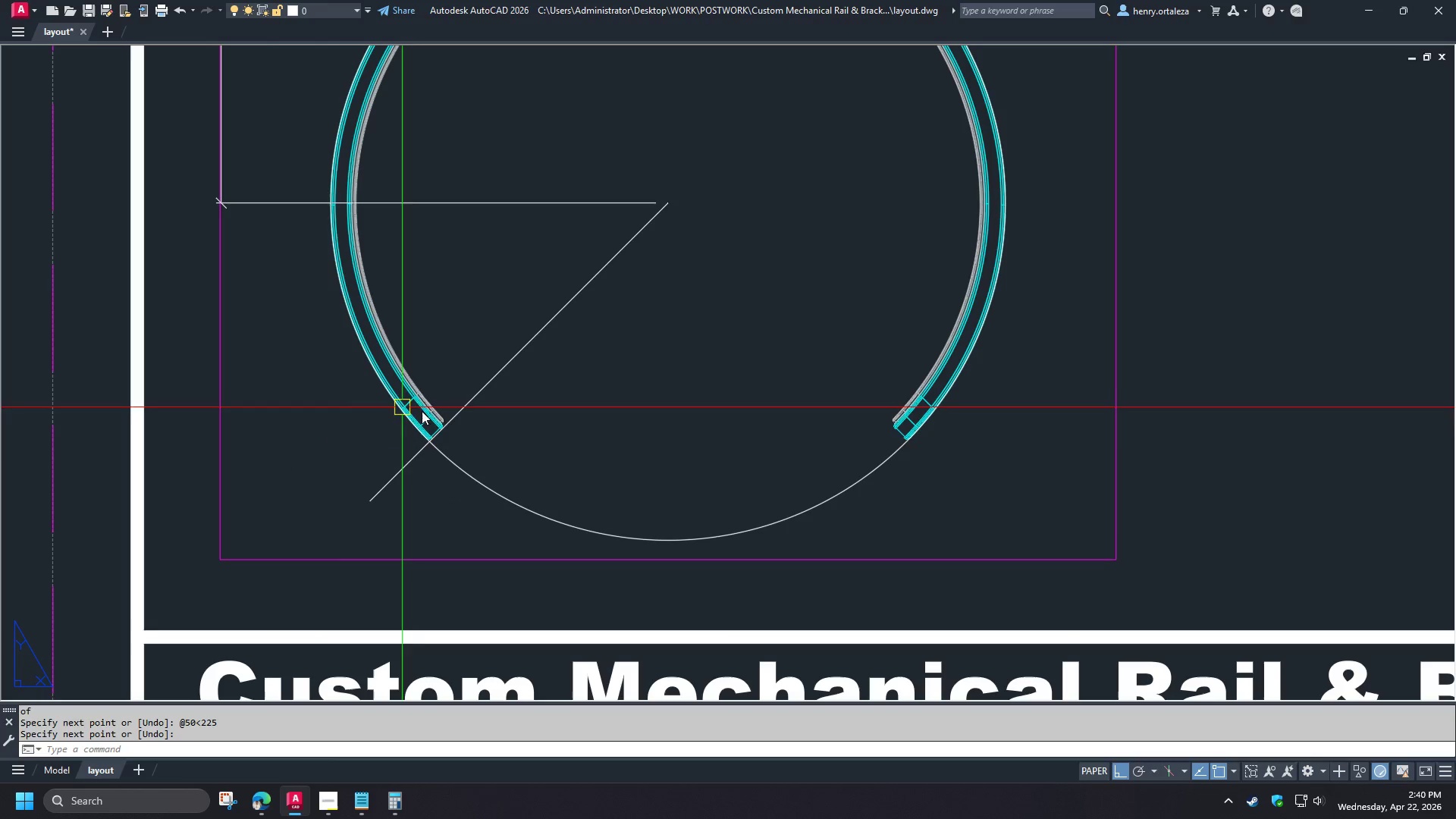 
key(F)
 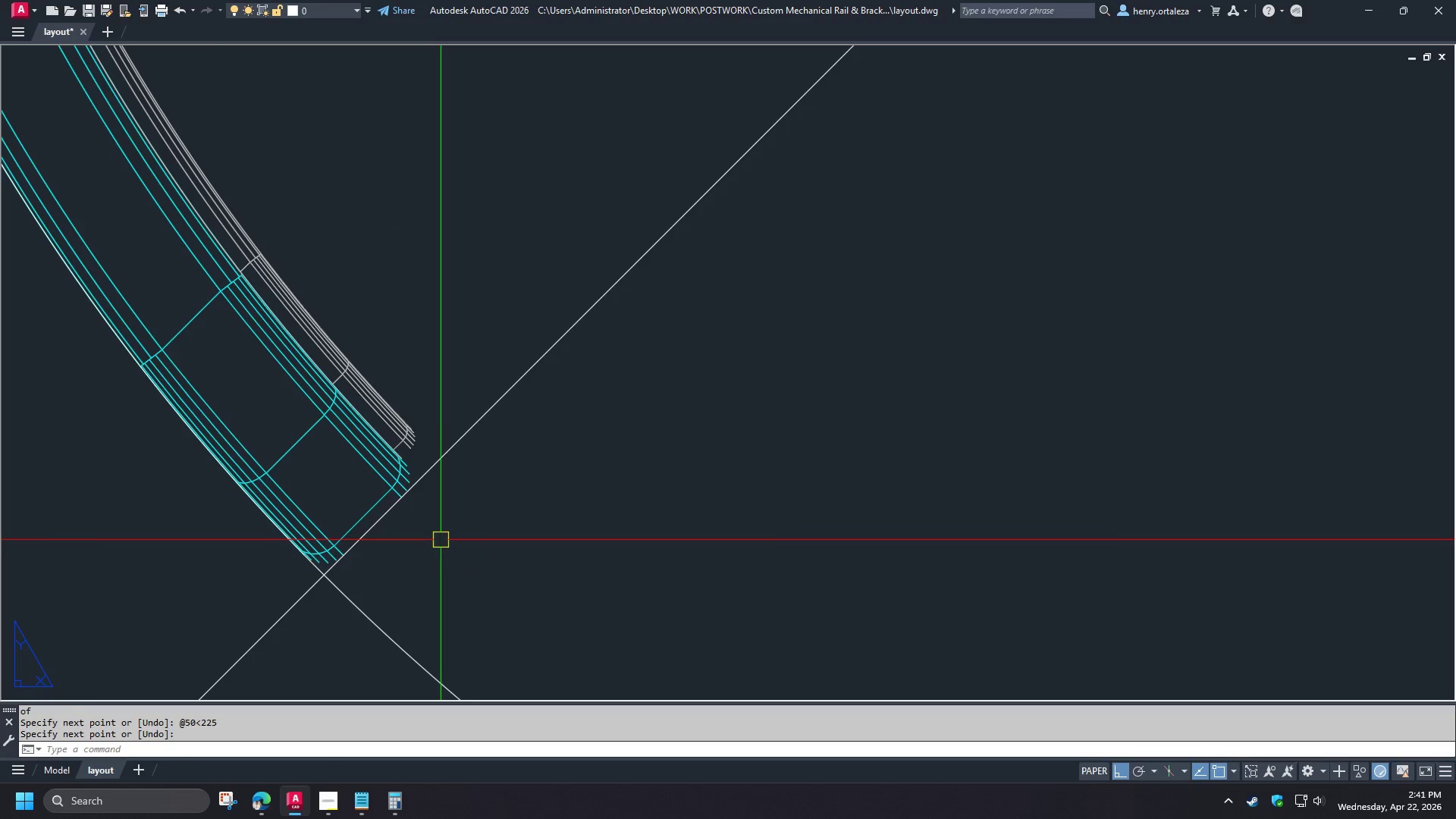 
key(Space)
 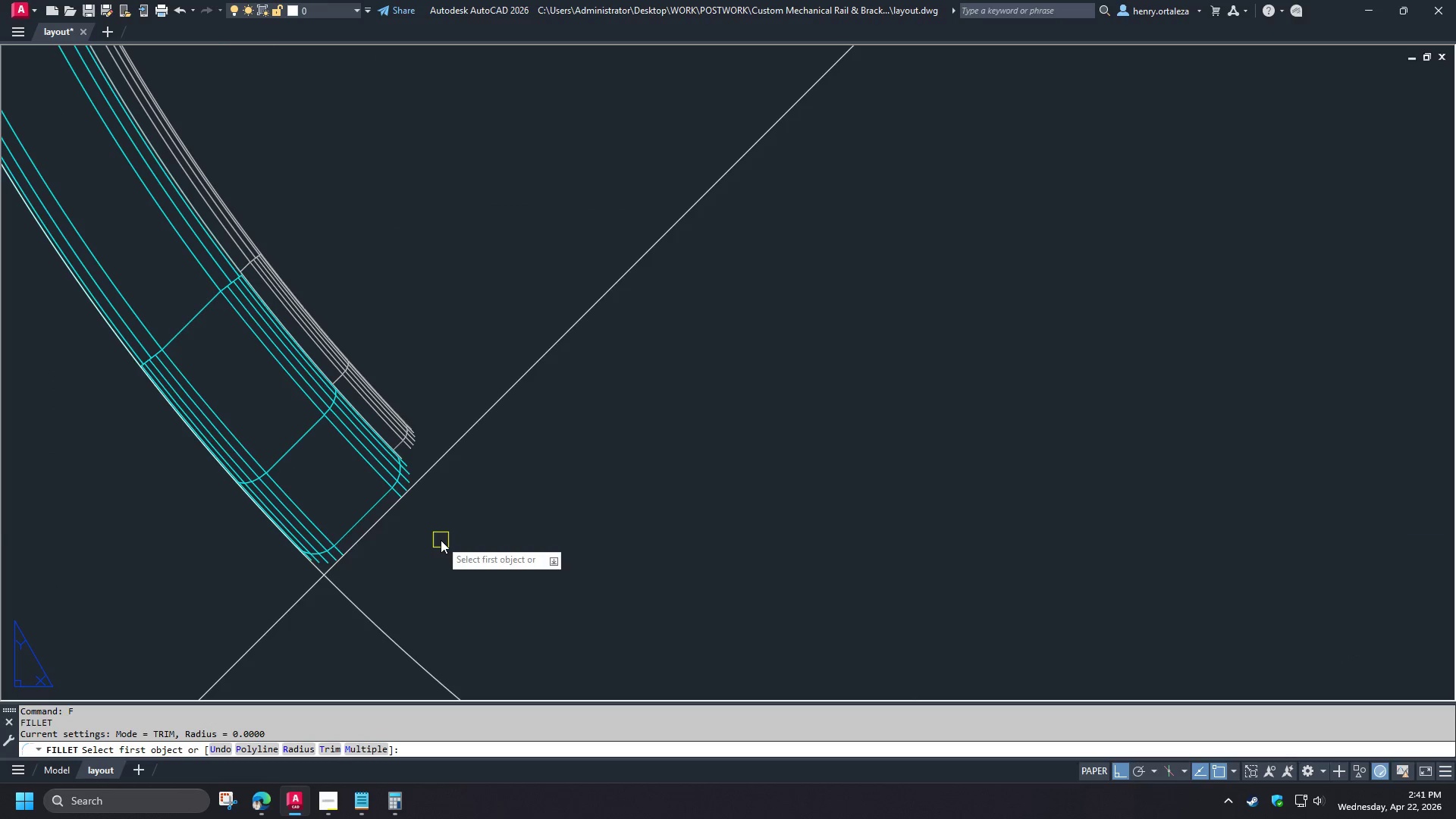 
key(R)
 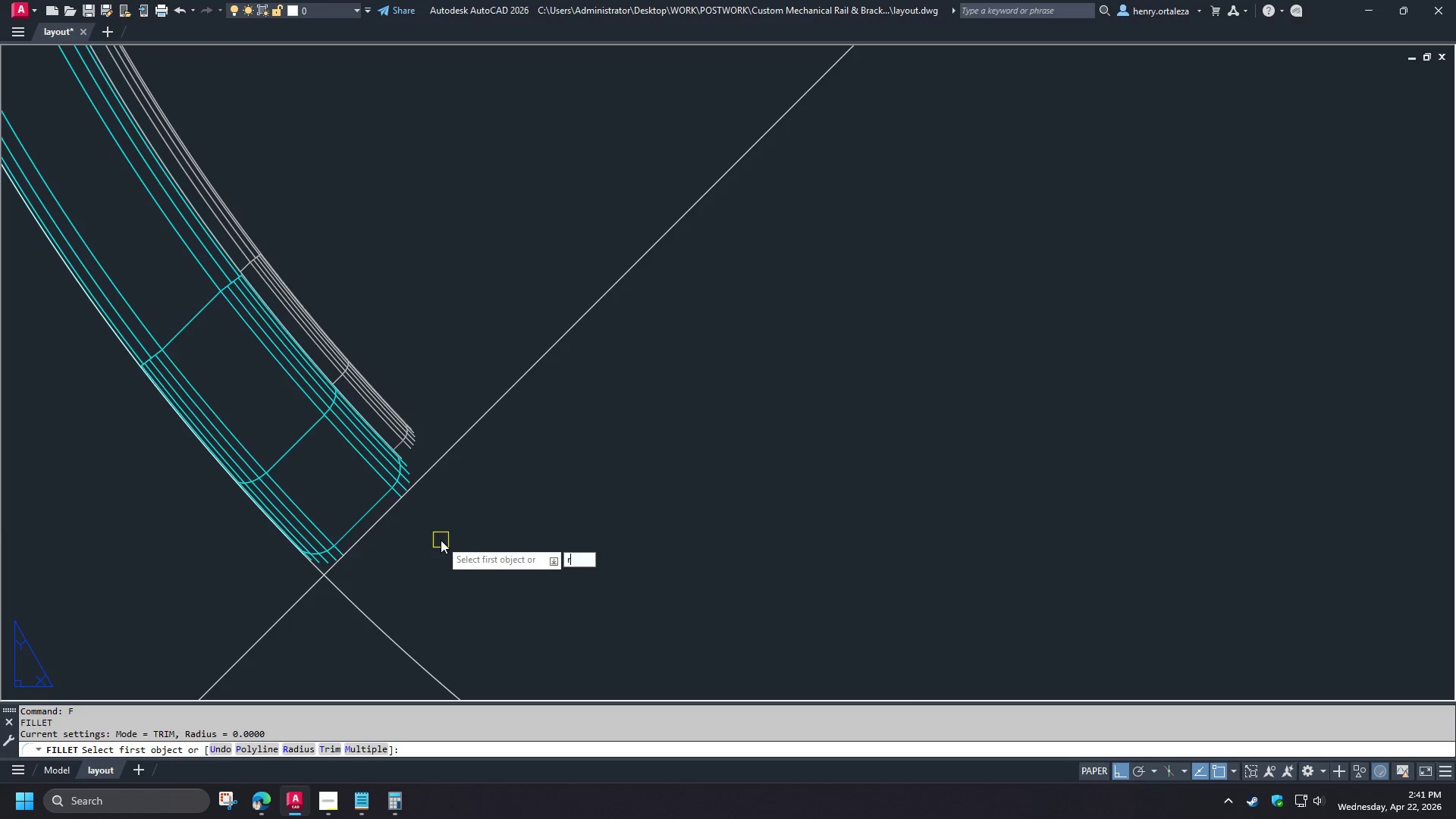 
key(Space)
 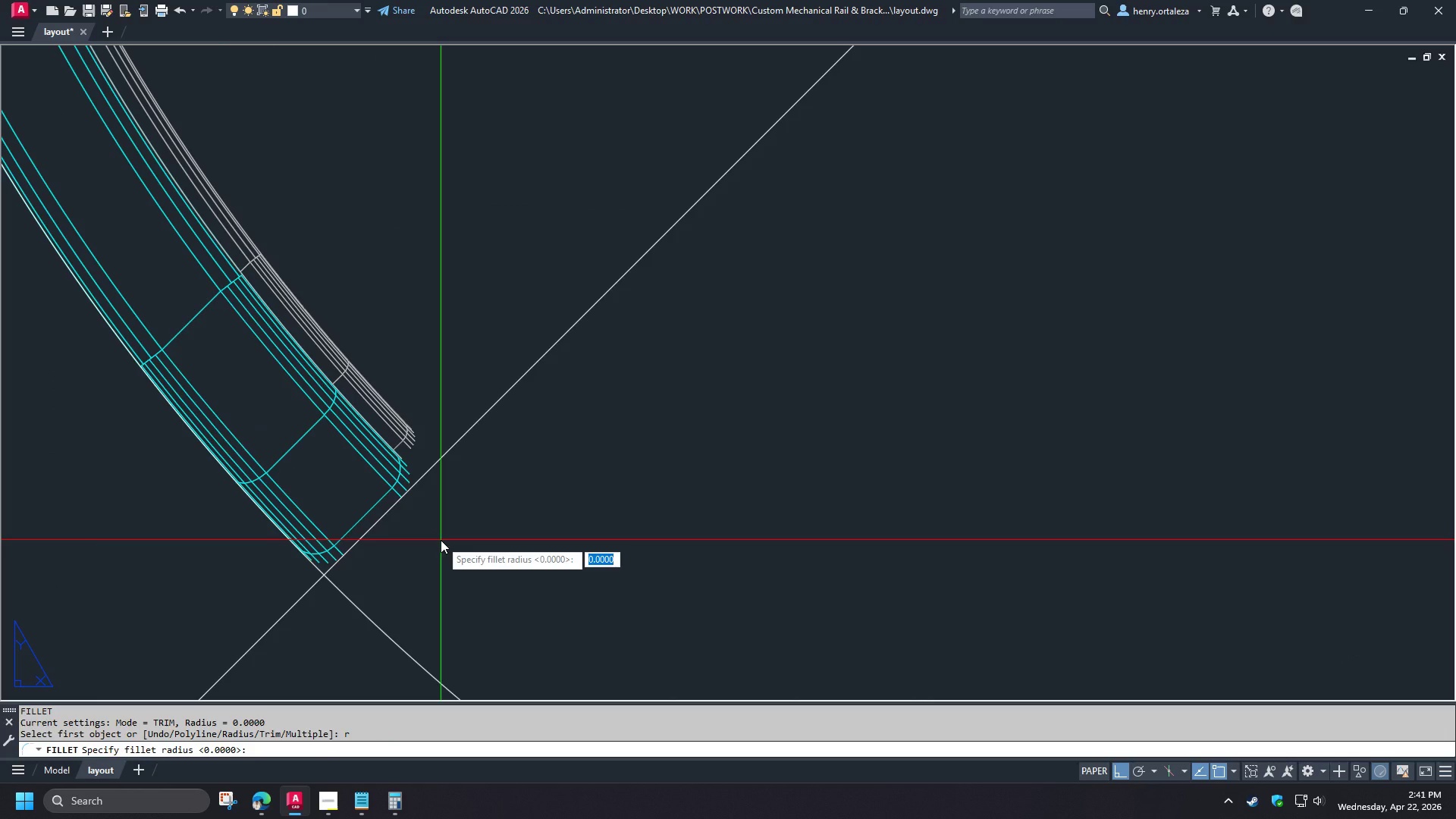 
key(1)
 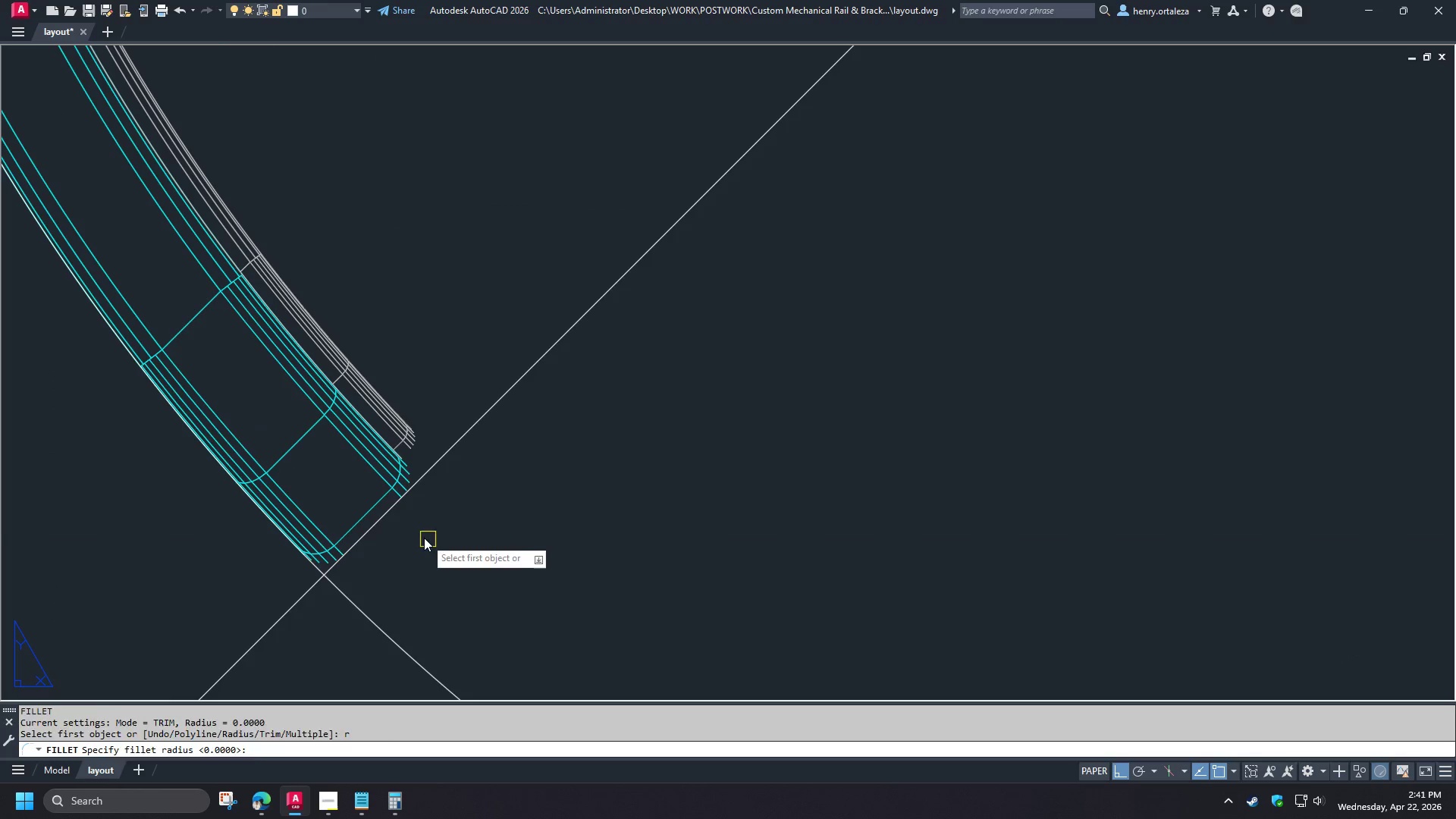 
scroll: coordinate [450, 426], scroll_direction: up, amount: 4.0
 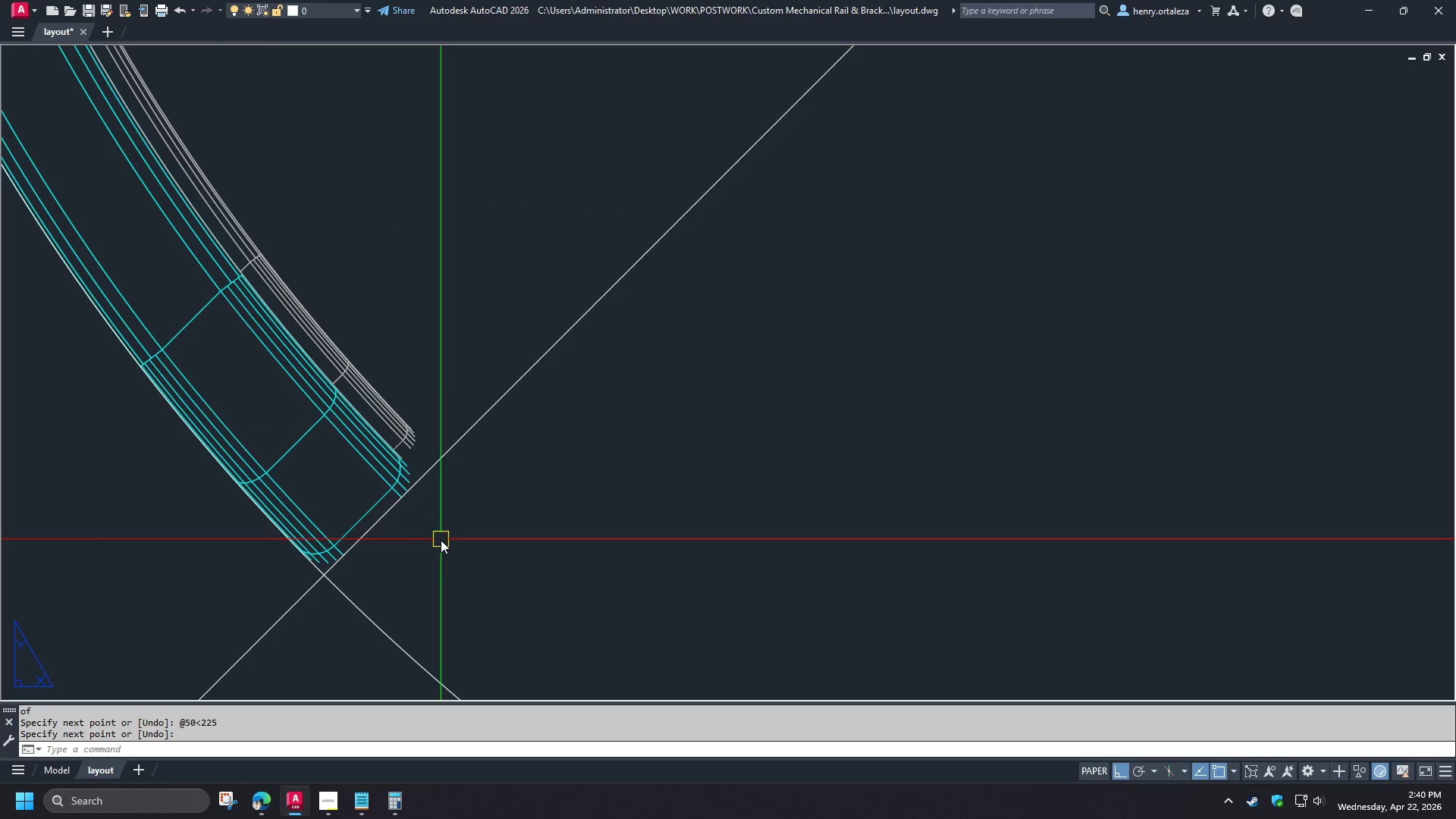 
key(Space)
 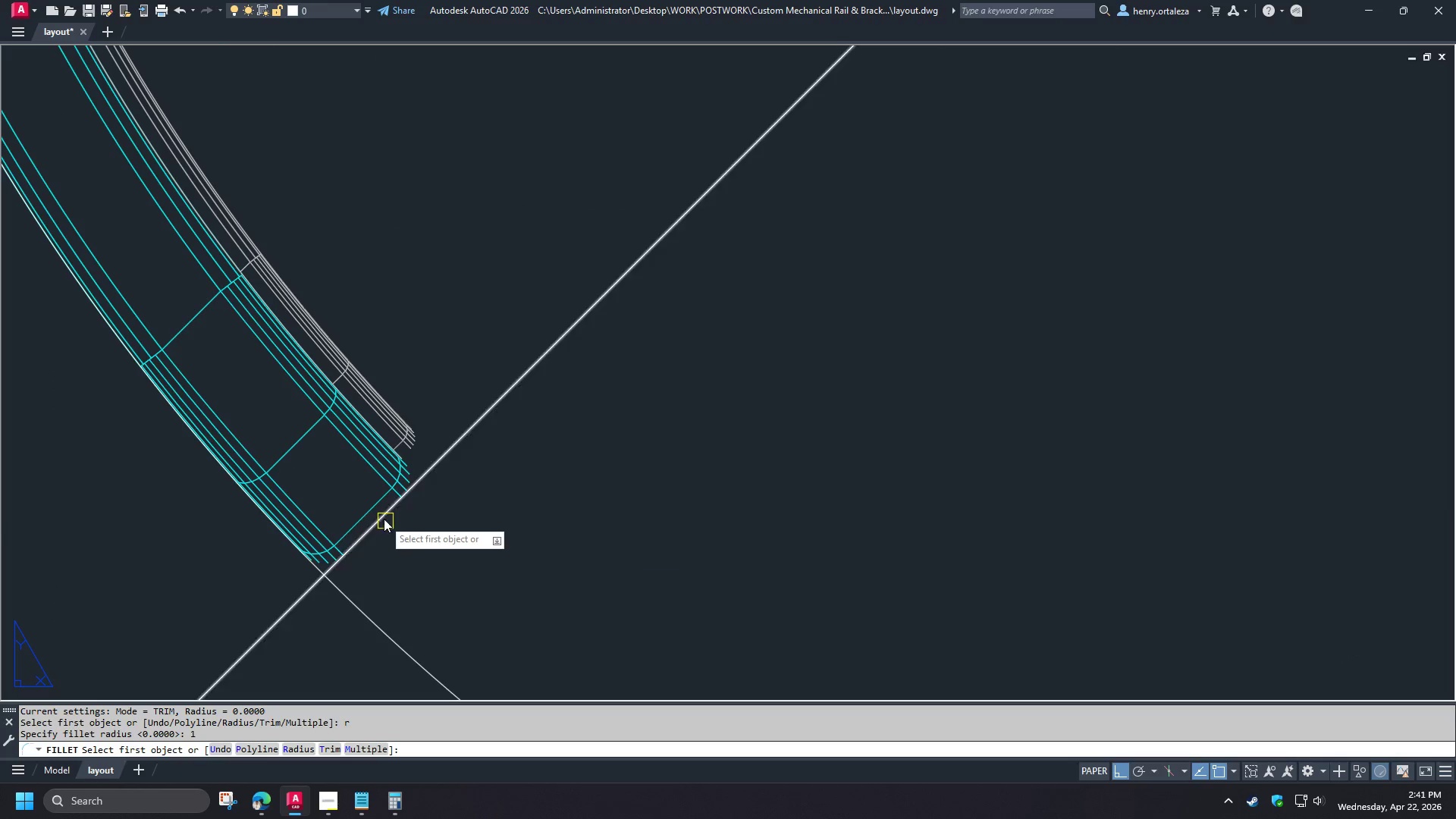 
left_click([383, 518])
 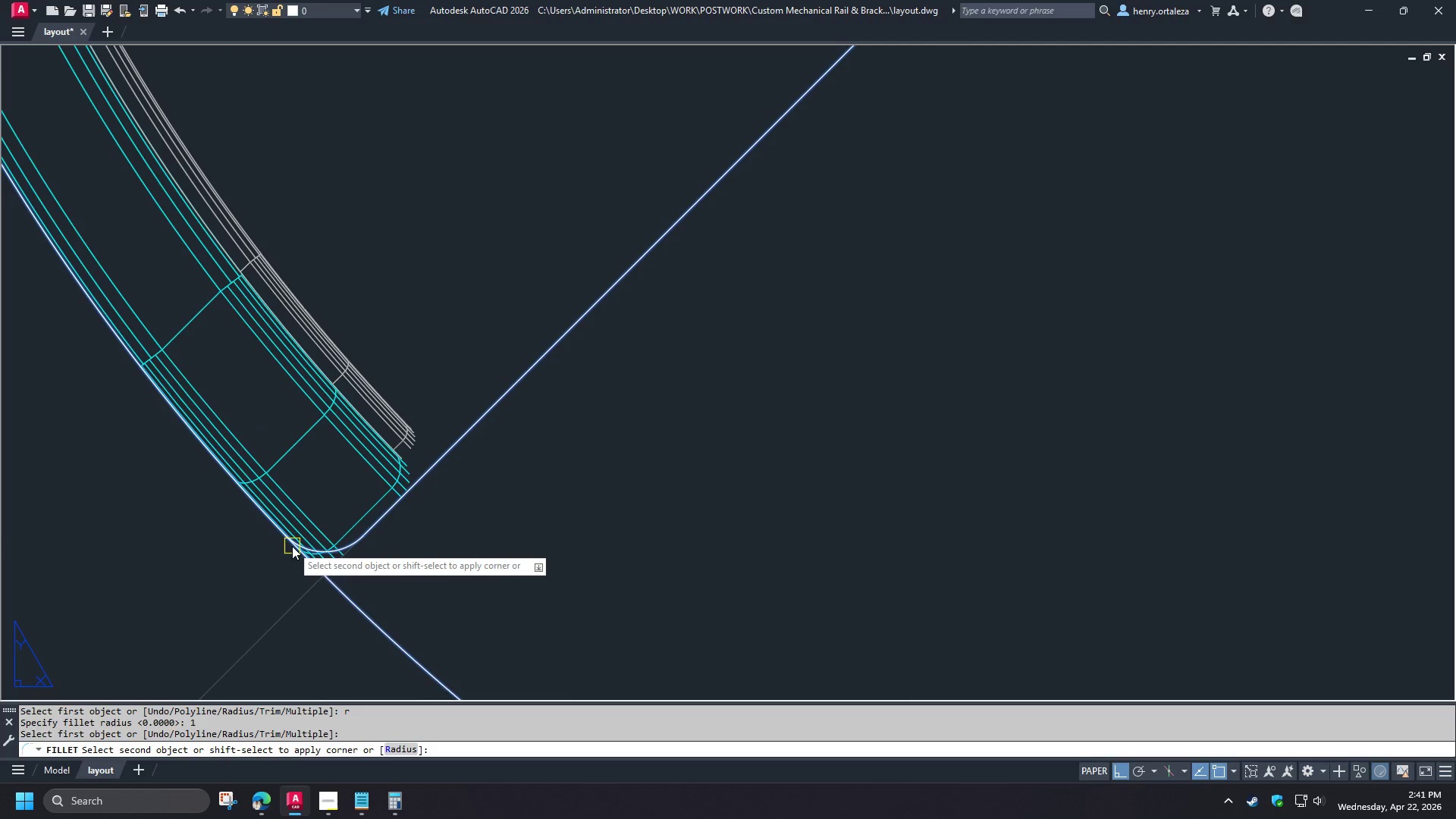 
key(Escape)
 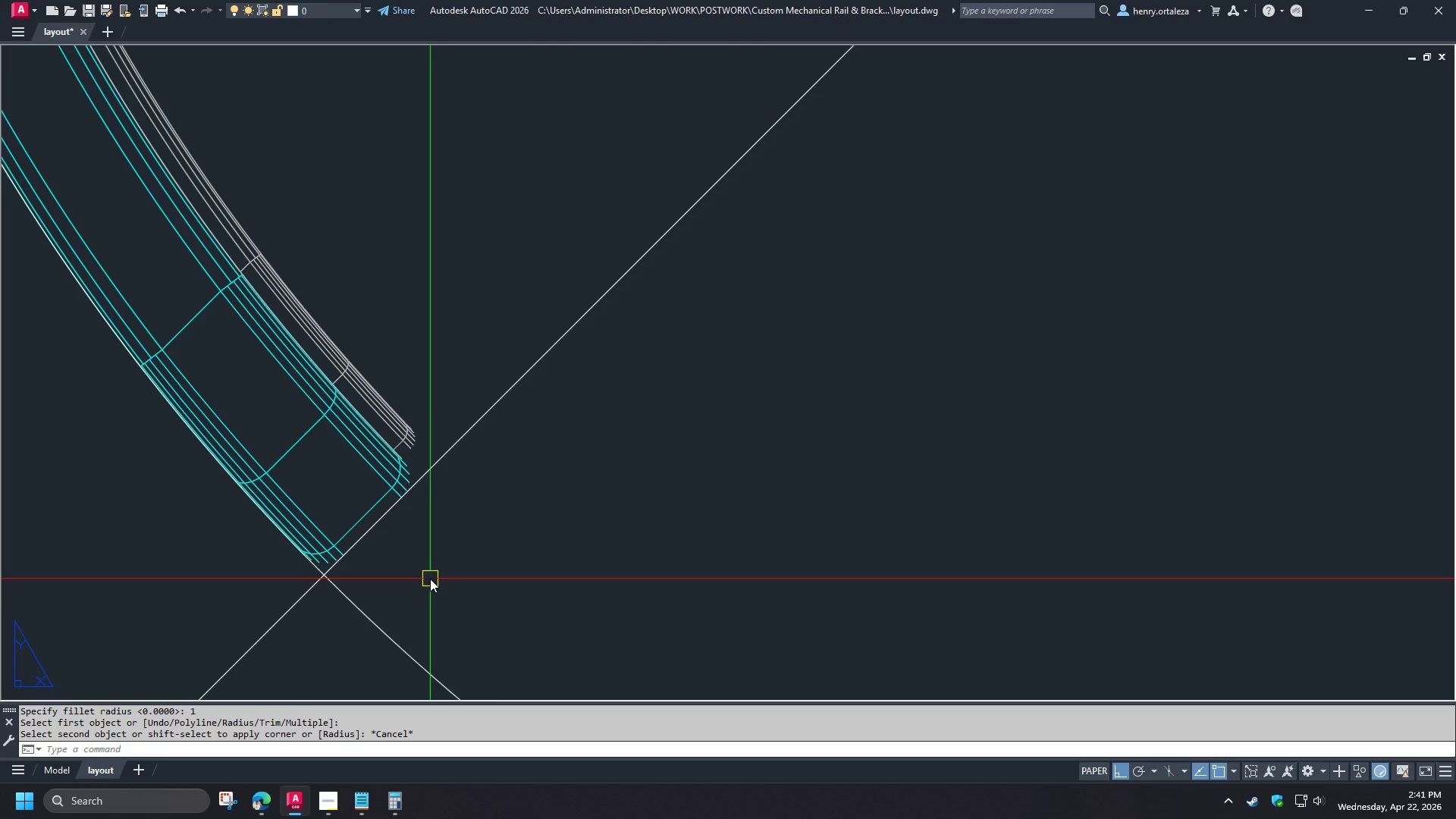 
key(F)
 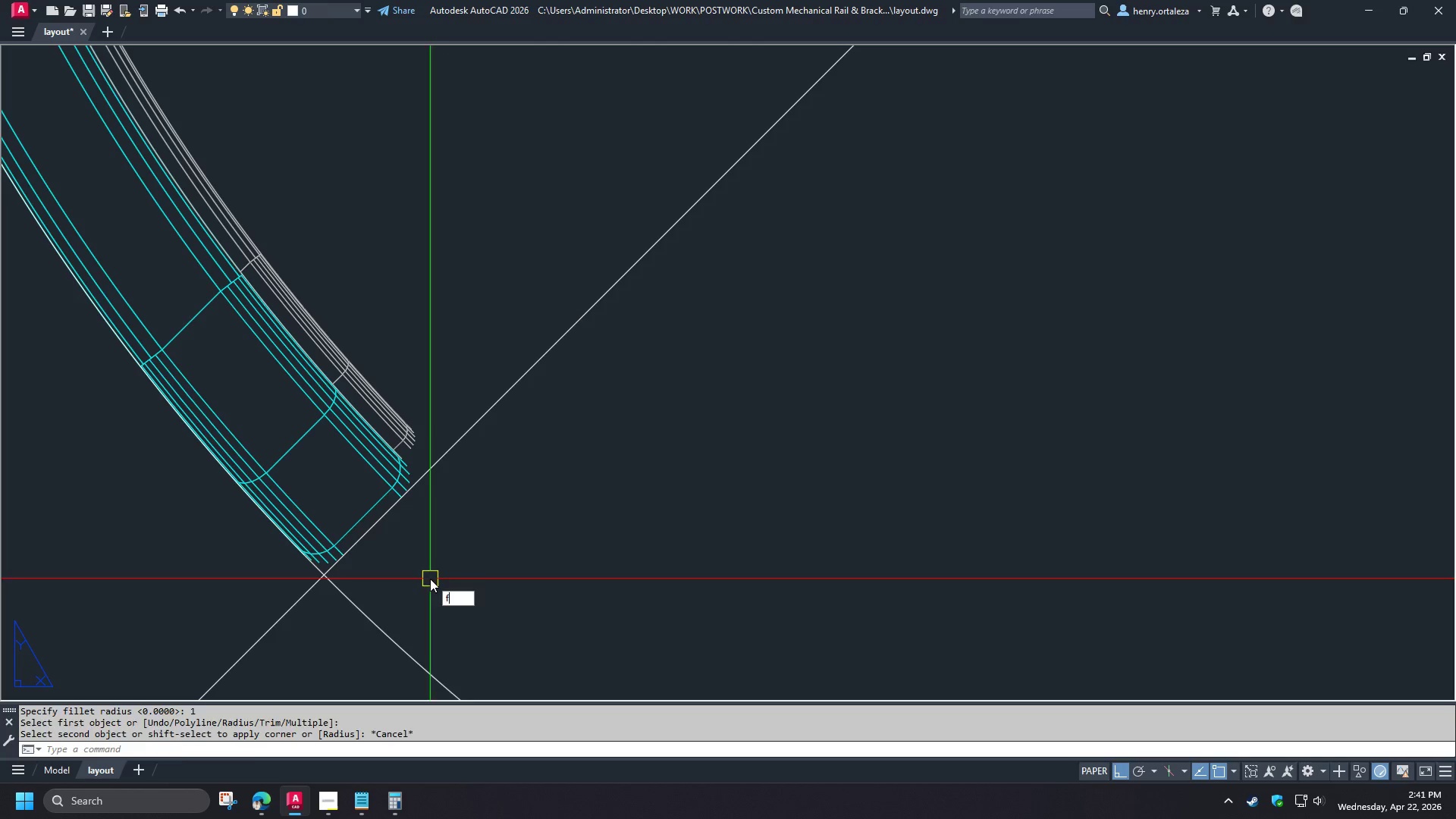 
key(Space)
 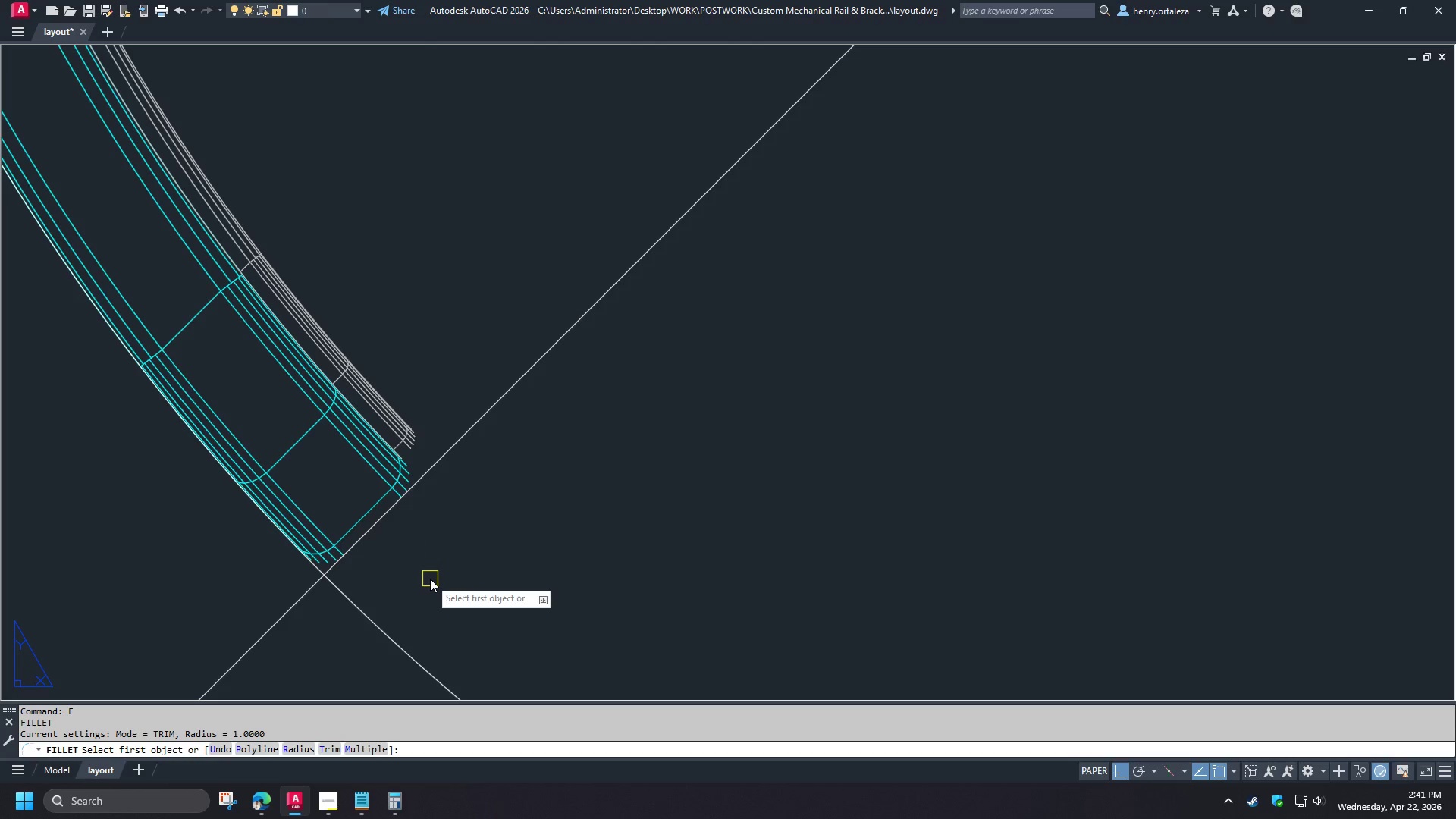 
key(R)
 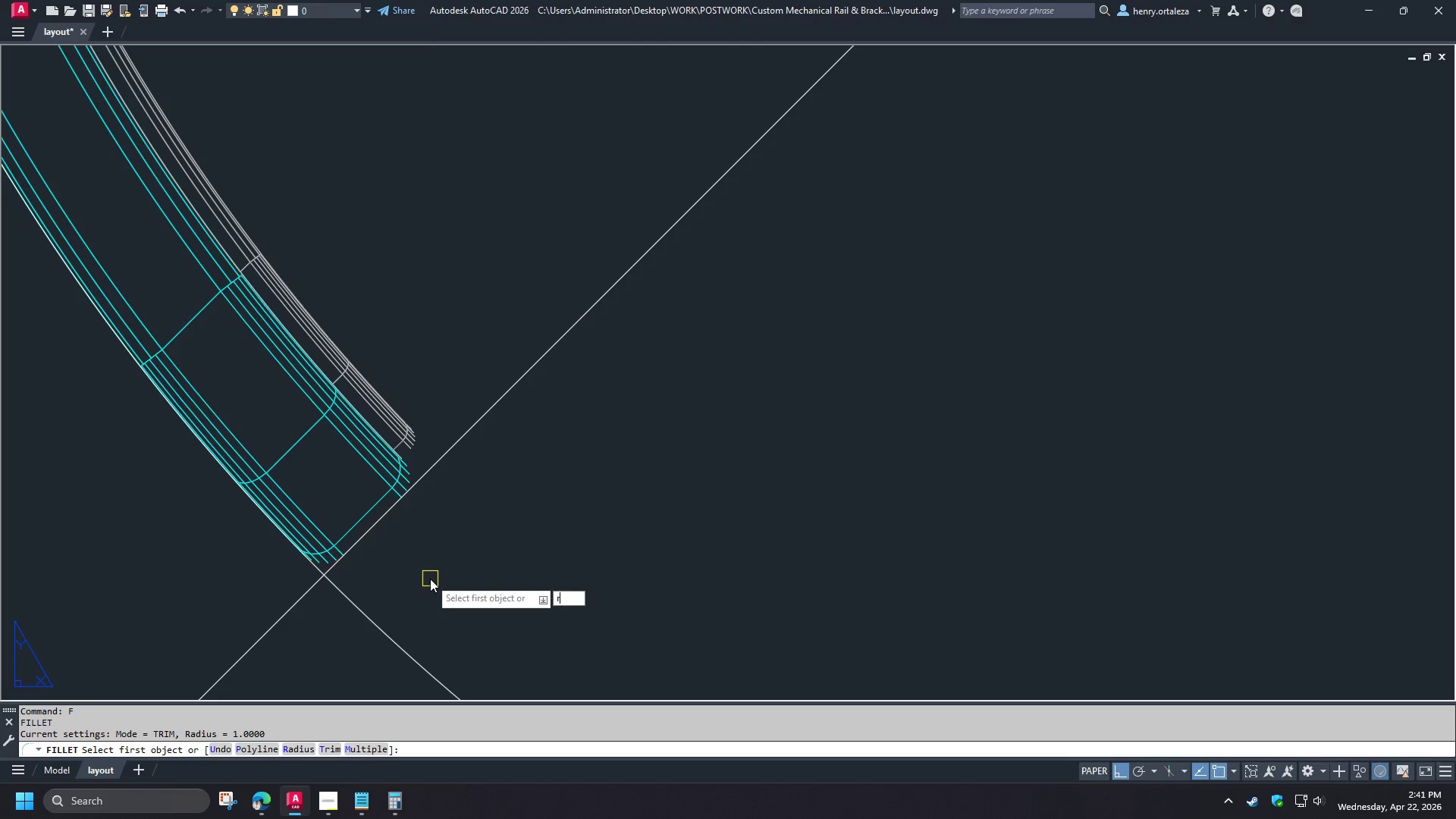 
key(Space)
 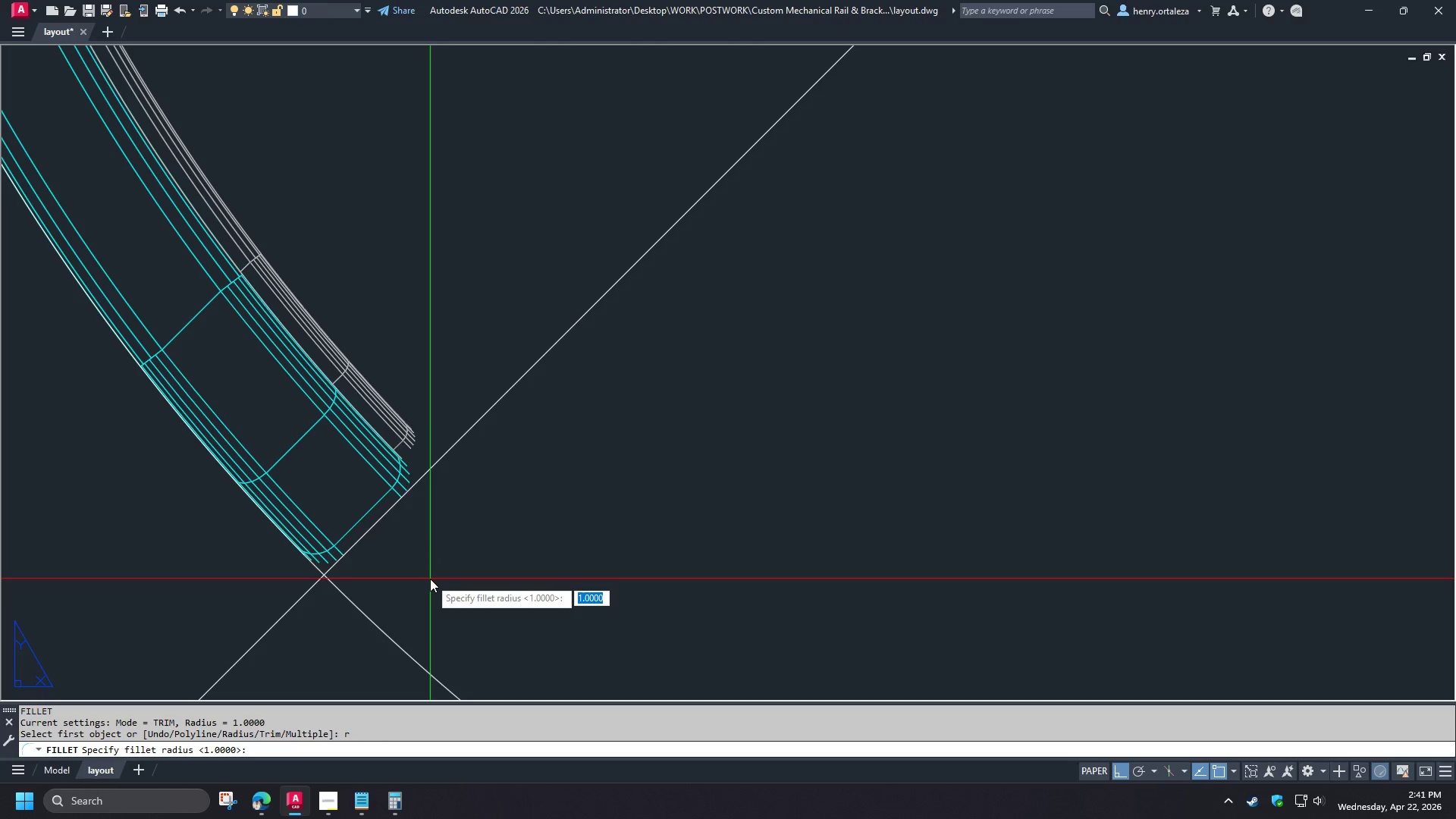 
key(Period)
 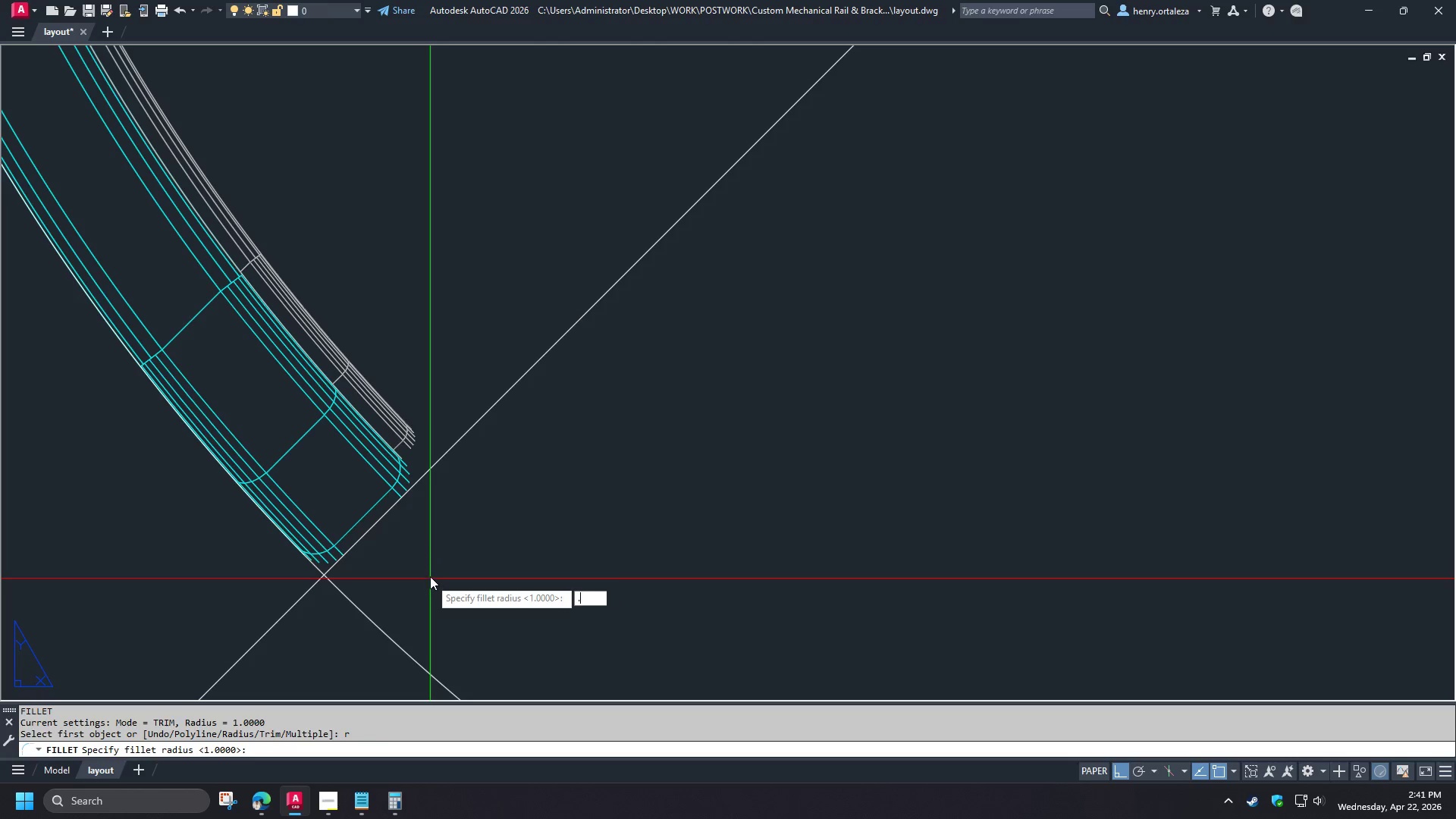 
key(5)
 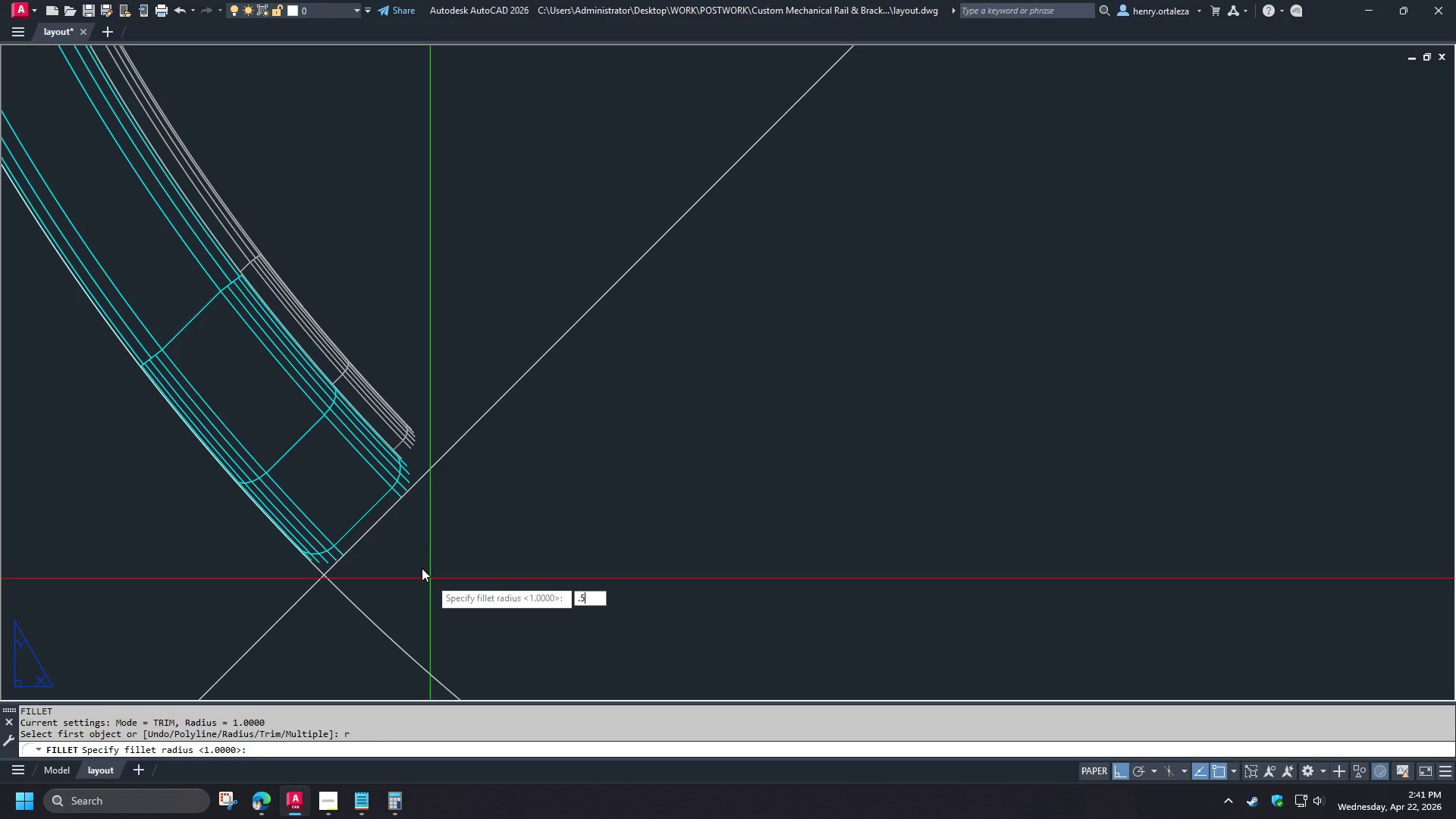 
key(Space)
 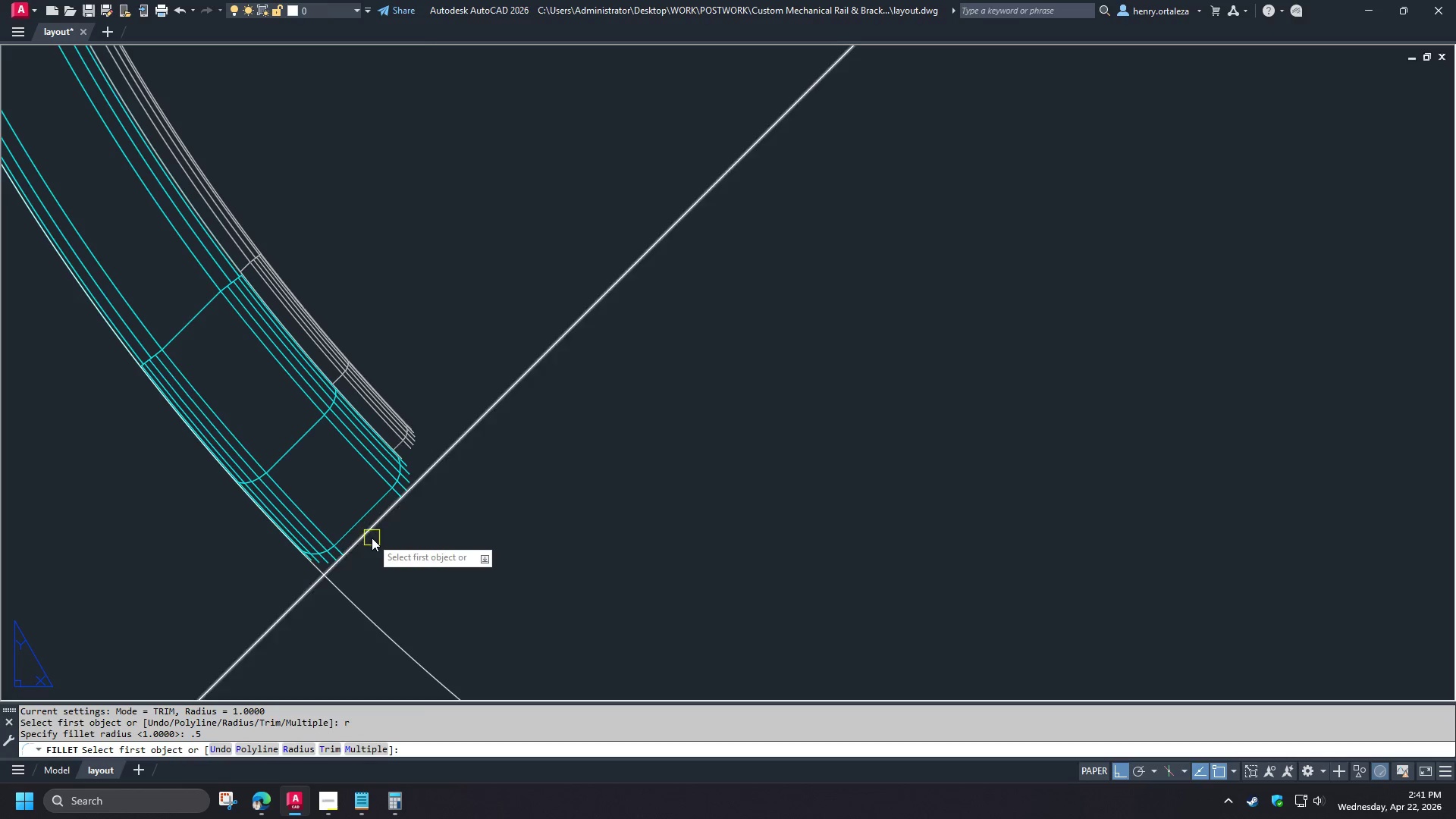 
left_click([370, 537])
 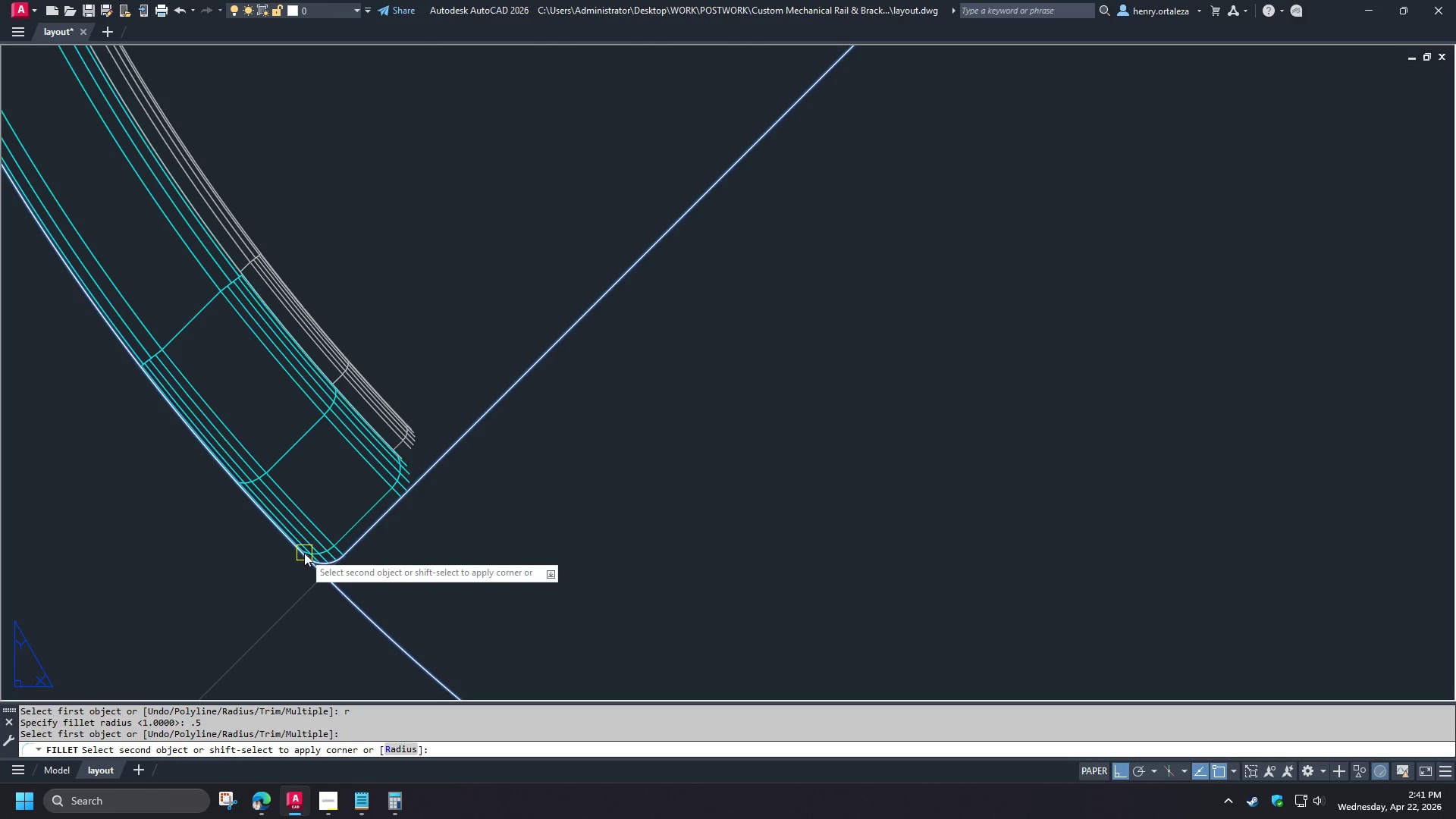 
left_click([304, 553])
 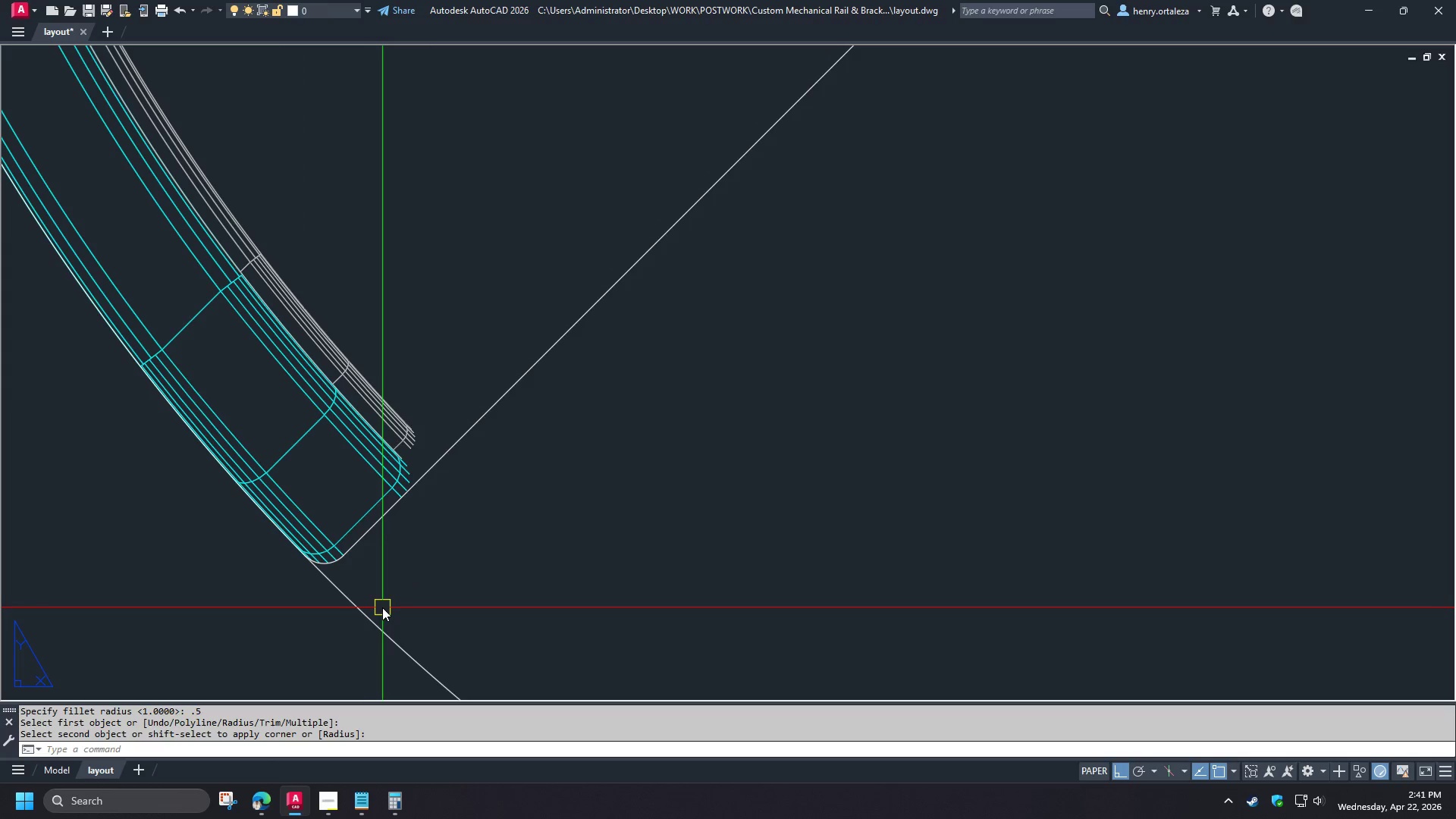 
left_click([384, 435])
 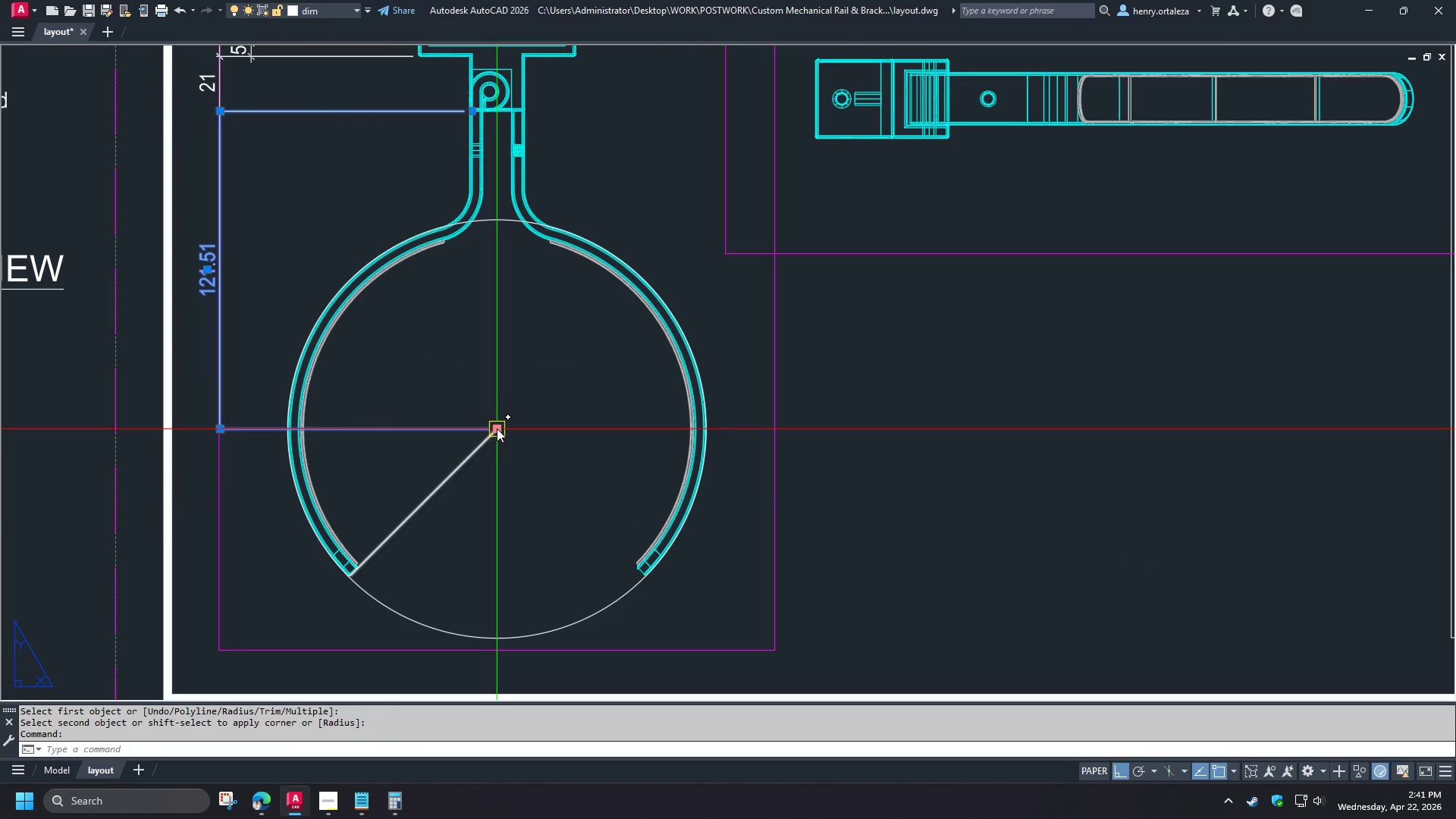 
scroll: coordinate [398, 606], scroll_direction: down, amount: 3.0
 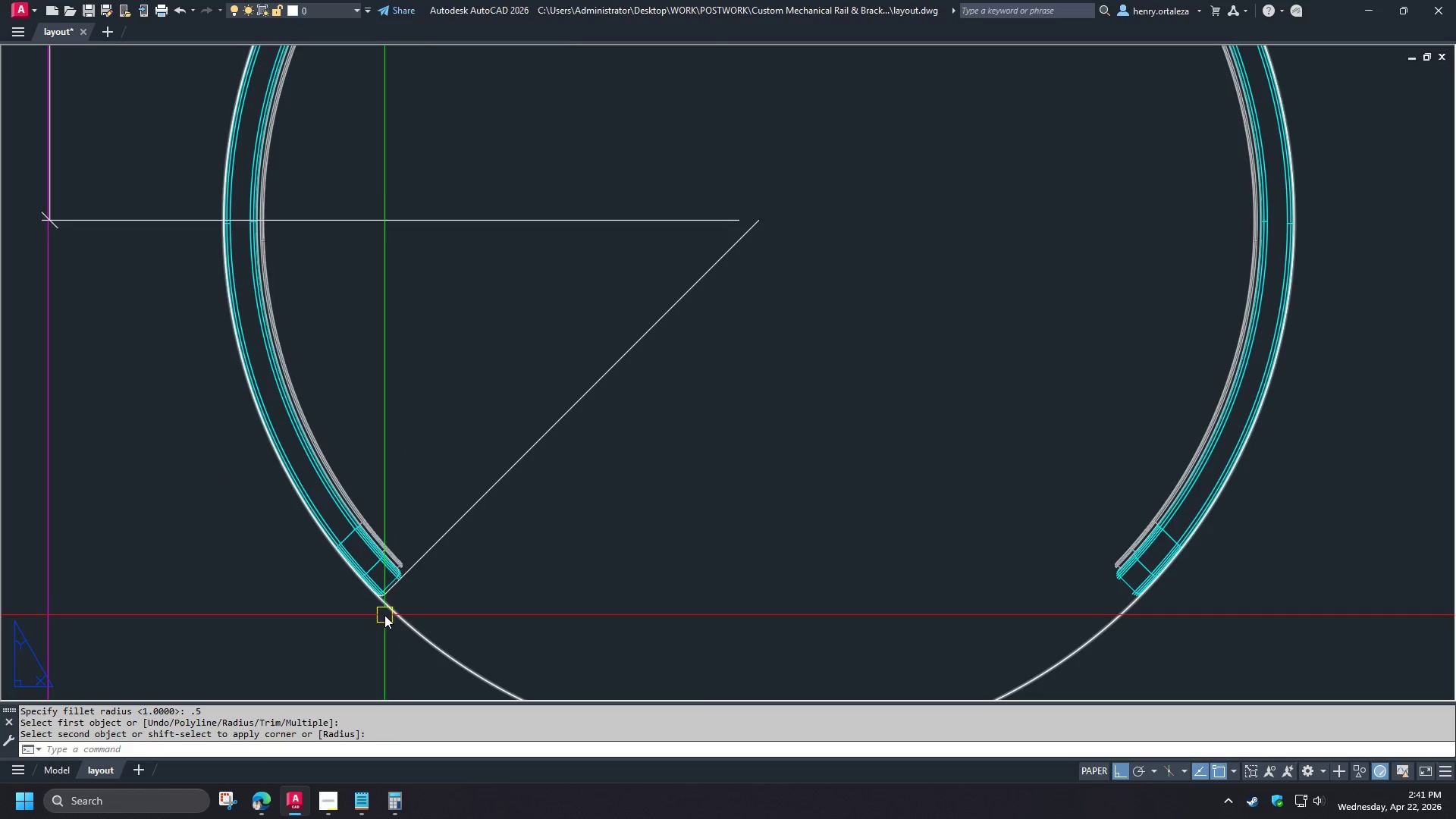 
left_click([497, 428])
 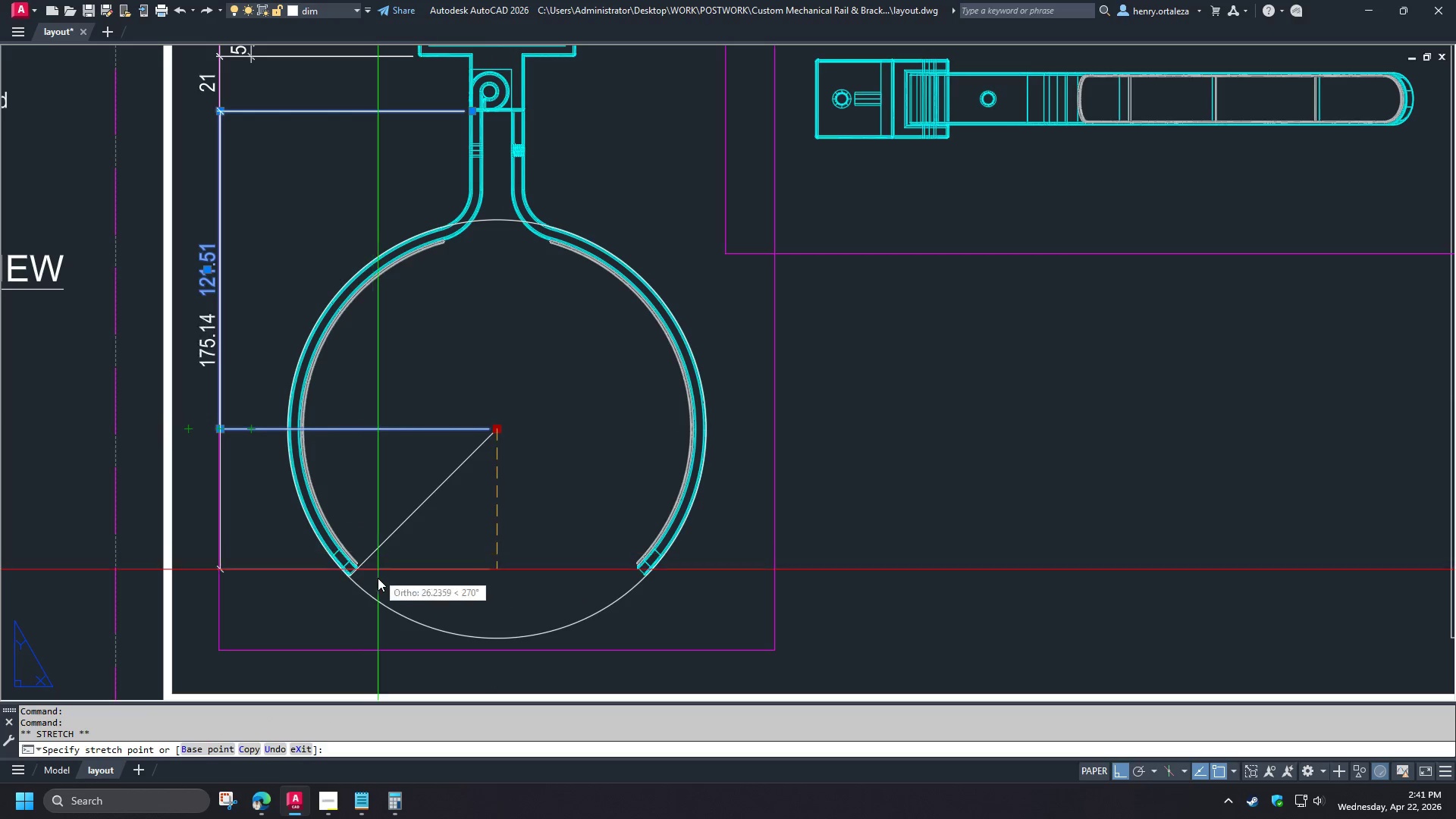 
scroll: coordinate [293, 531], scroll_direction: down, amount: 2.0
 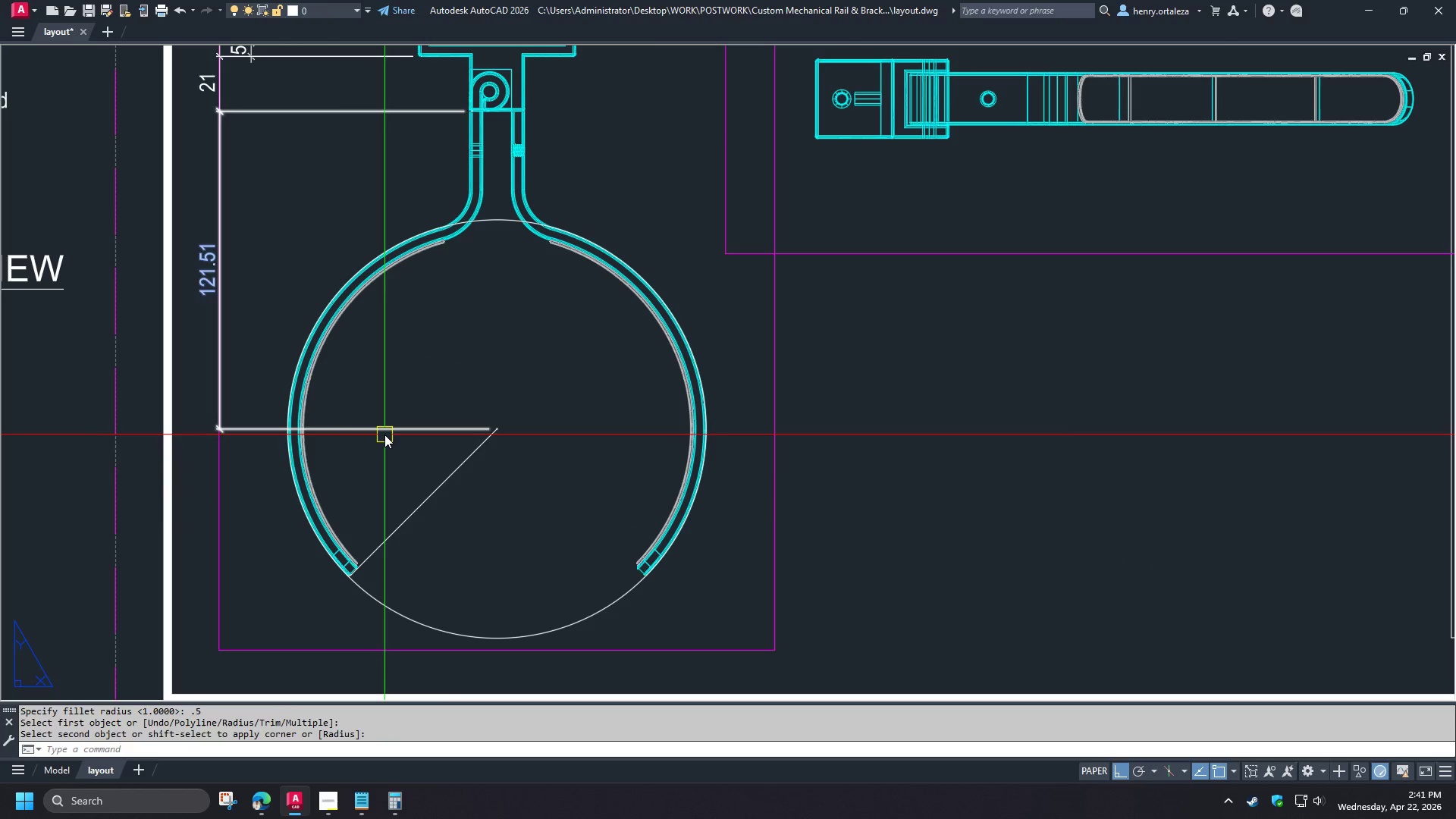 
type(qua )
 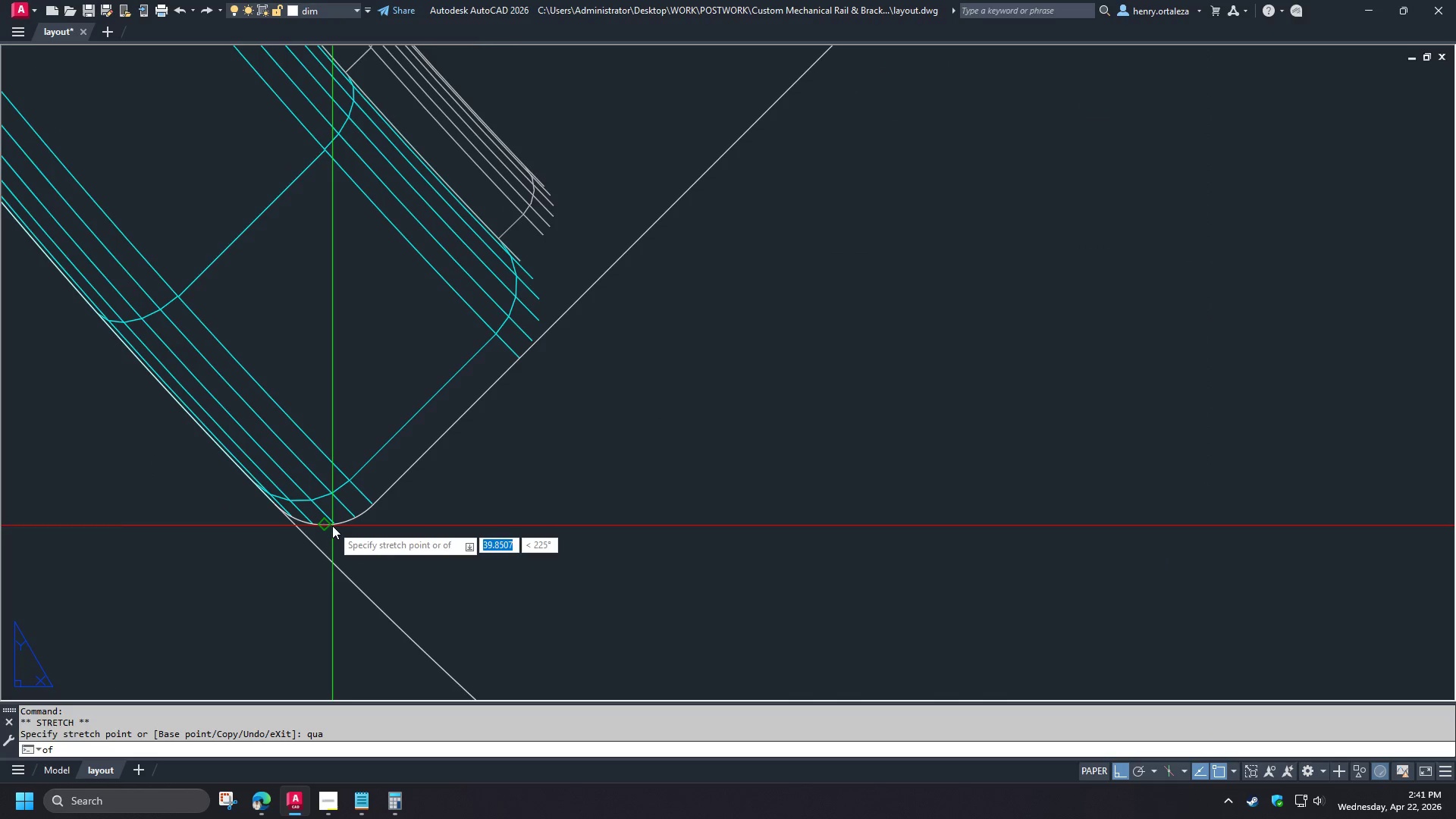 
left_click([332, 526])
 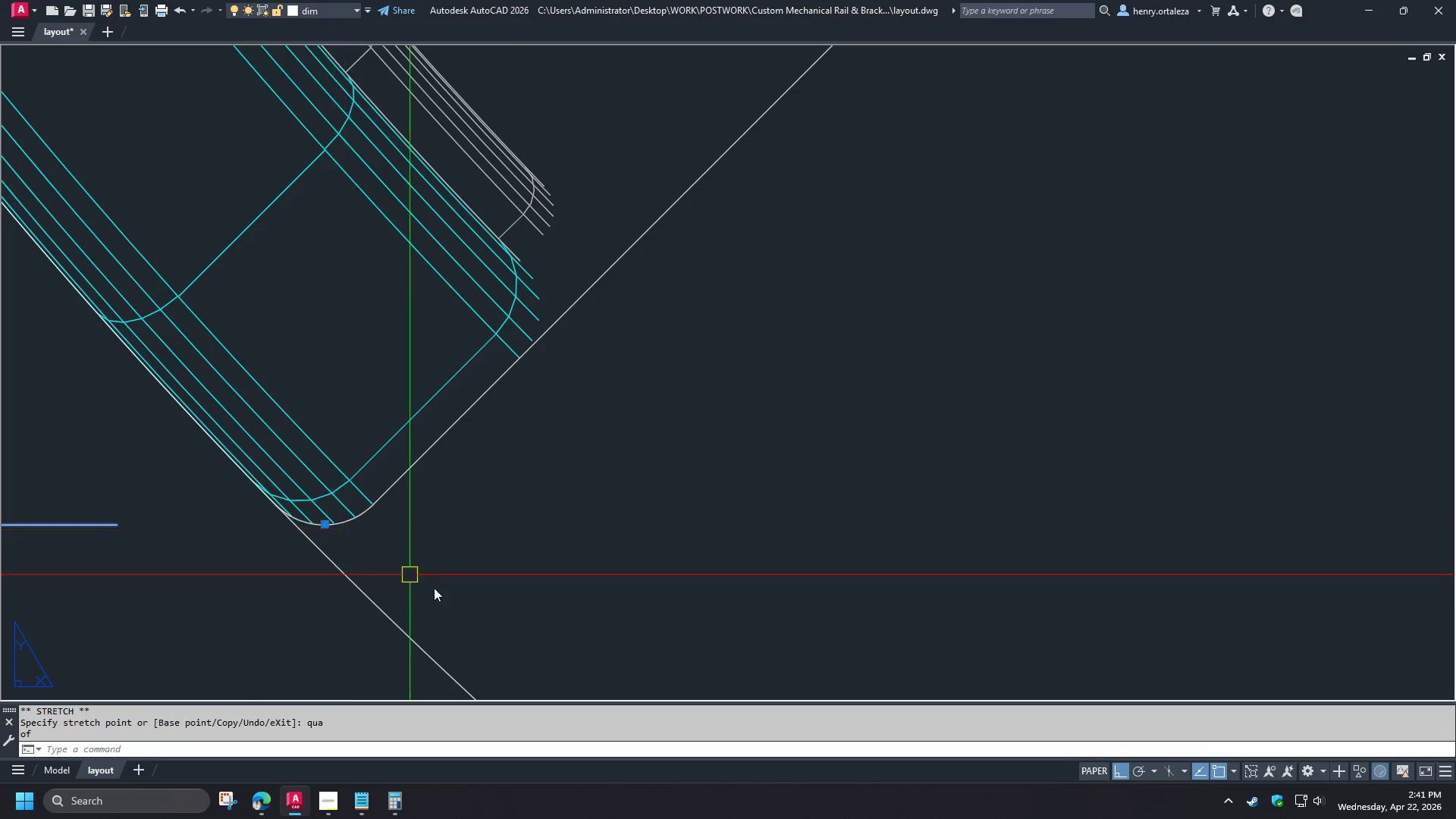 
key(Escape)
 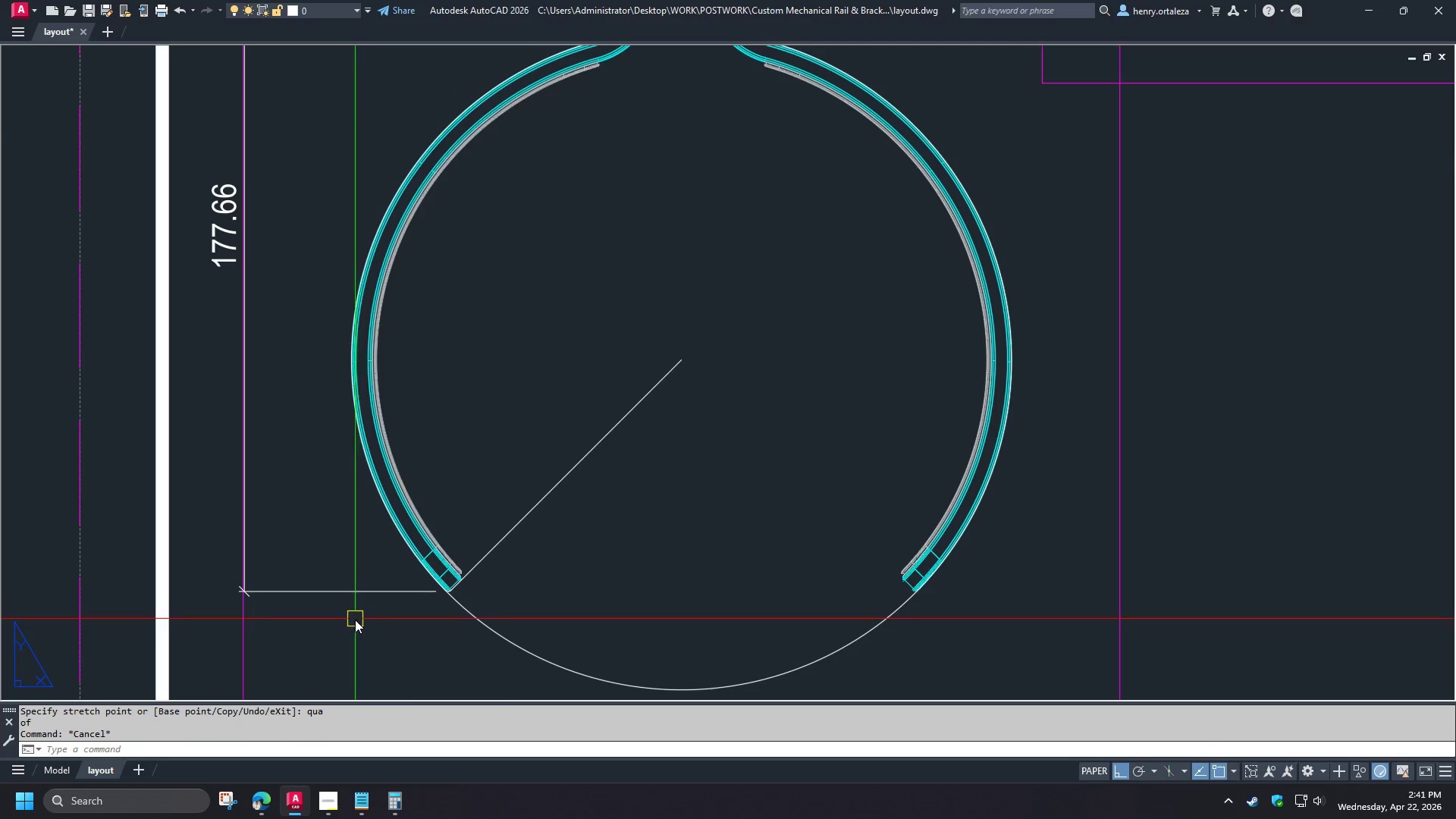 
scroll: coordinate [219, 563], scroll_direction: up, amount: 7.0
 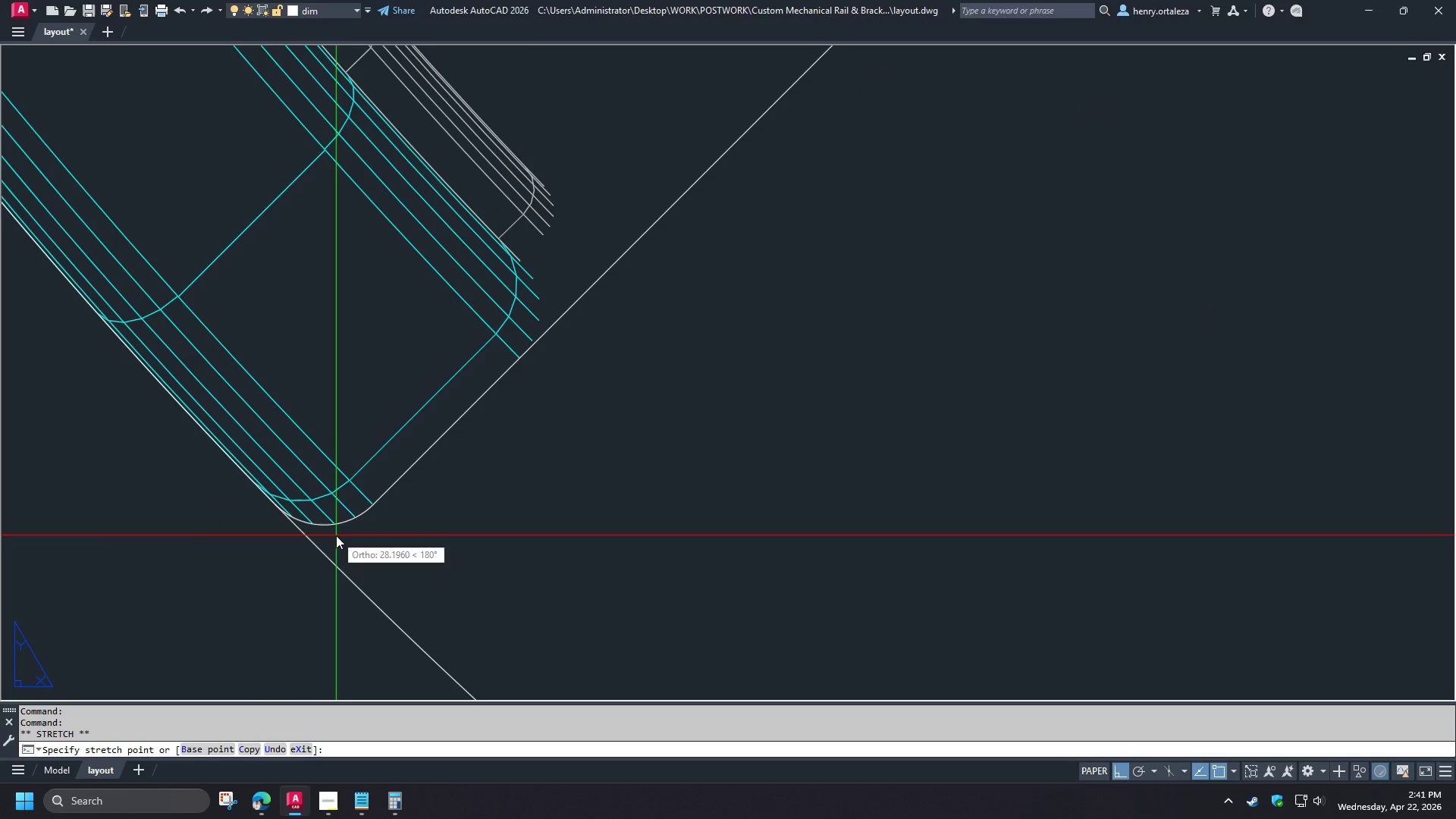 
scroll: coordinate [463, 602], scroll_direction: down, amount: 6.0
 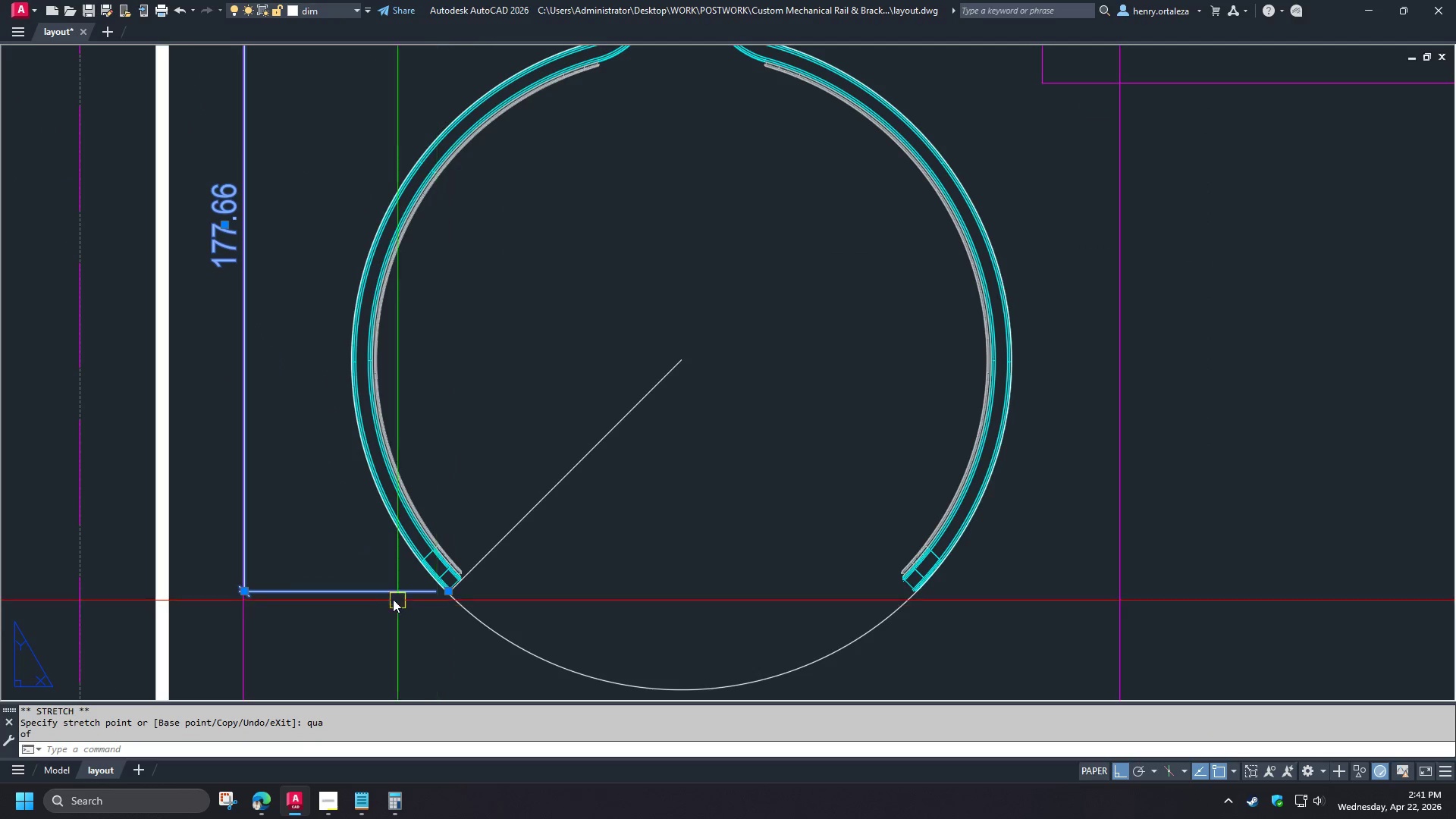 
wait(5.06)
 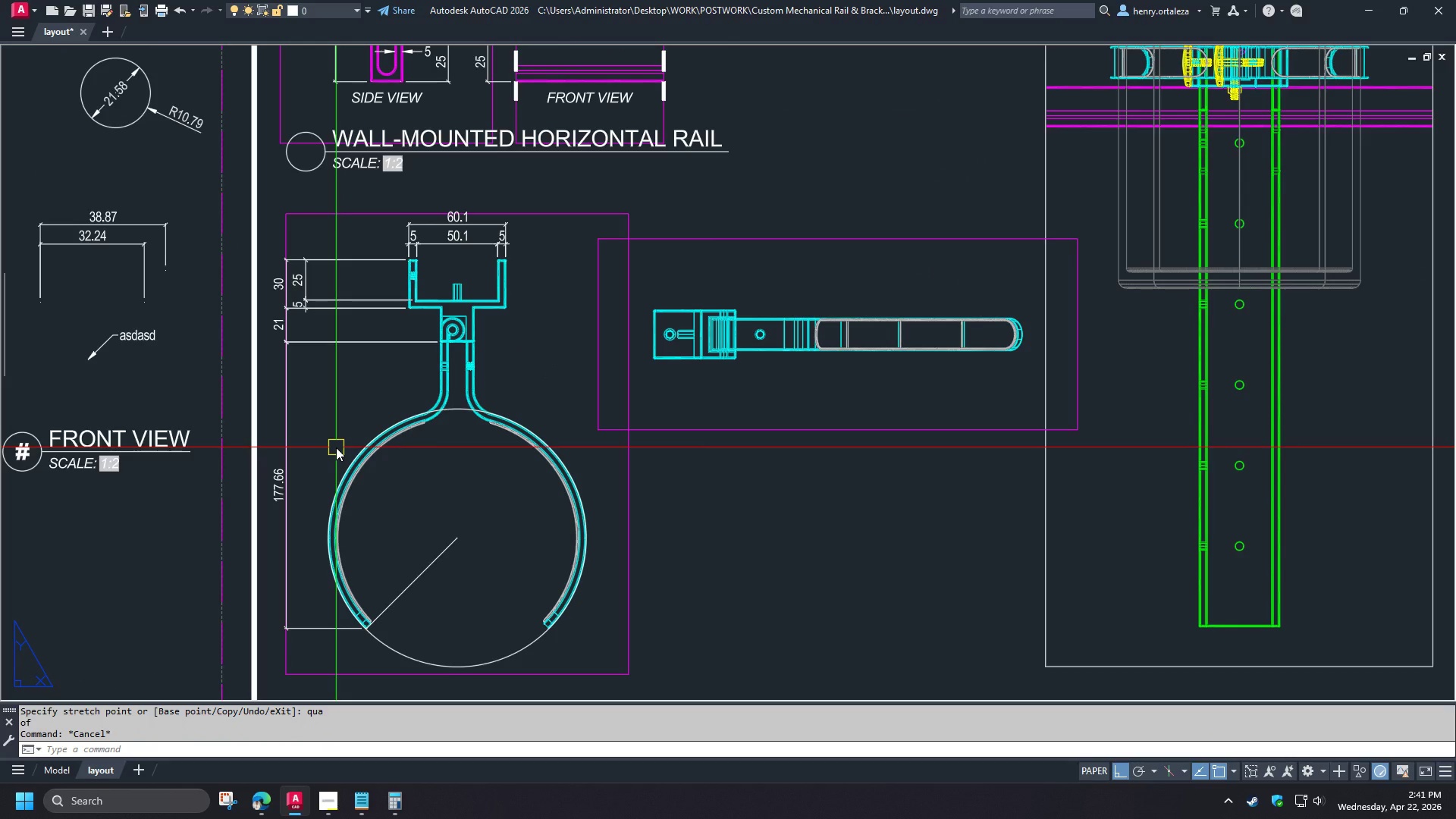 
type(dba )
 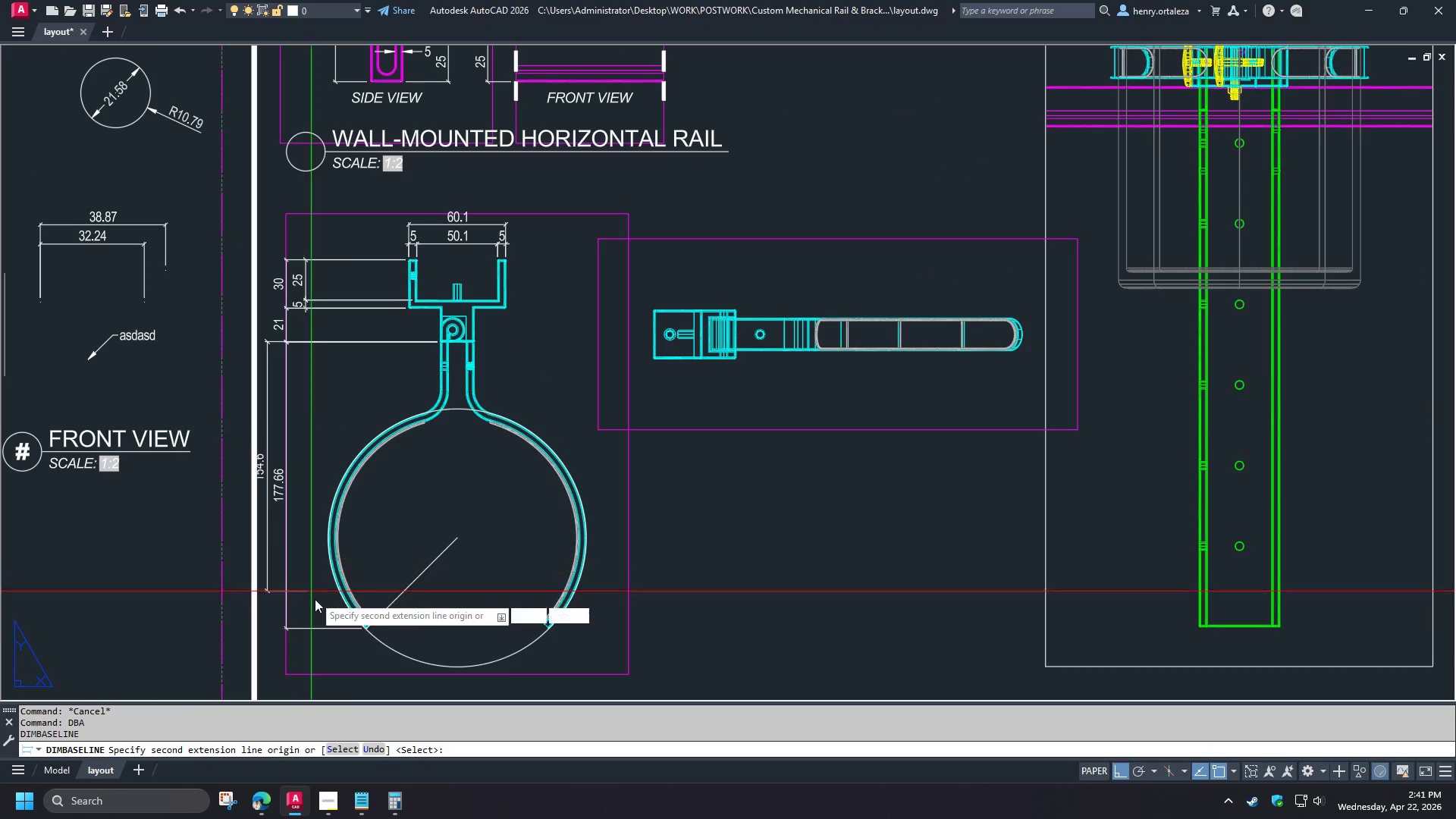 
scroll: coordinate [354, 620], scroll_direction: down, amount: 1.0
 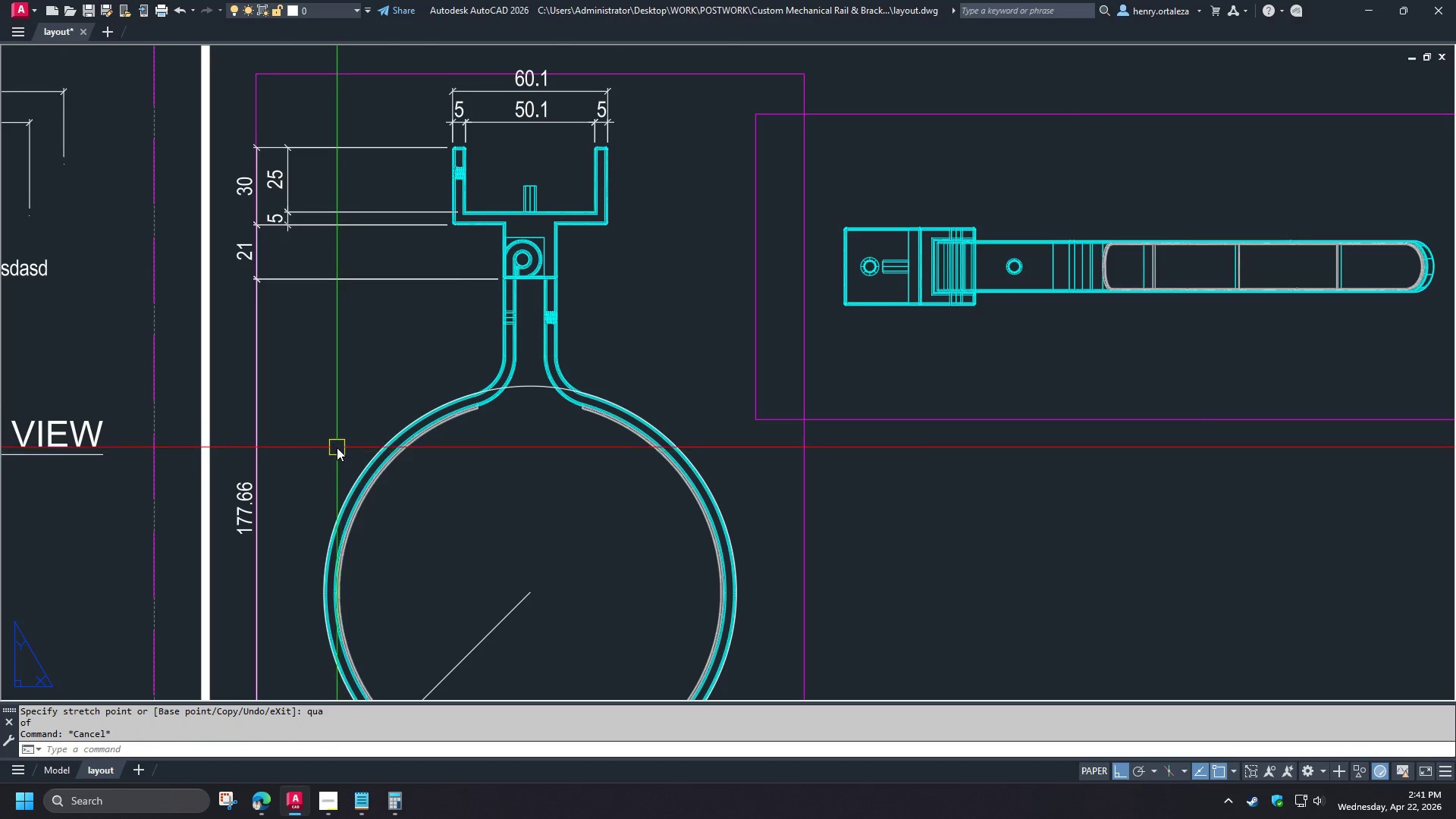 
key(Space)
 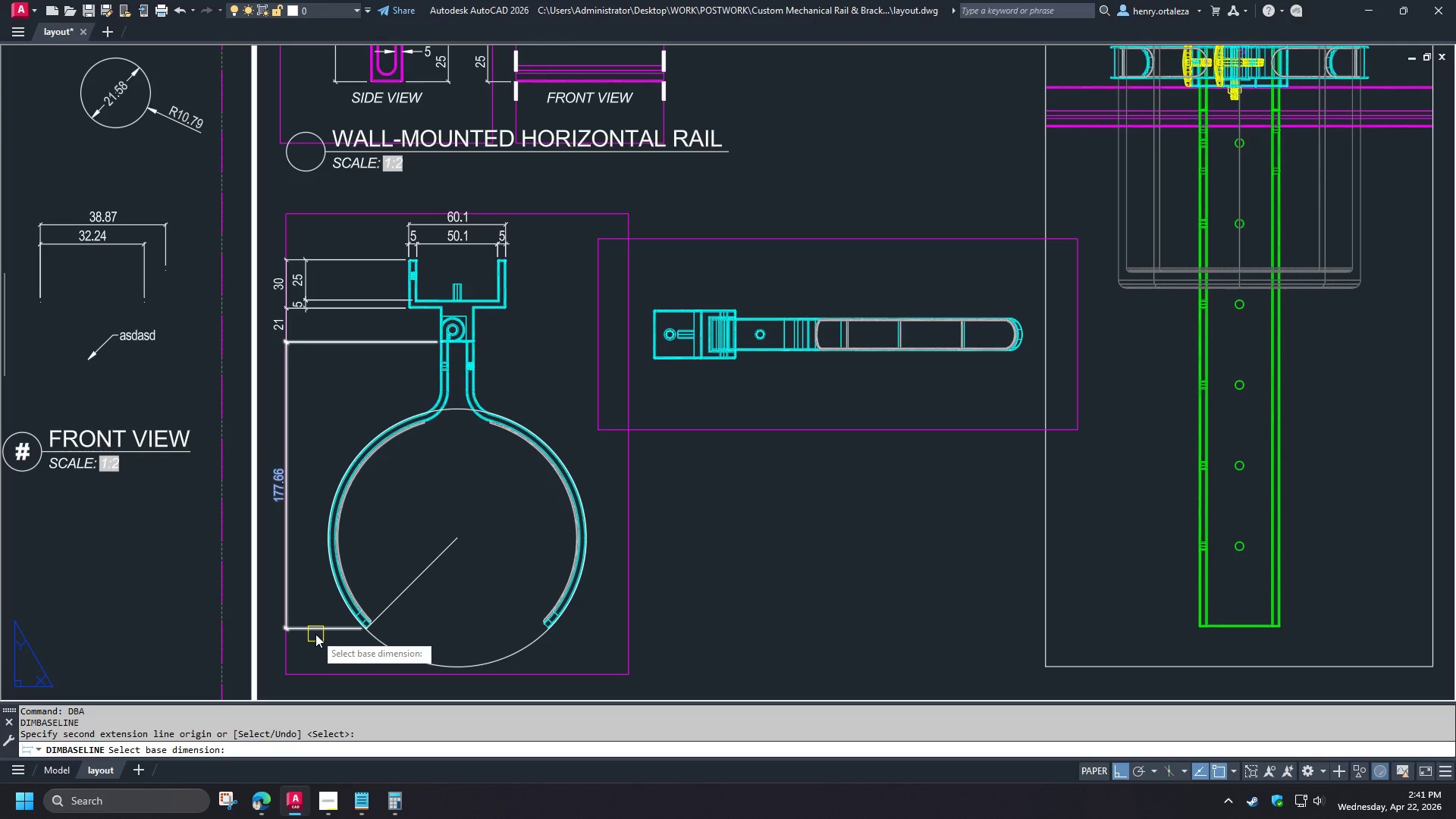 
left_click([315, 634])
 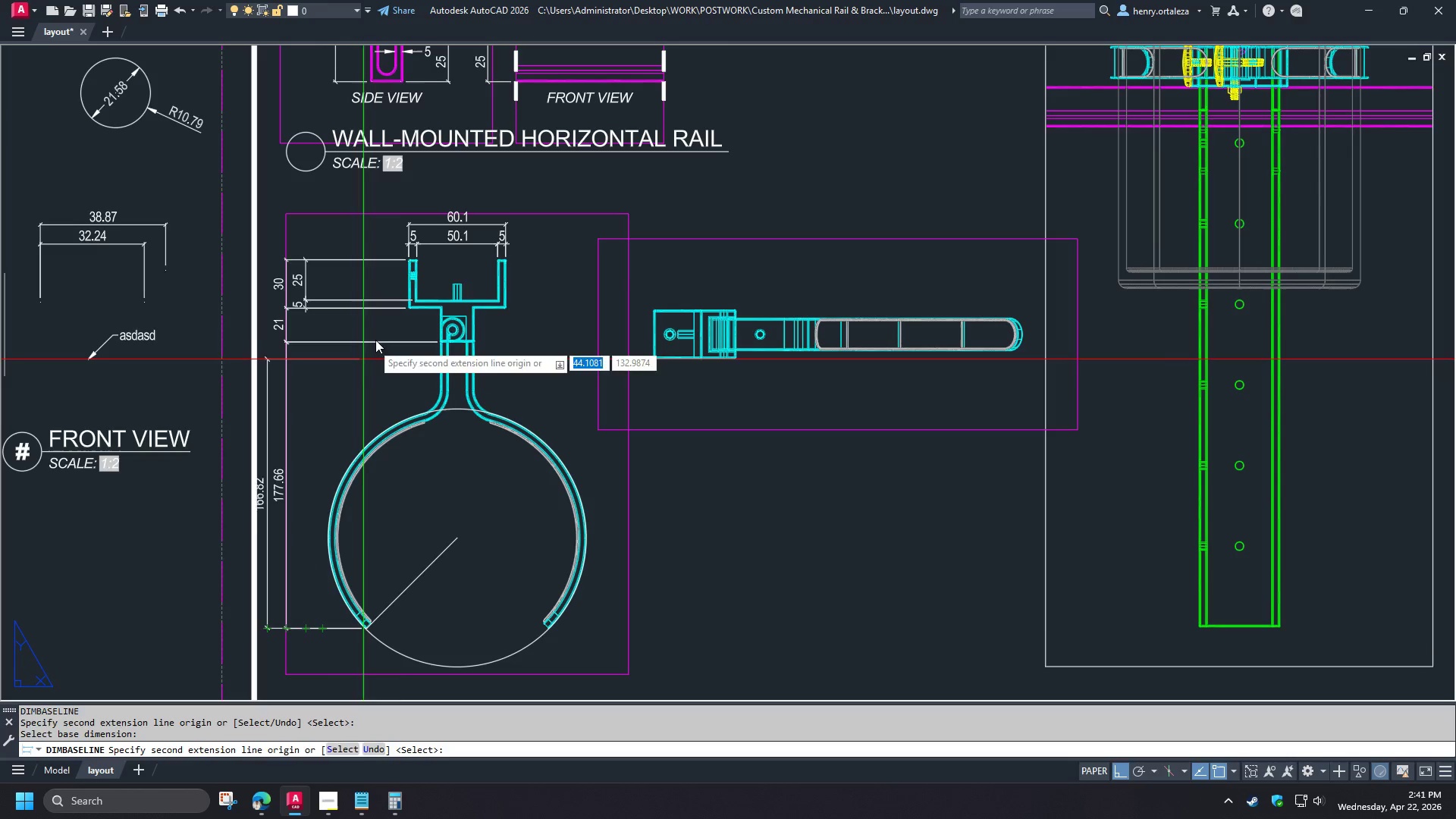 
scroll: coordinate [335, 447], scroll_direction: down, amount: 1.0
 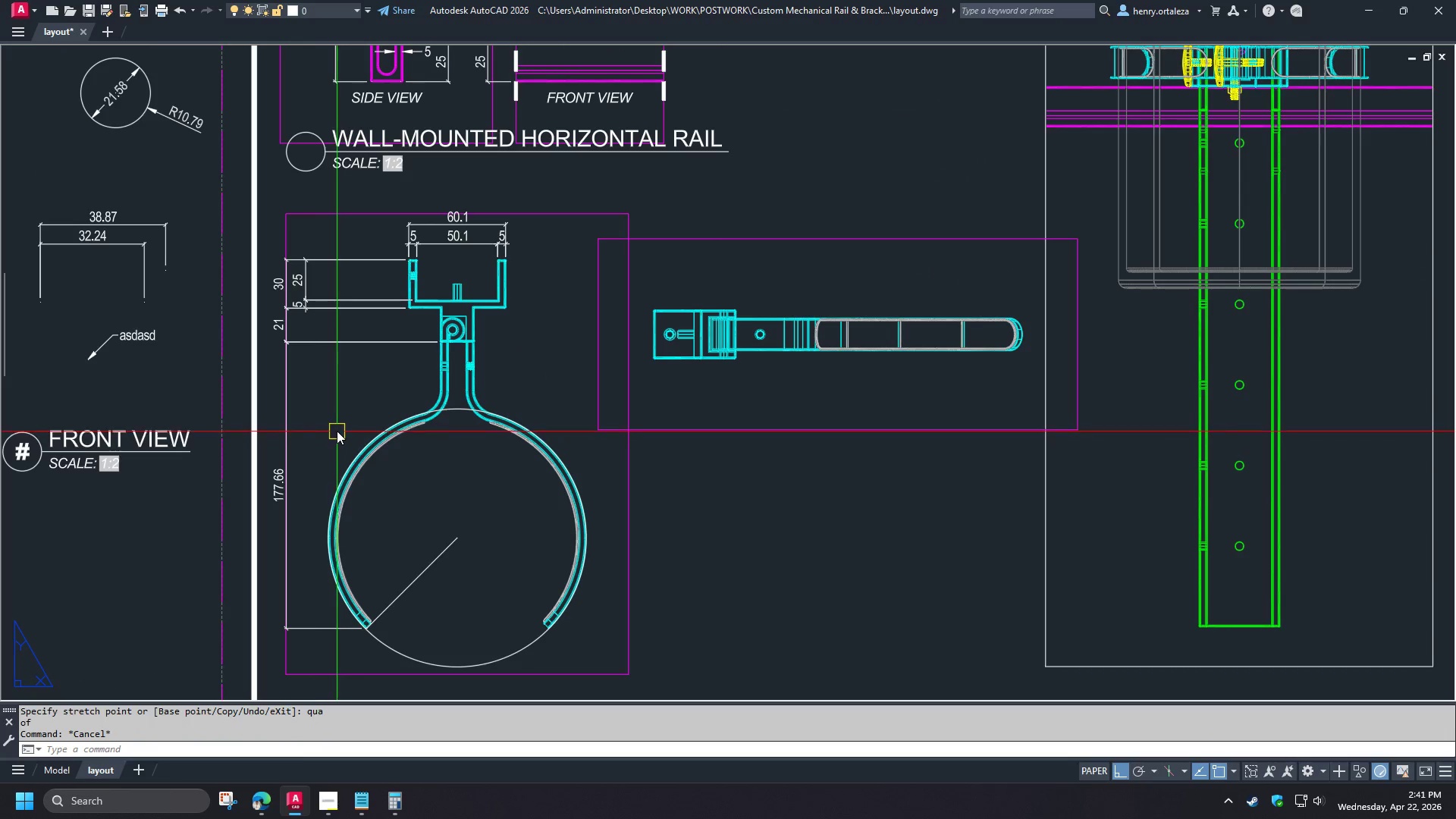 
left_click([309, 315])
 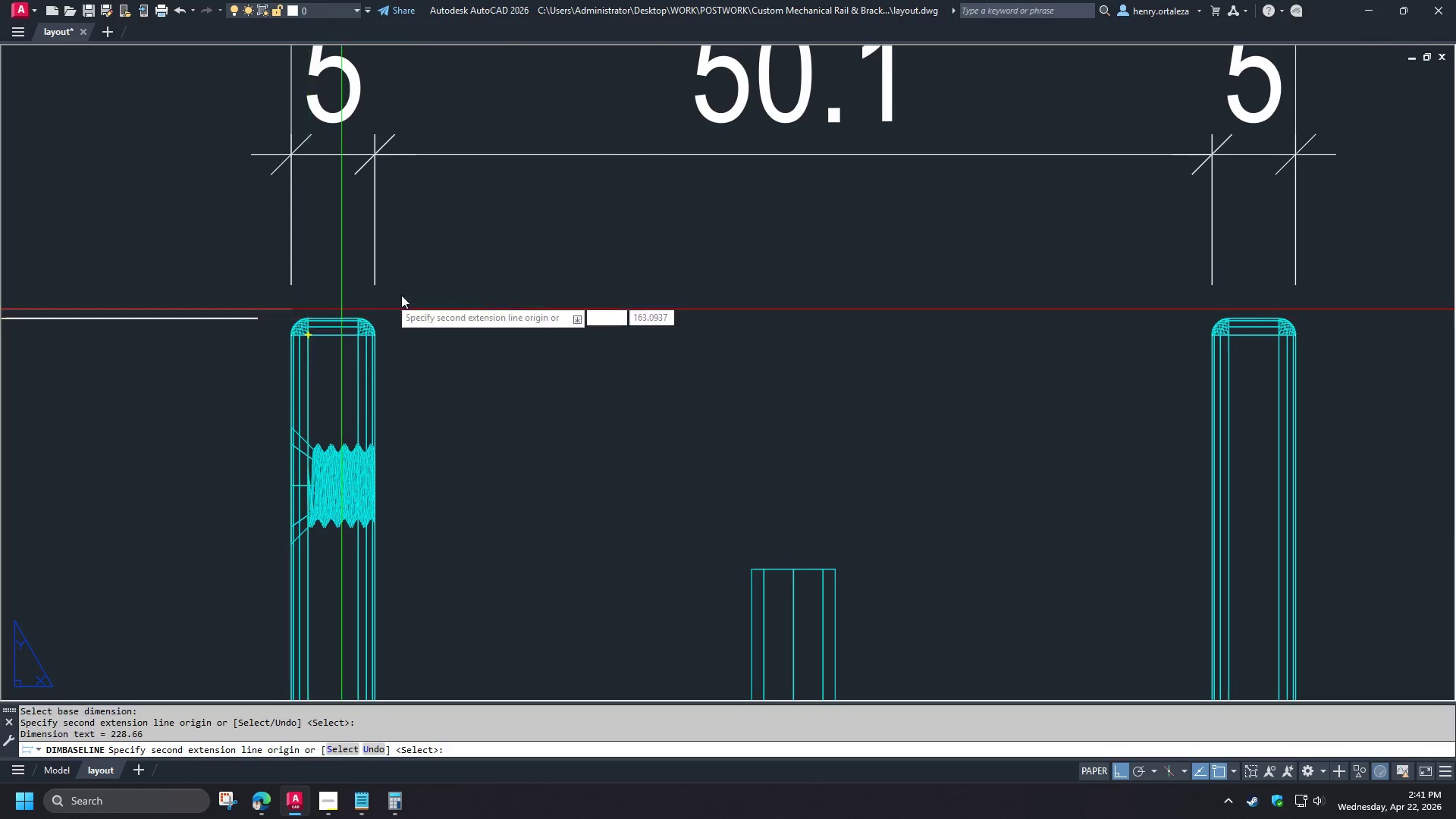 
key(Space)
 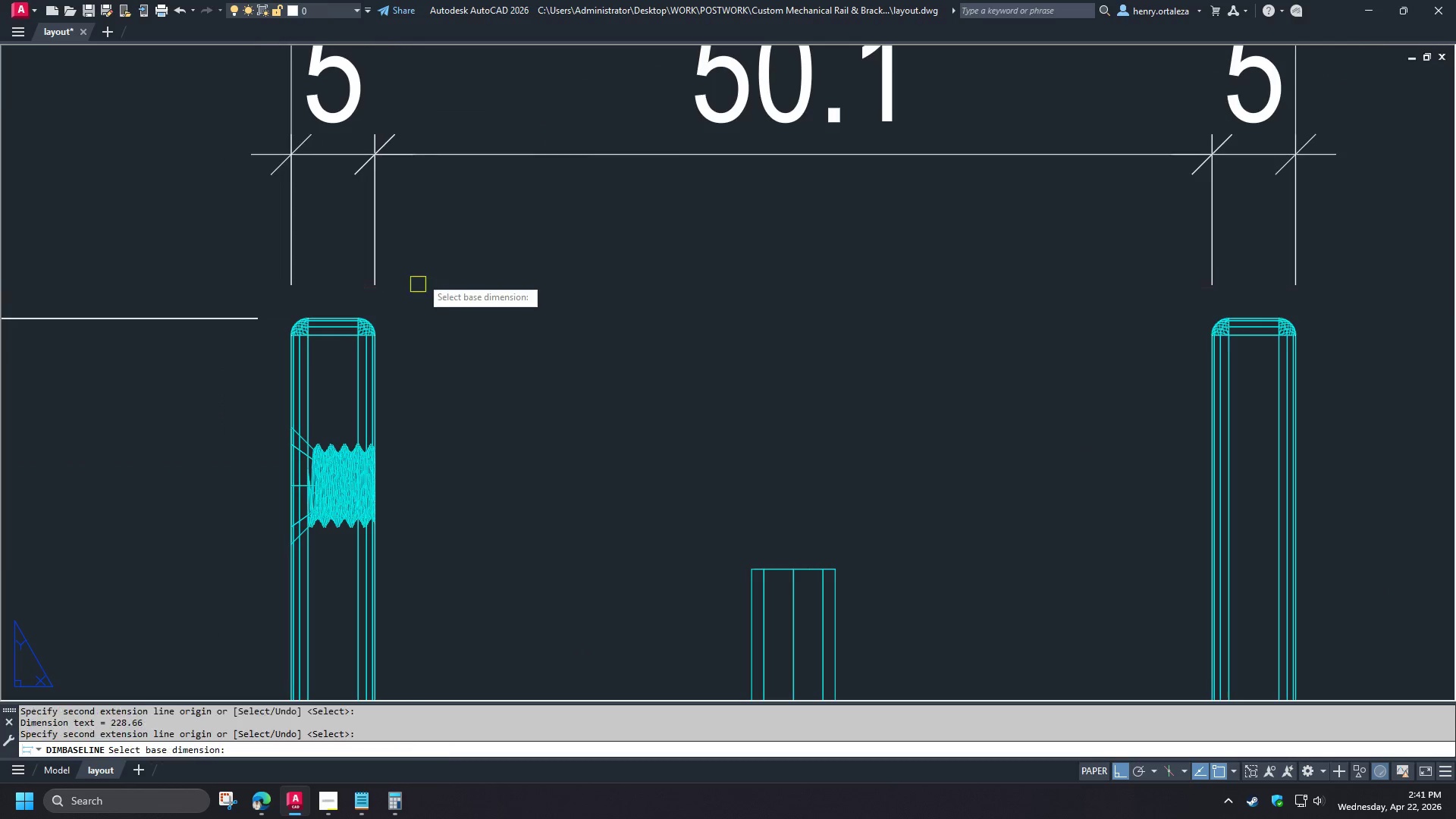 
key(Space)
 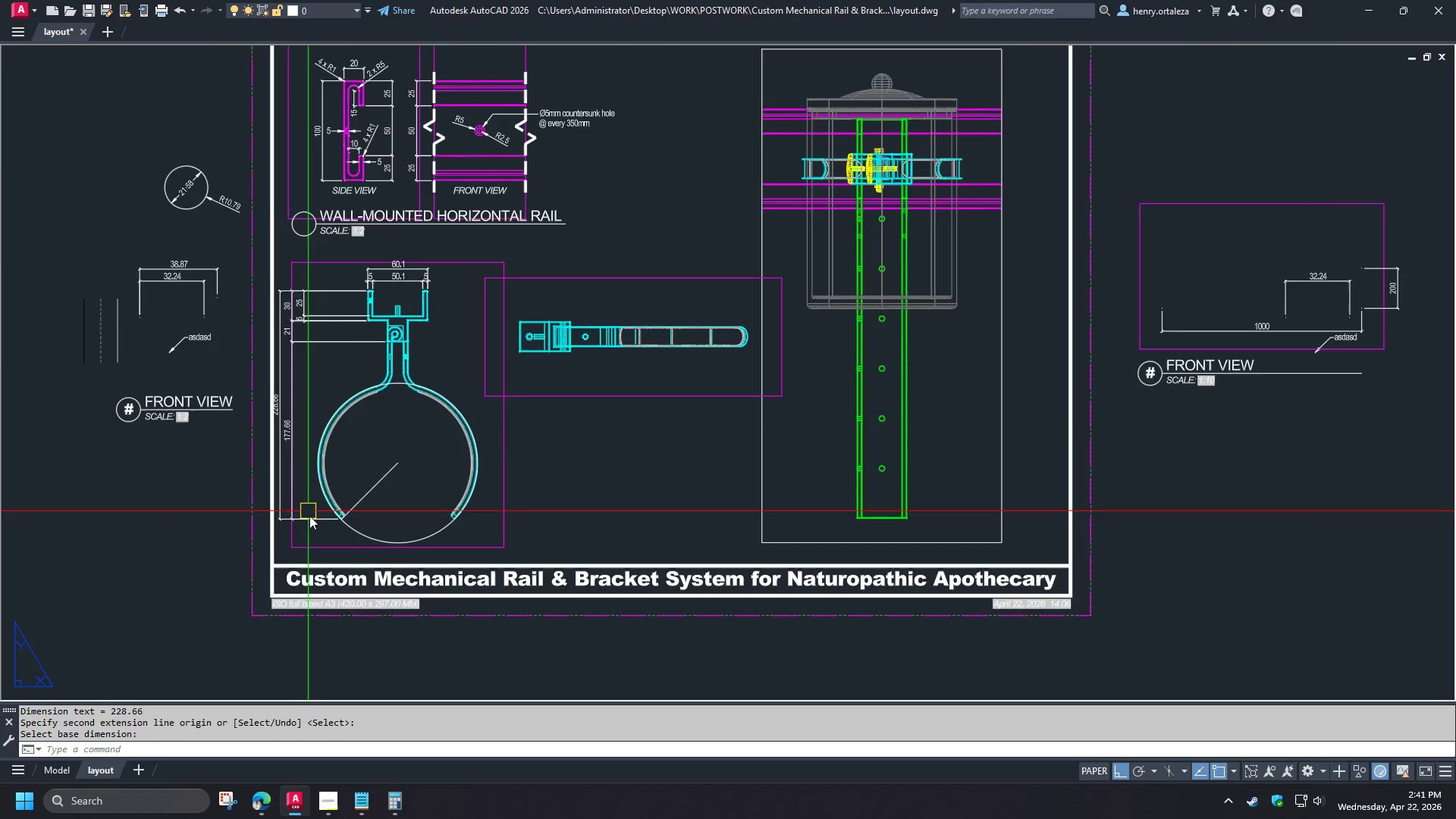 
key(S)
 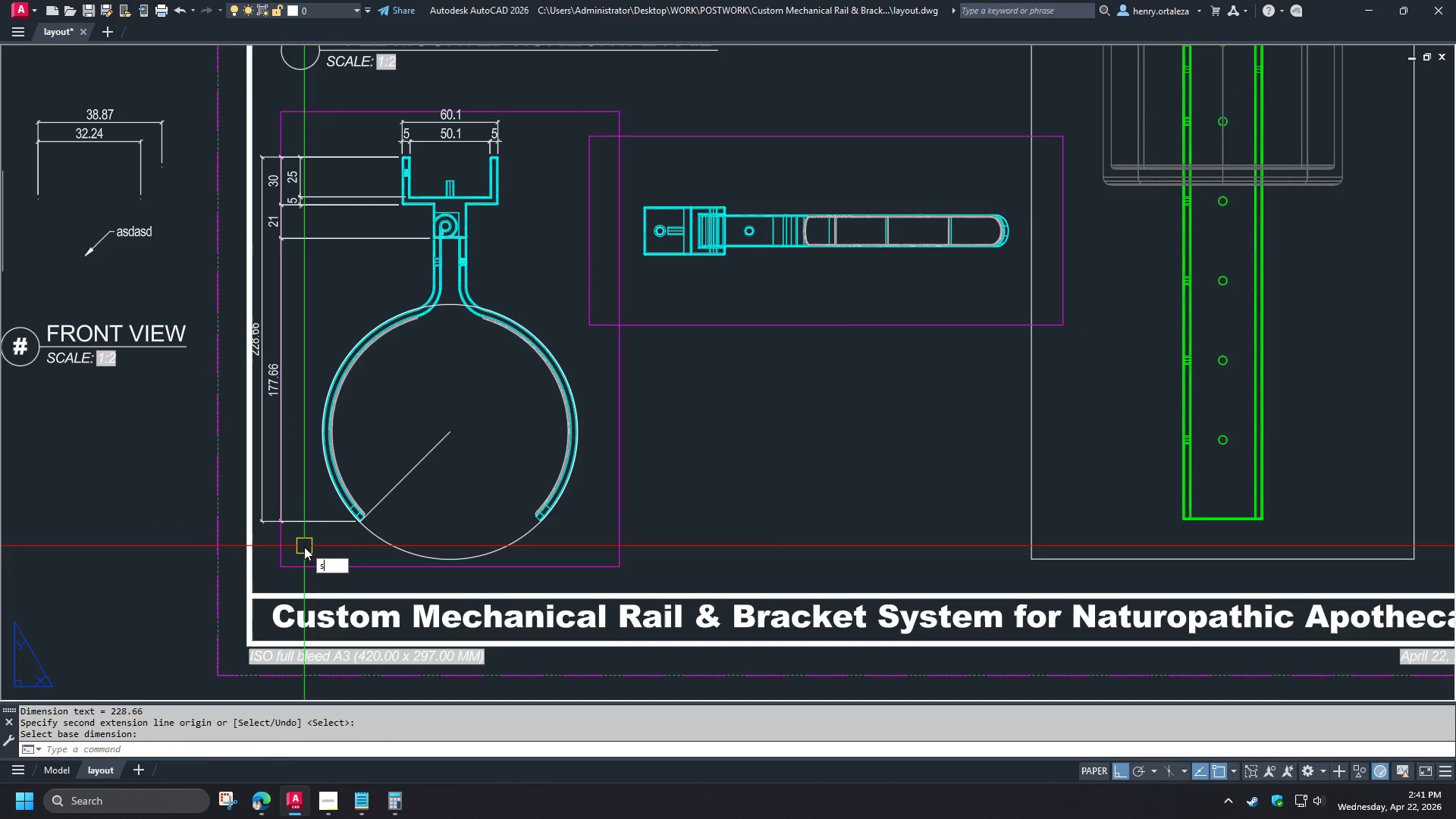 
key(Space)
 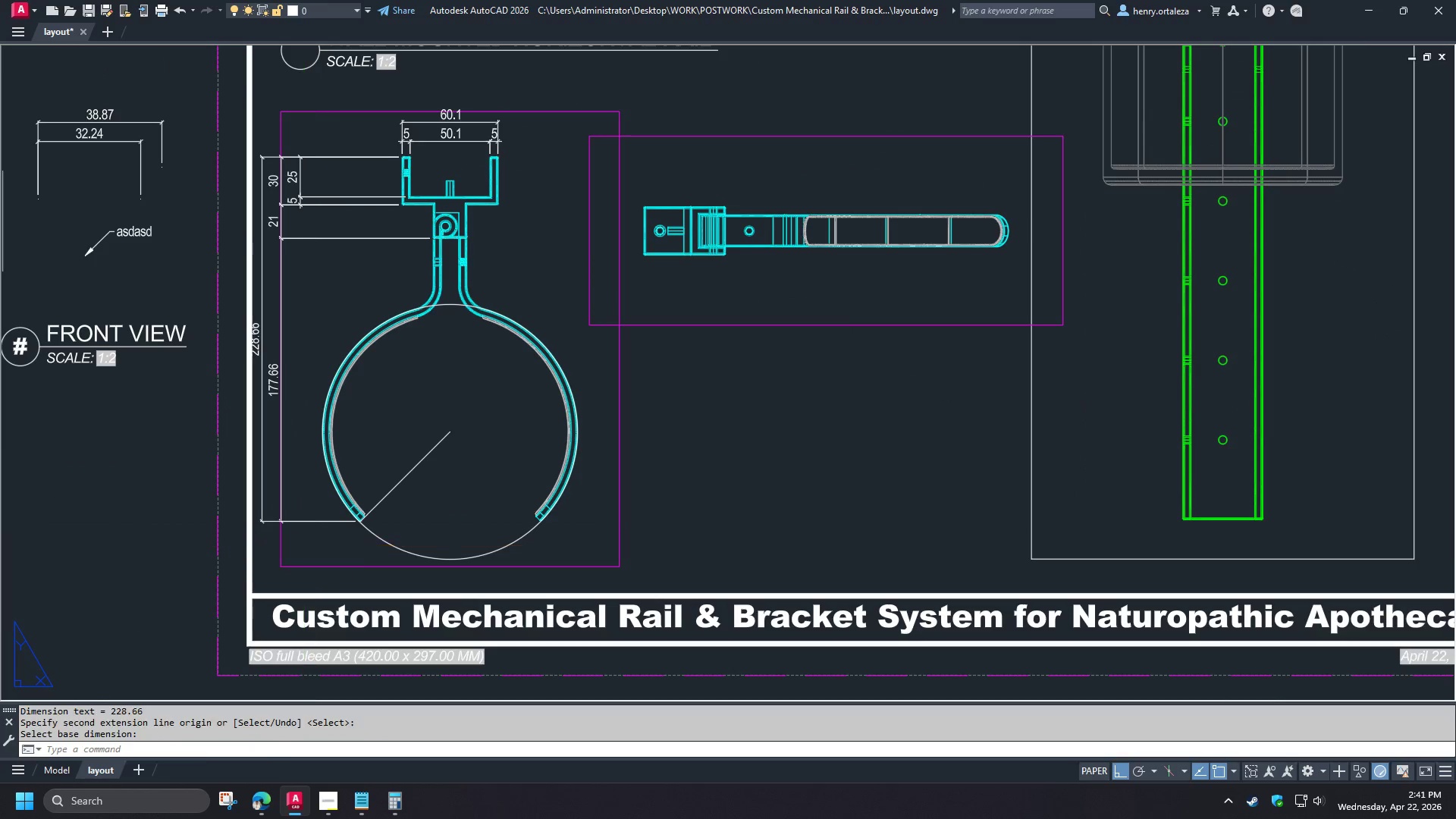 
left_click([304, 547])
 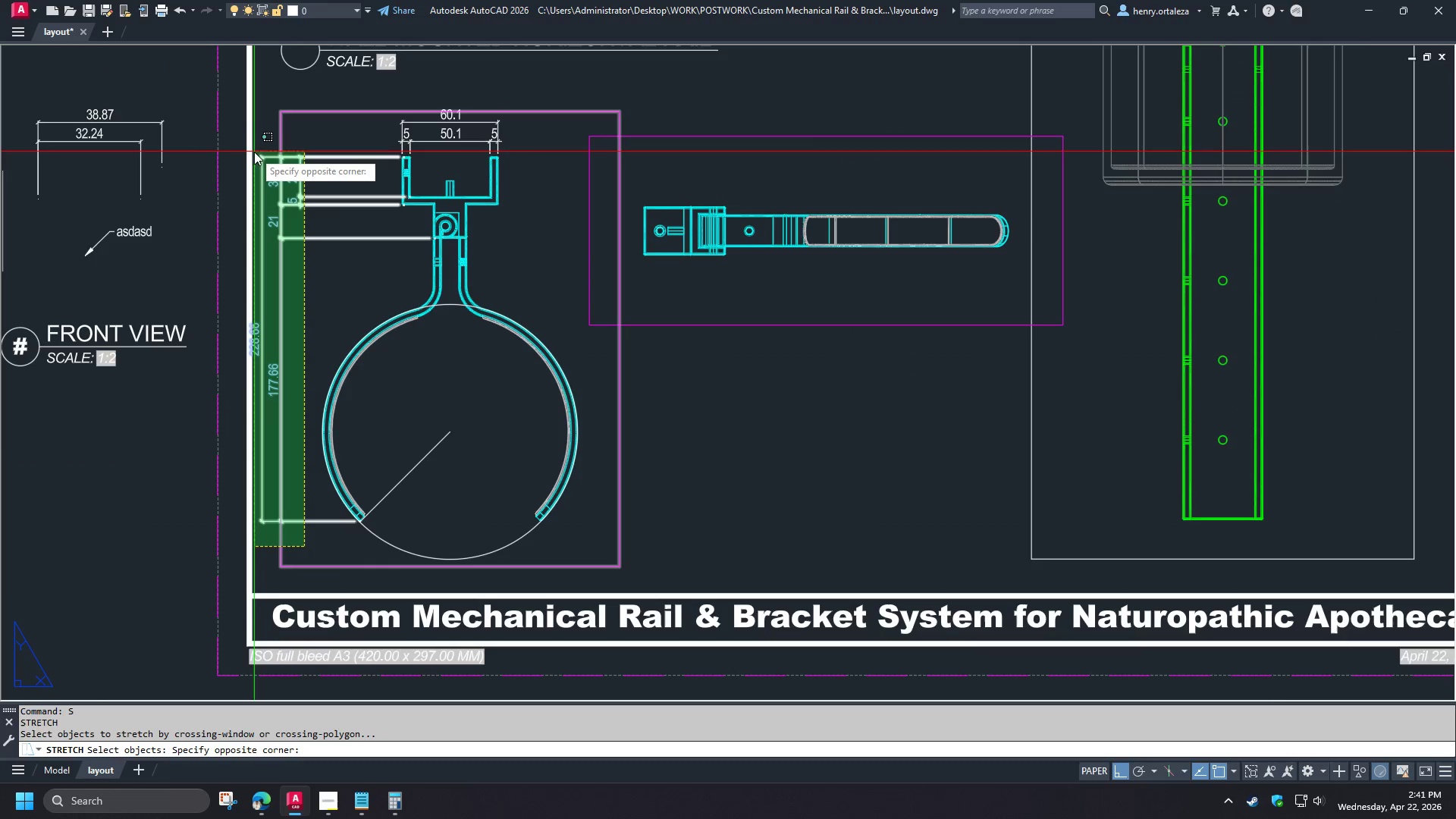 
left_click([256, 150])
 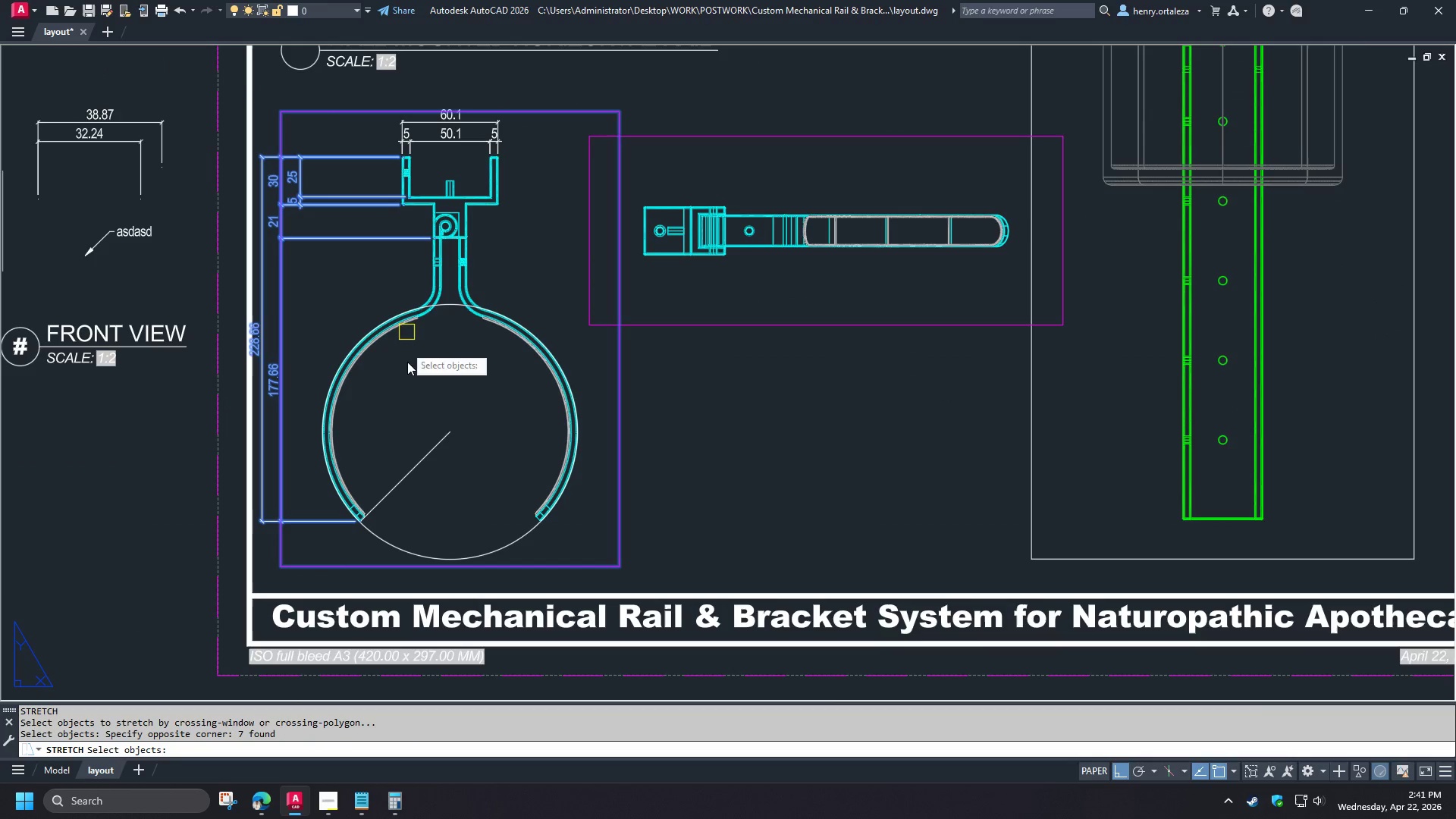 
scroll: coordinate [329, 287], scroll_direction: up, amount: 5.0
 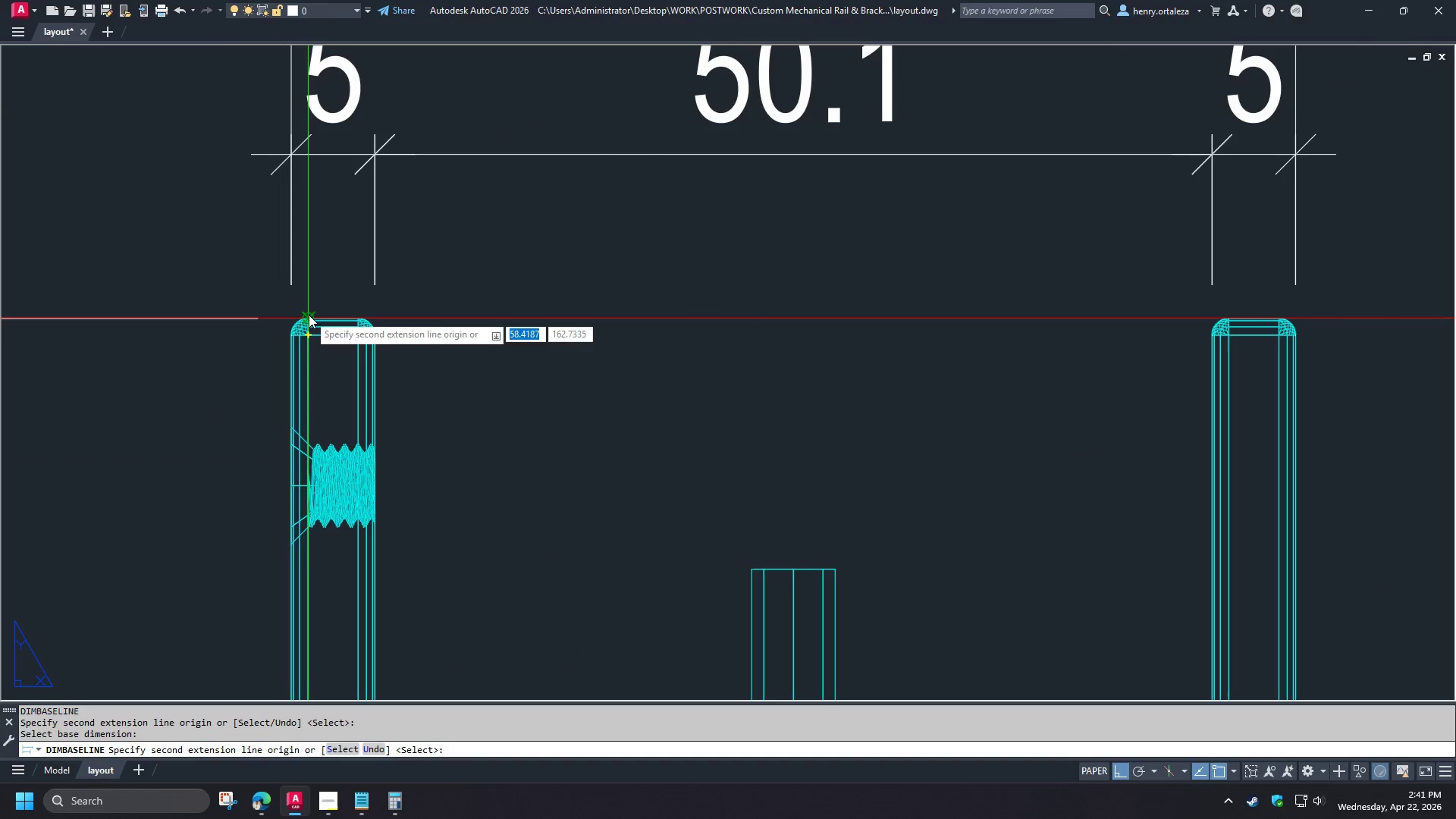 
key(Space)
 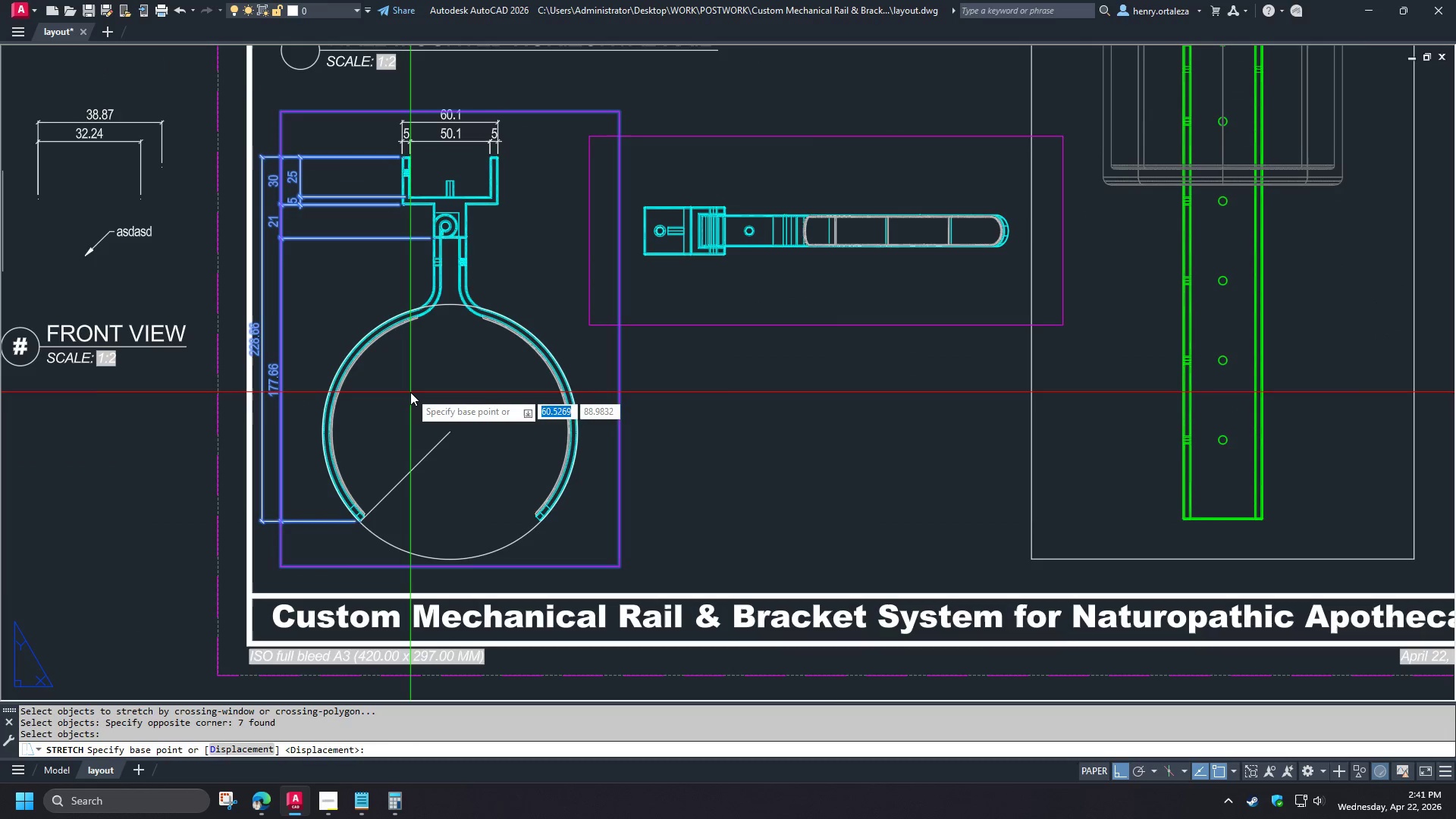 
left_click([410, 392])
 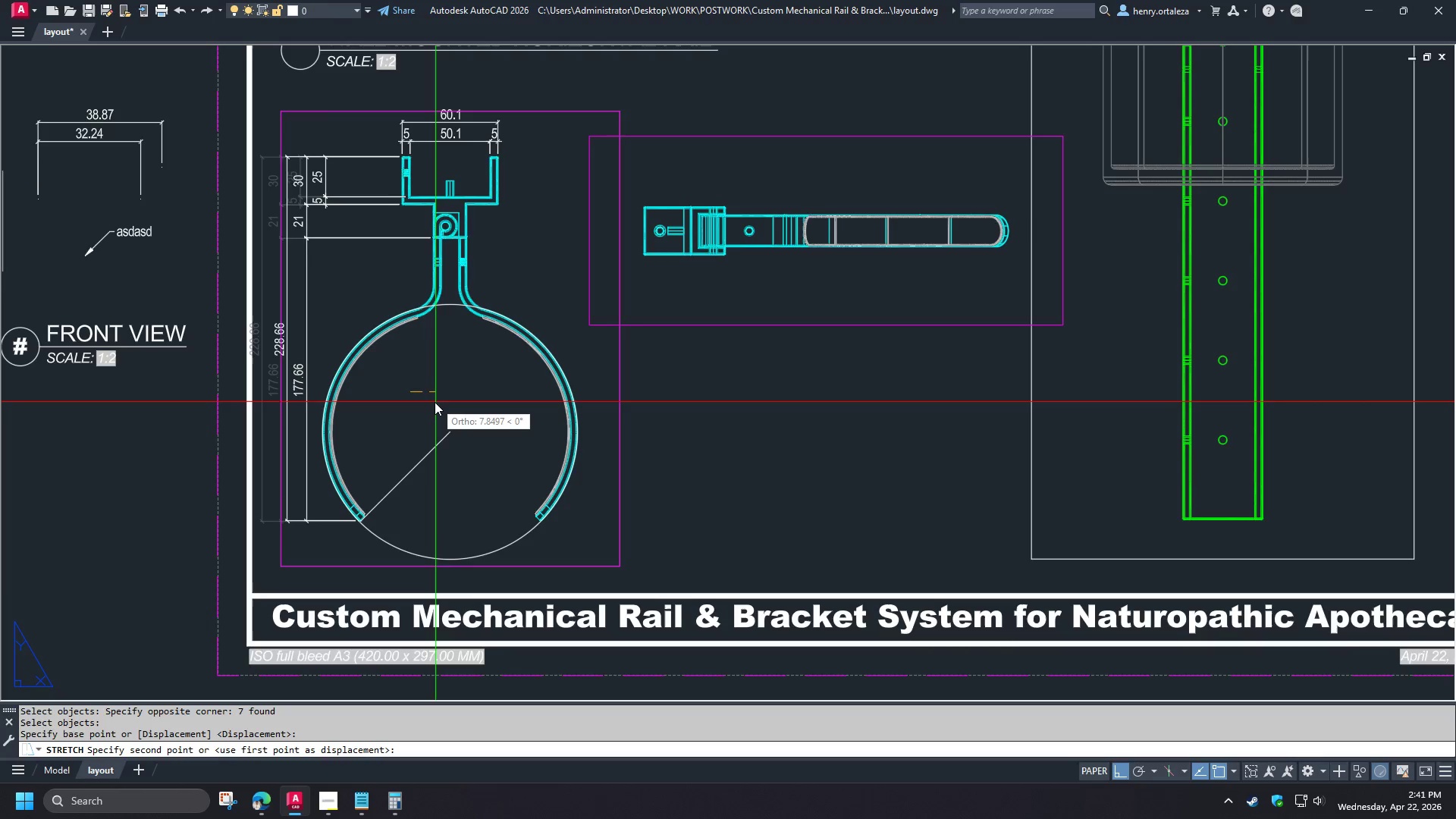 
scroll: coordinate [346, 304], scroll_direction: down, amount: 6.0
 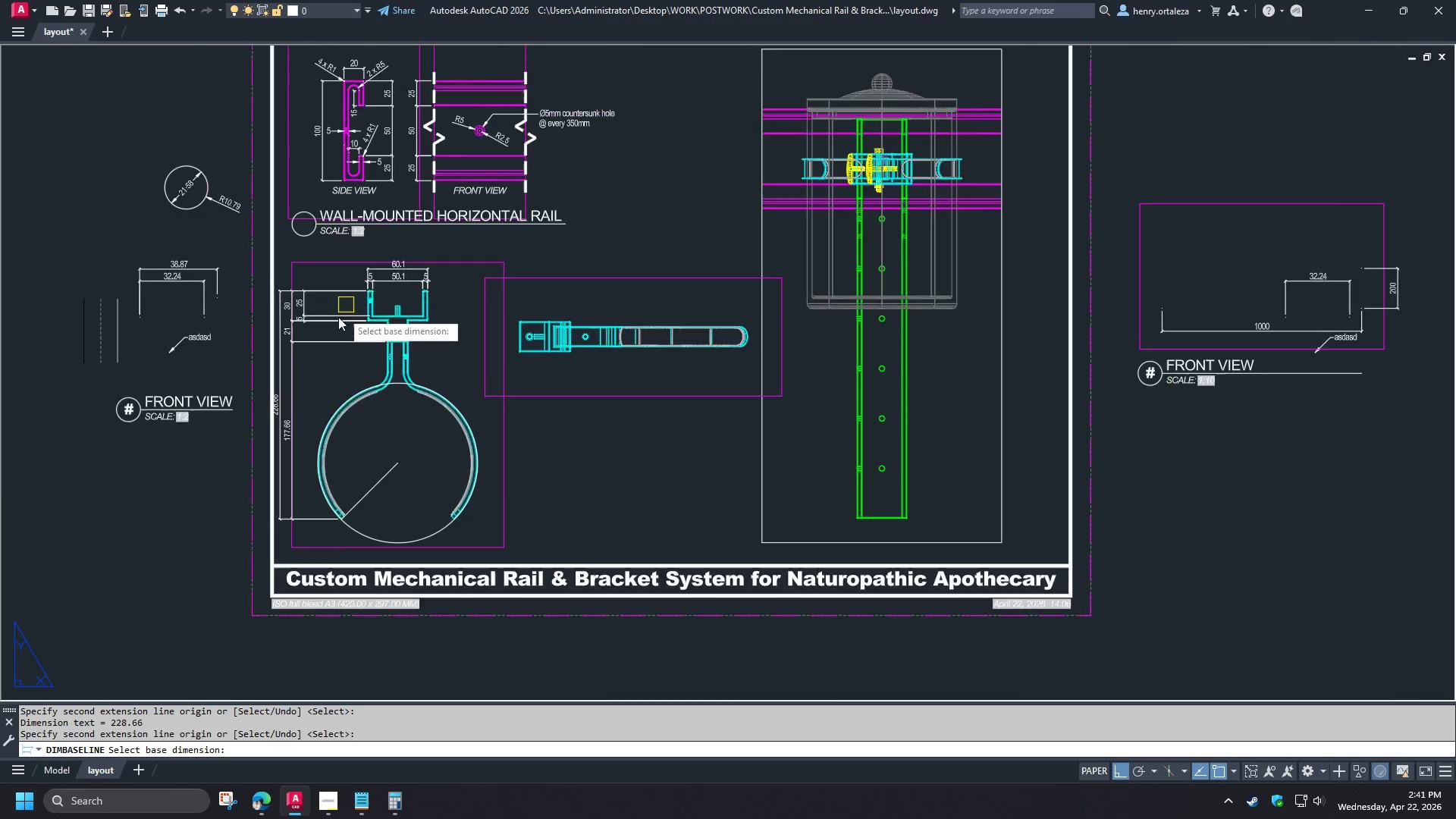 
scroll: coordinate [307, 516], scroll_direction: up, amount: 1.0
 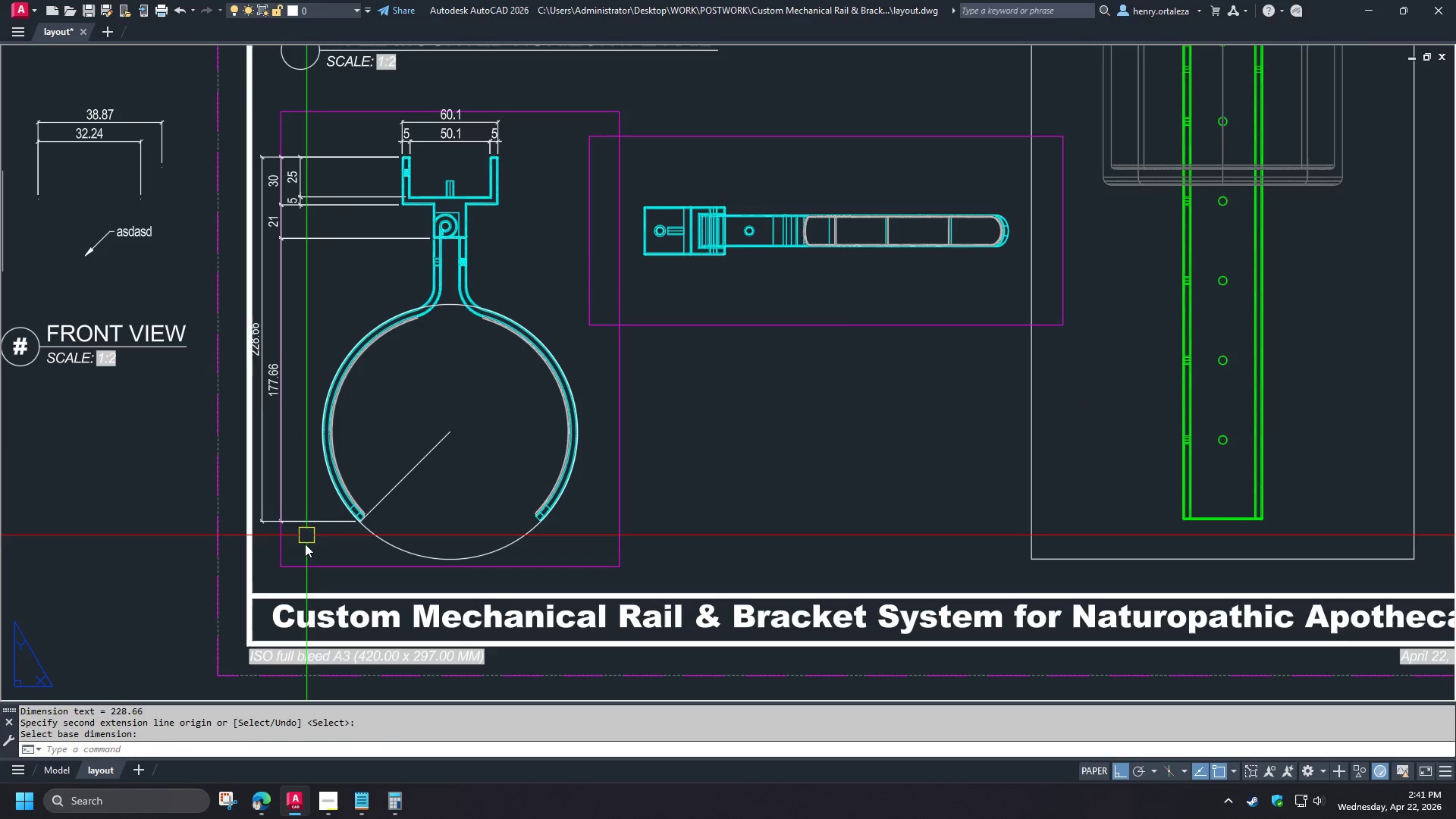 
left_click([434, 402])
 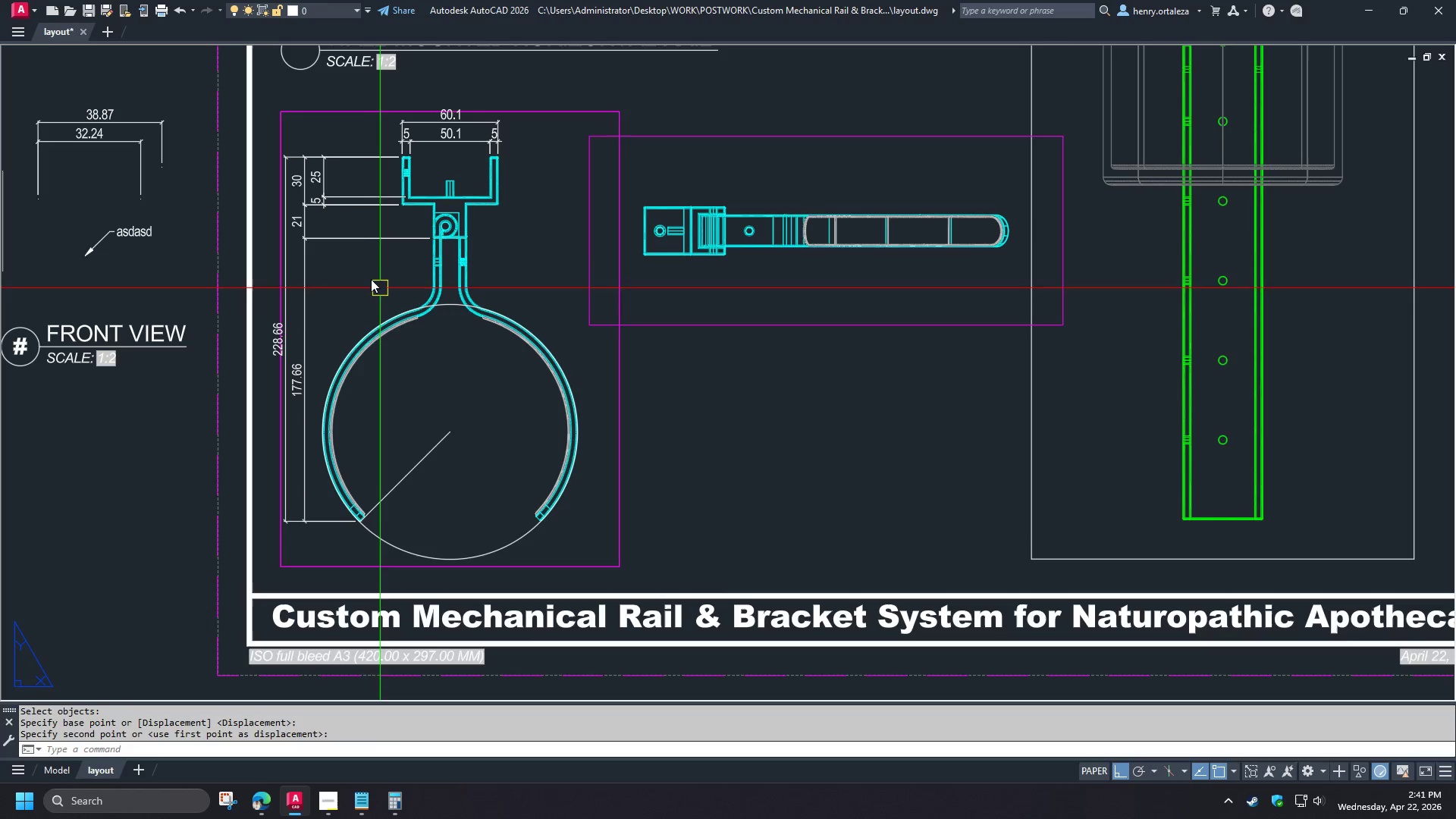 
type(re )
 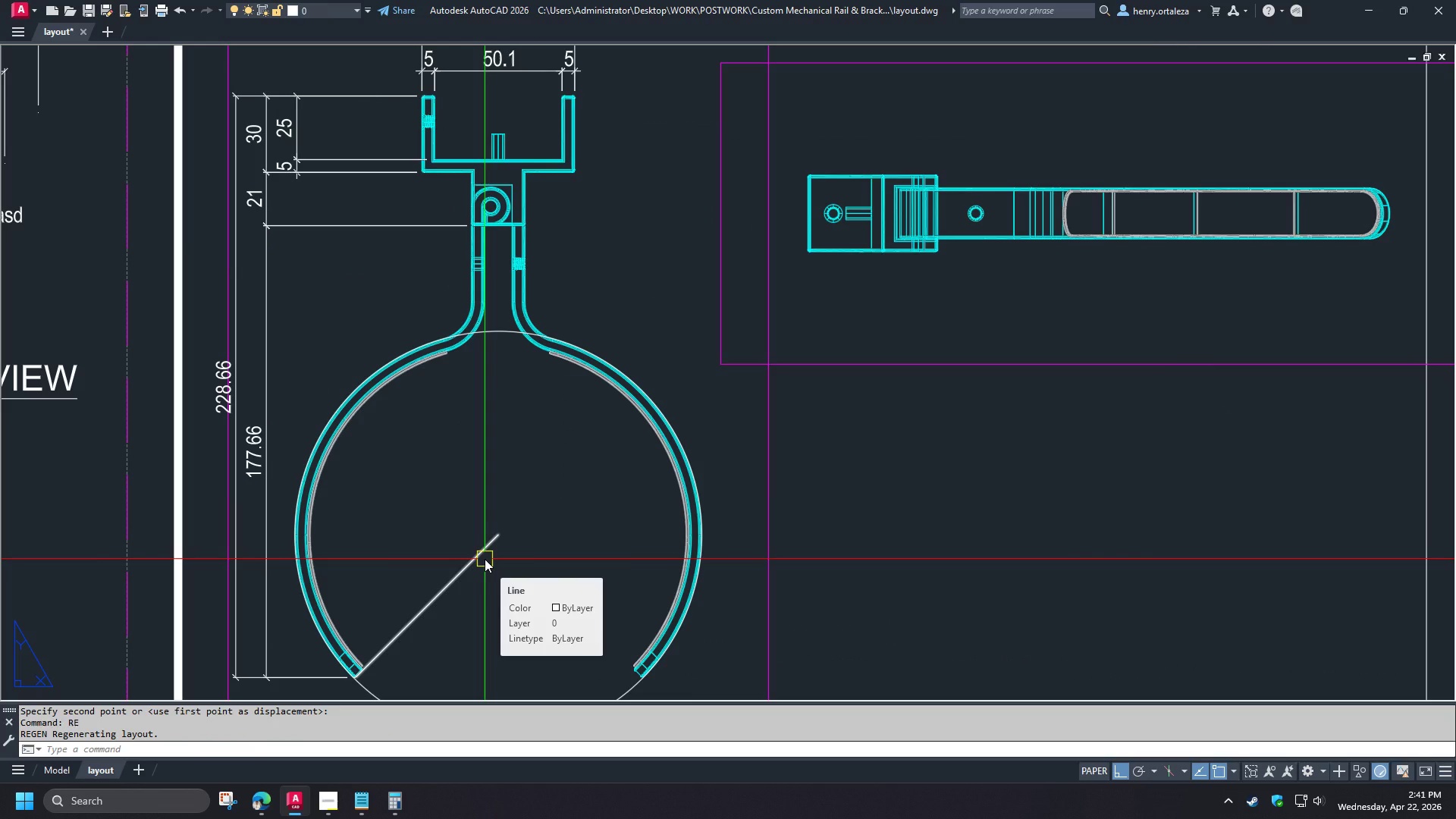 
left_click([485, 559])
 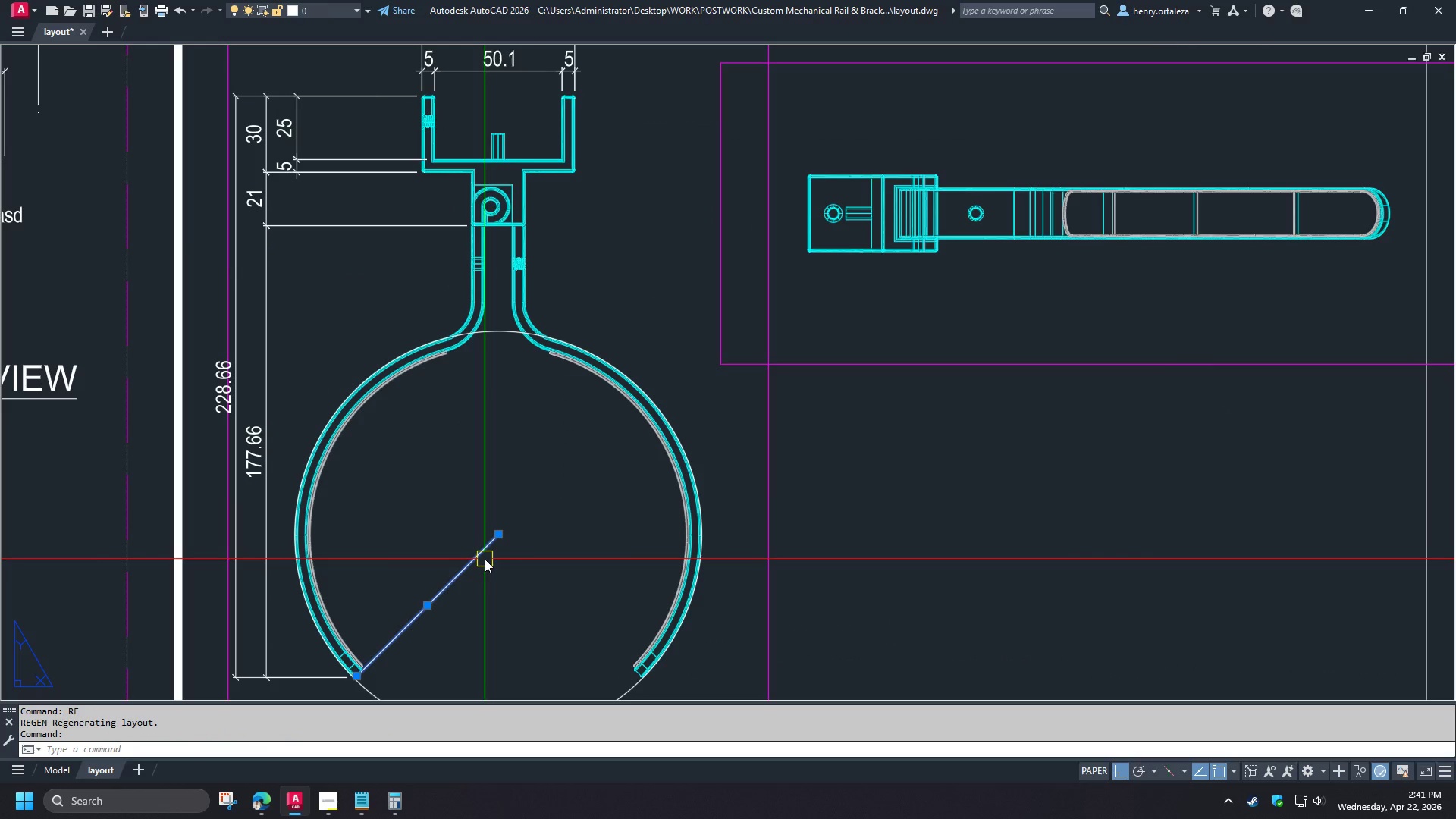 
key(E)
 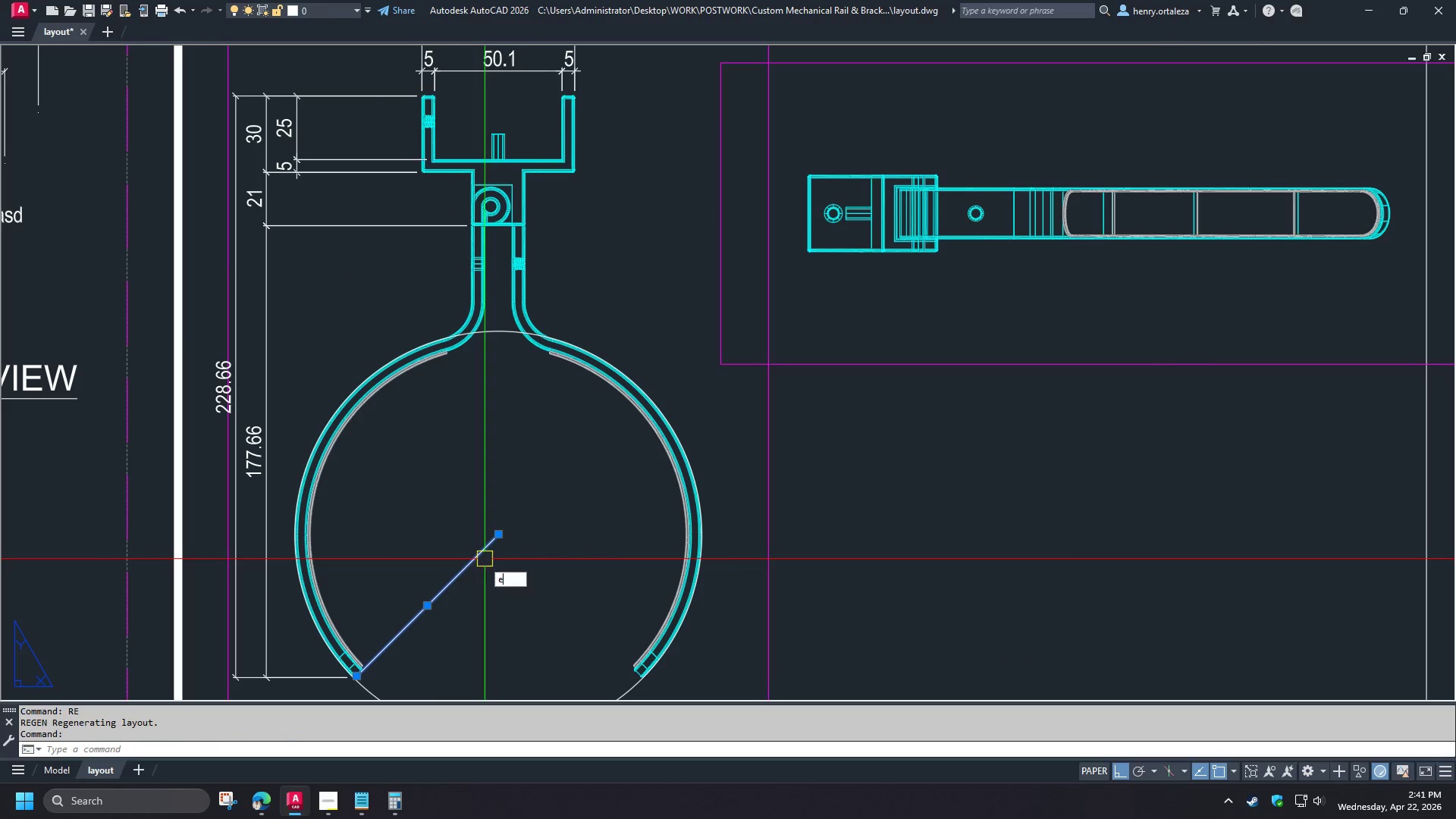 
key(Space)
 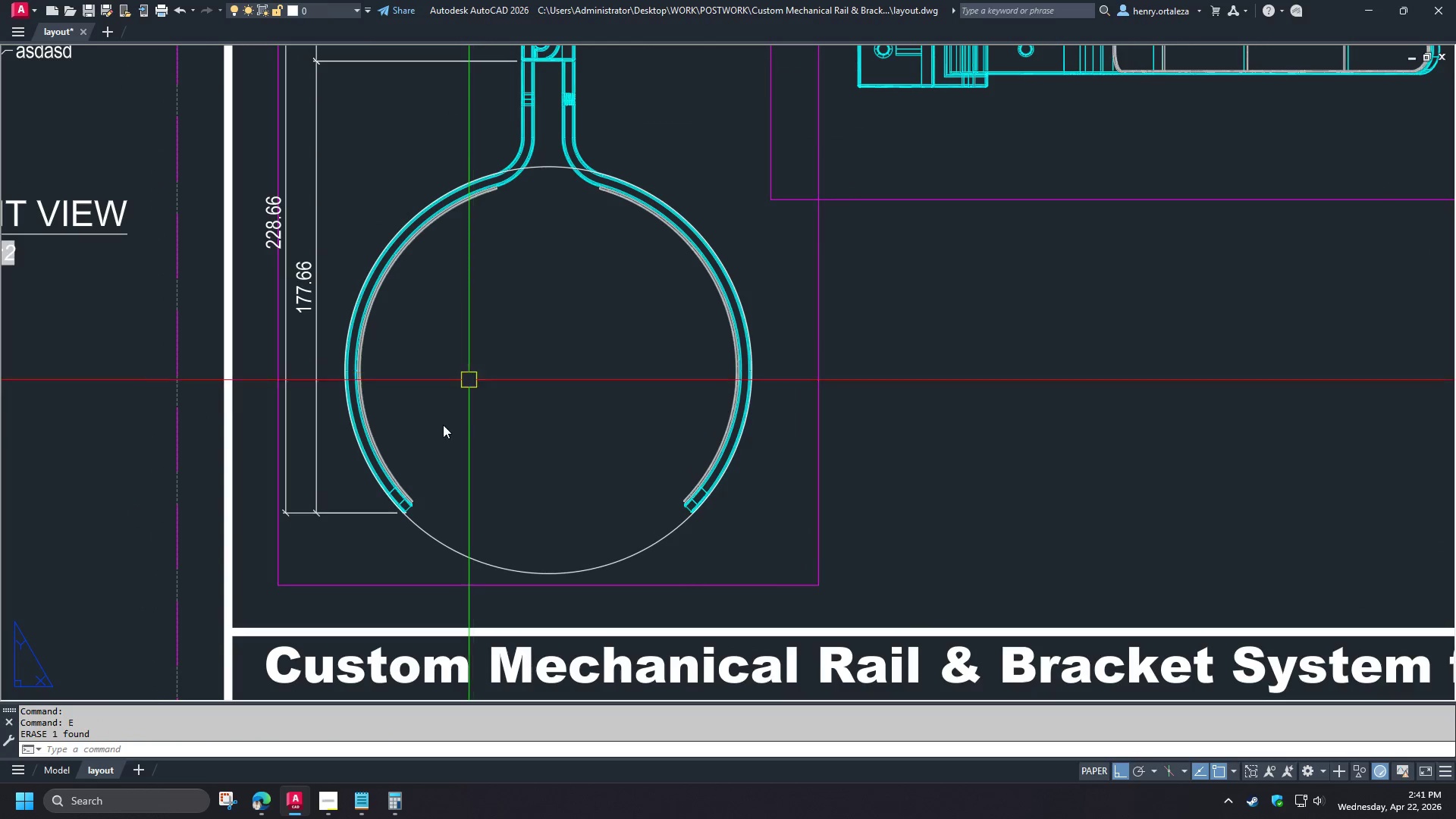 
scroll: coordinate [366, 259], scroll_direction: up, amount: 1.0
 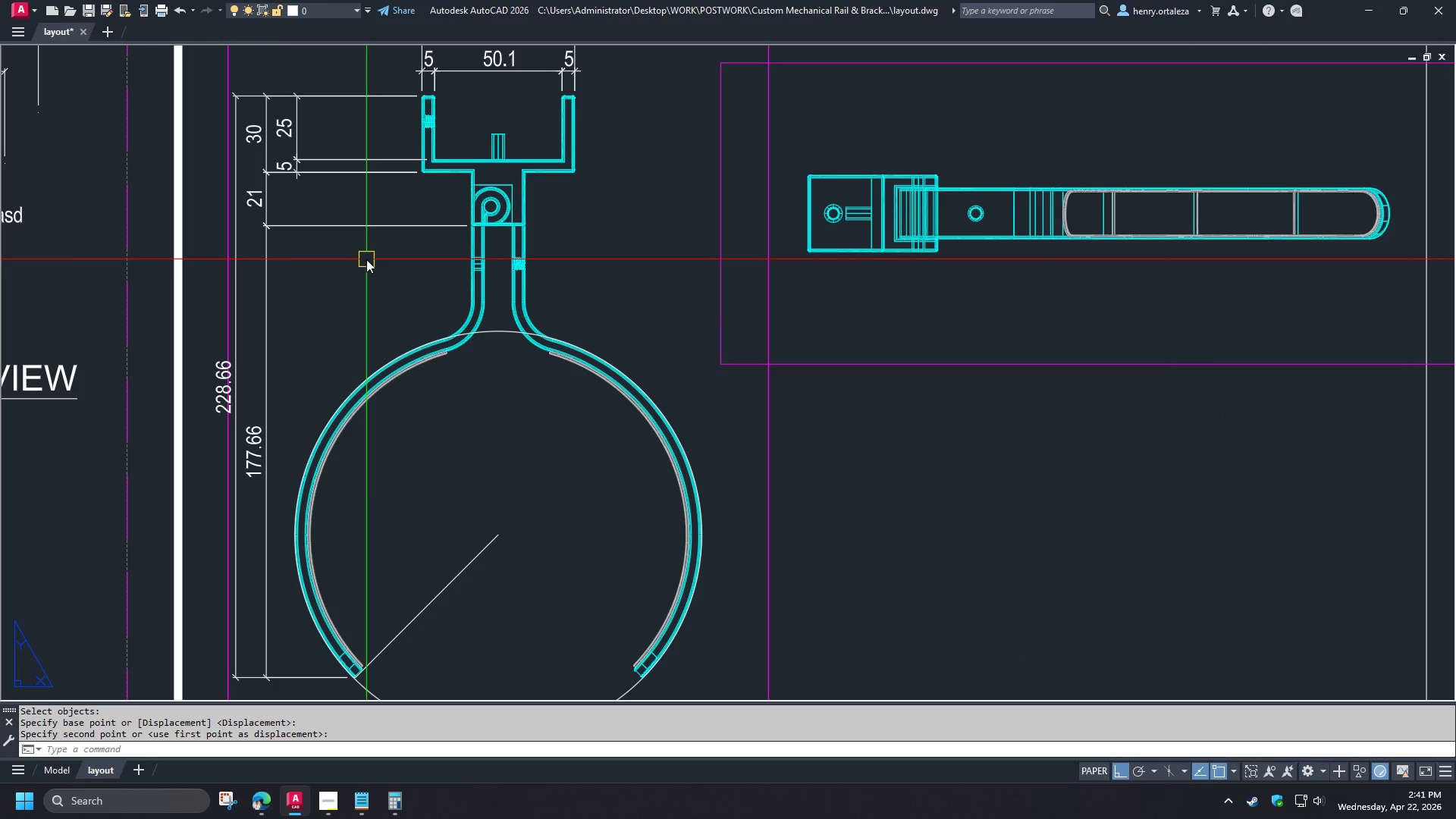 
left_click([329, 577])
 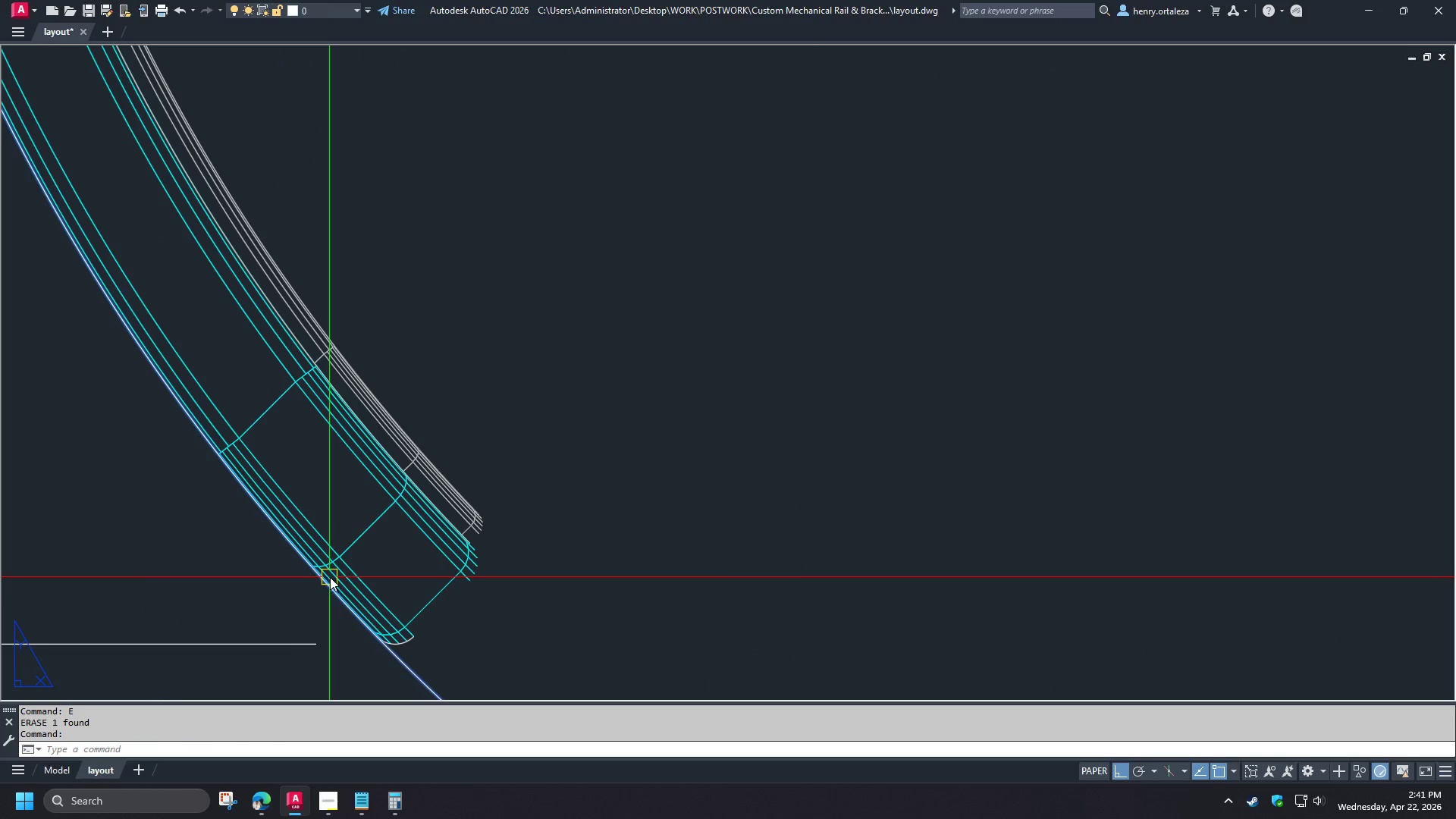 
key(E)
 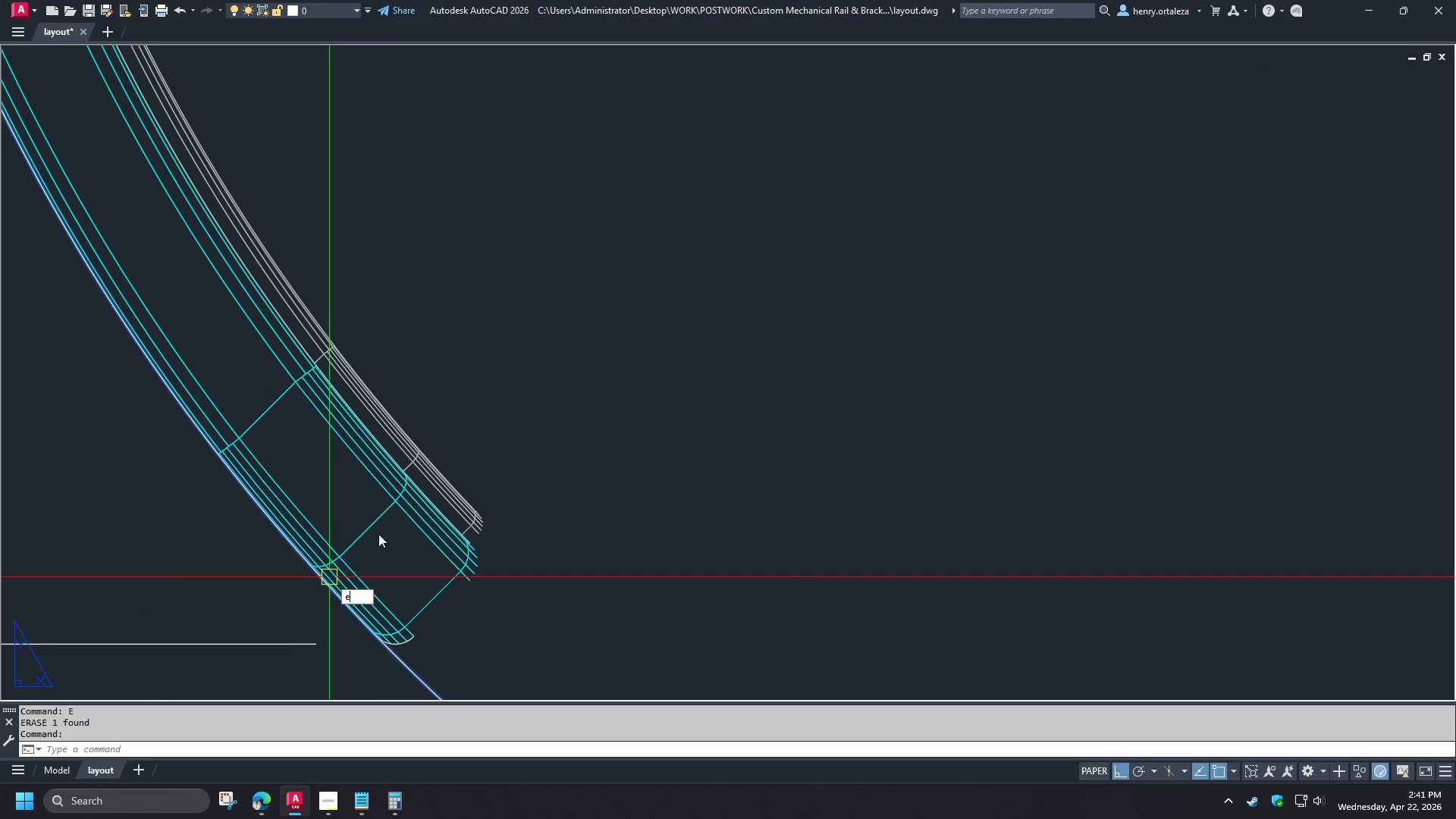 
key(Space)
 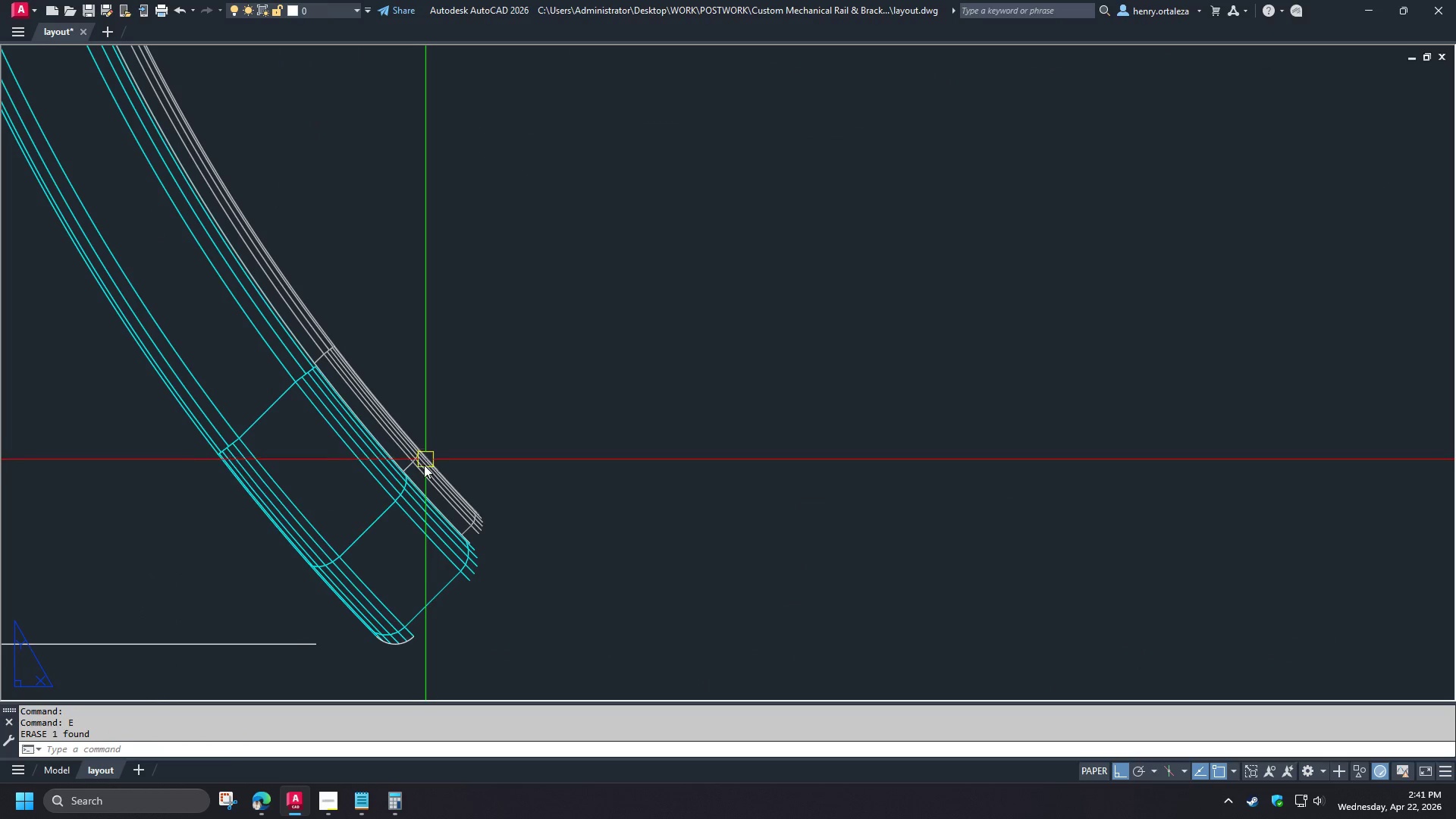 
type(ma )
 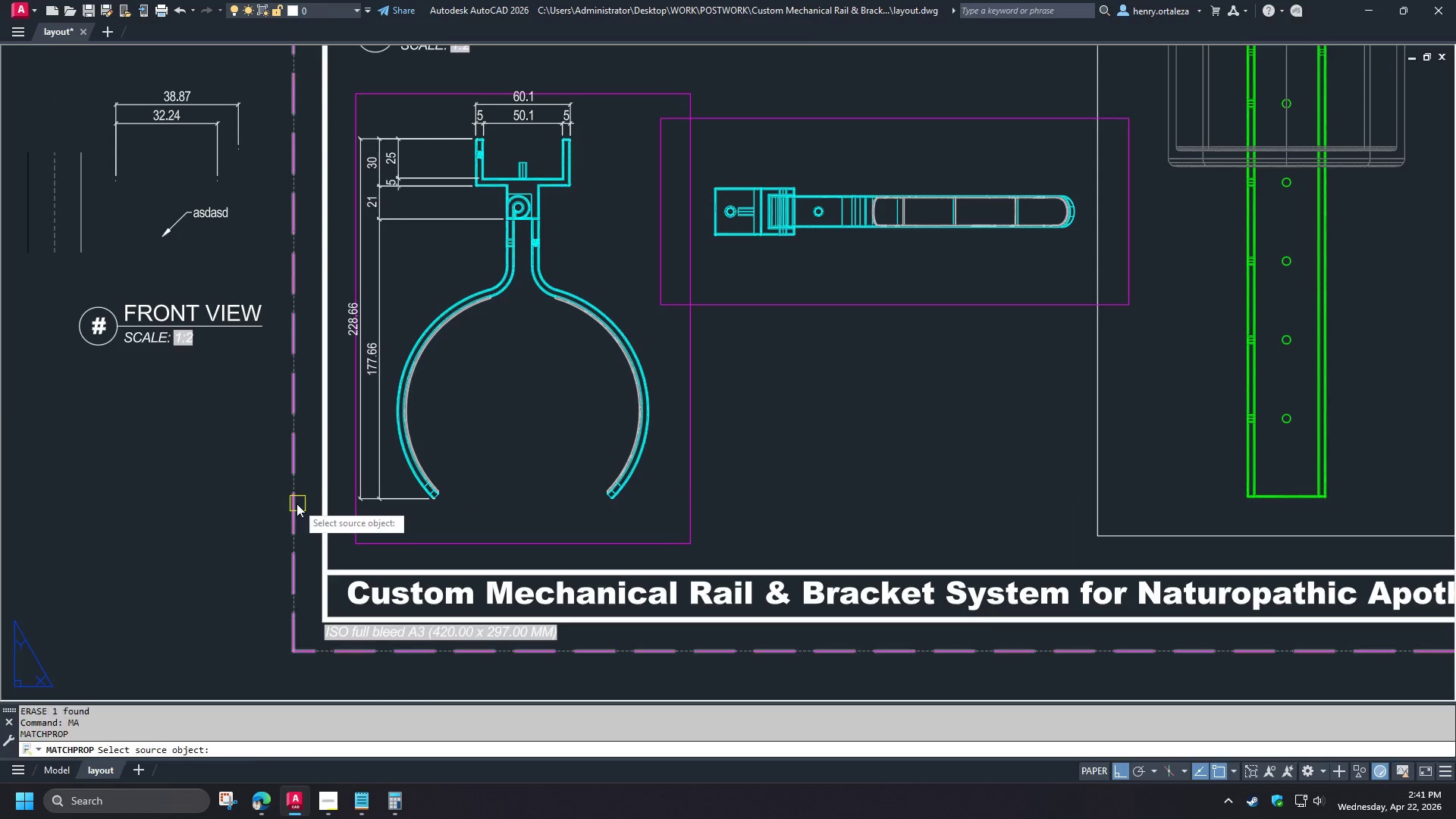 
left_click([294, 504])
 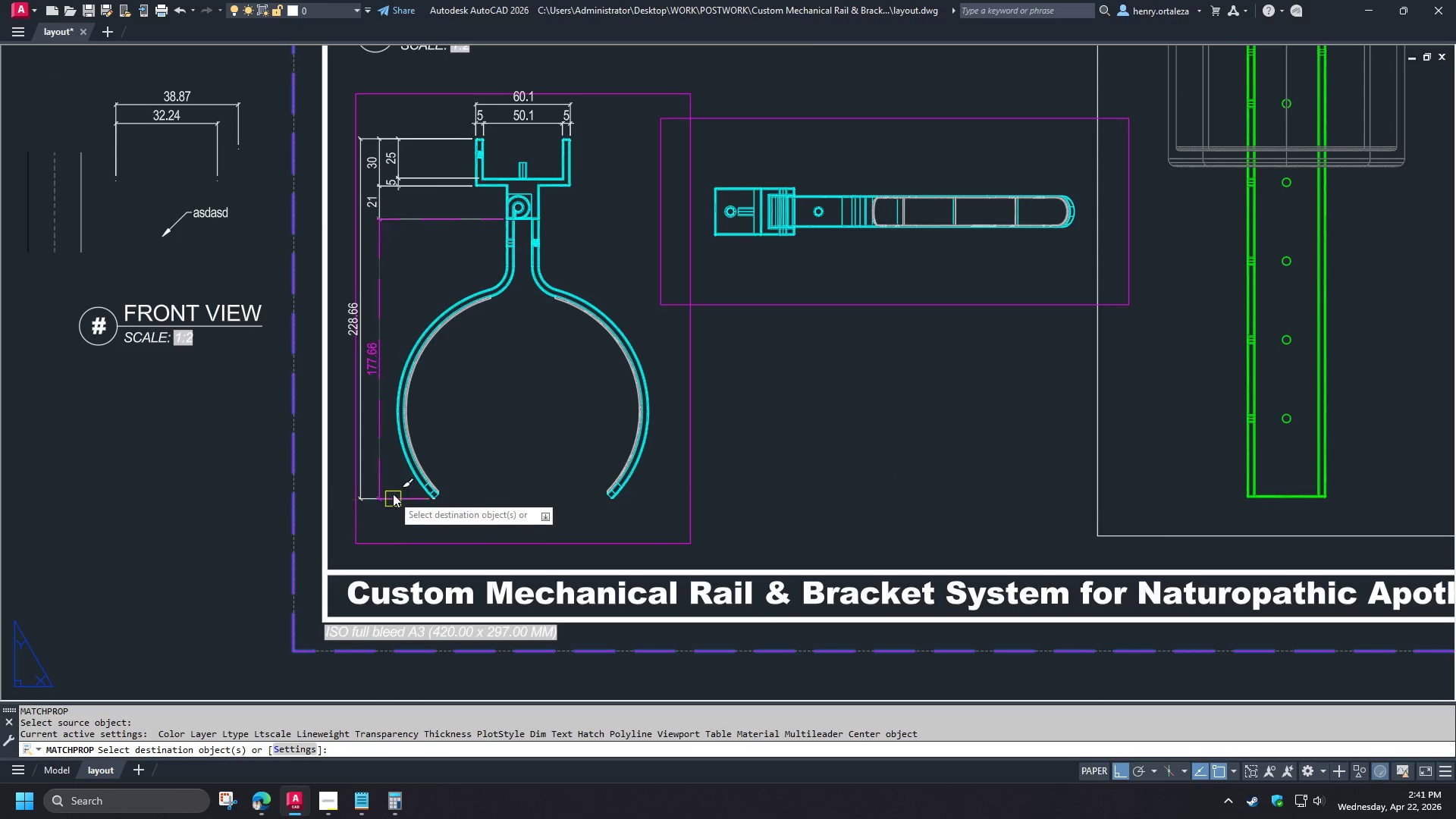 
left_click_drag(start_coordinate=[422, 462], to_coordinate=[433, 477])
 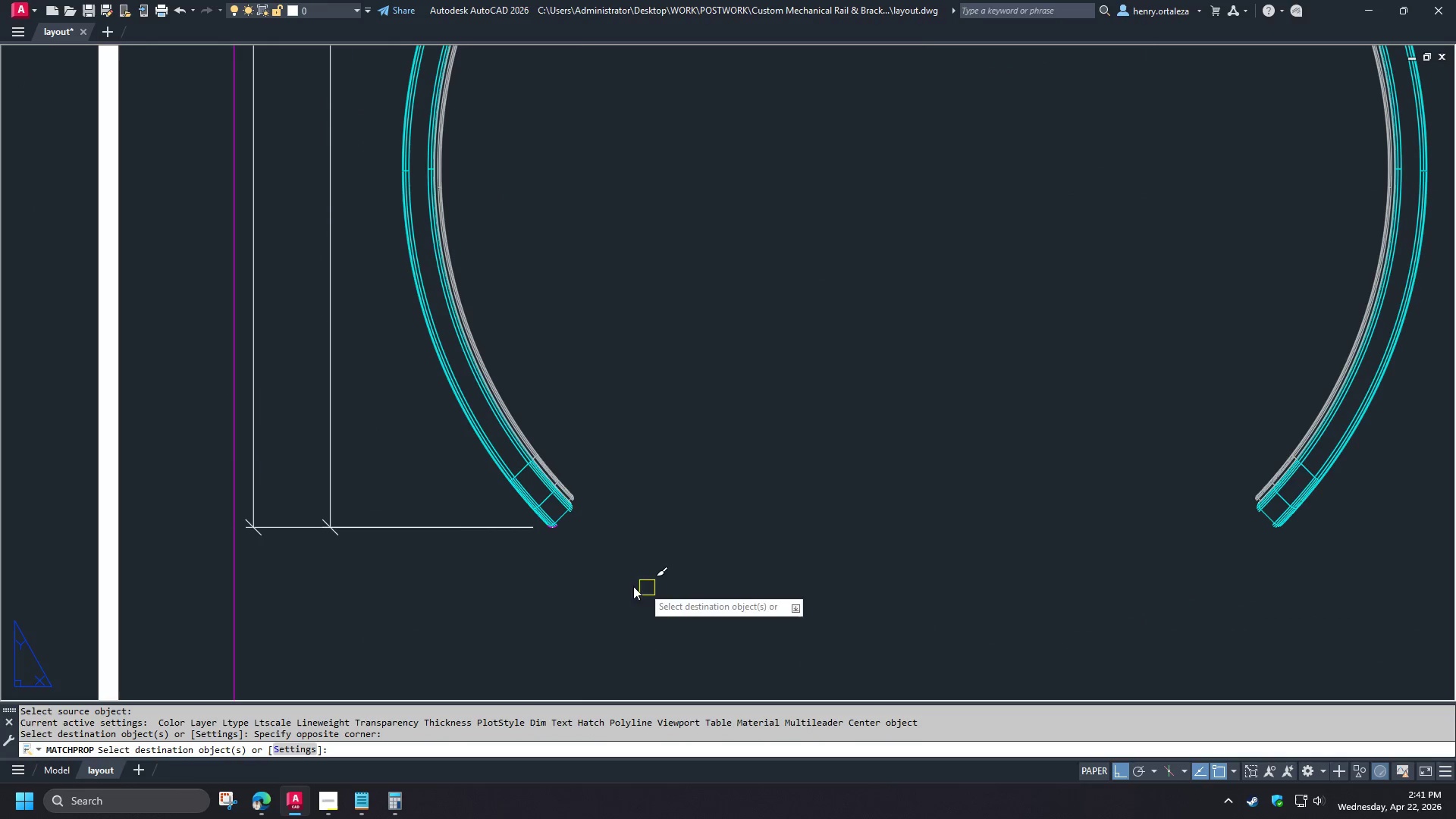 
scroll: coordinate [402, 500], scroll_direction: up, amount: 5.0
 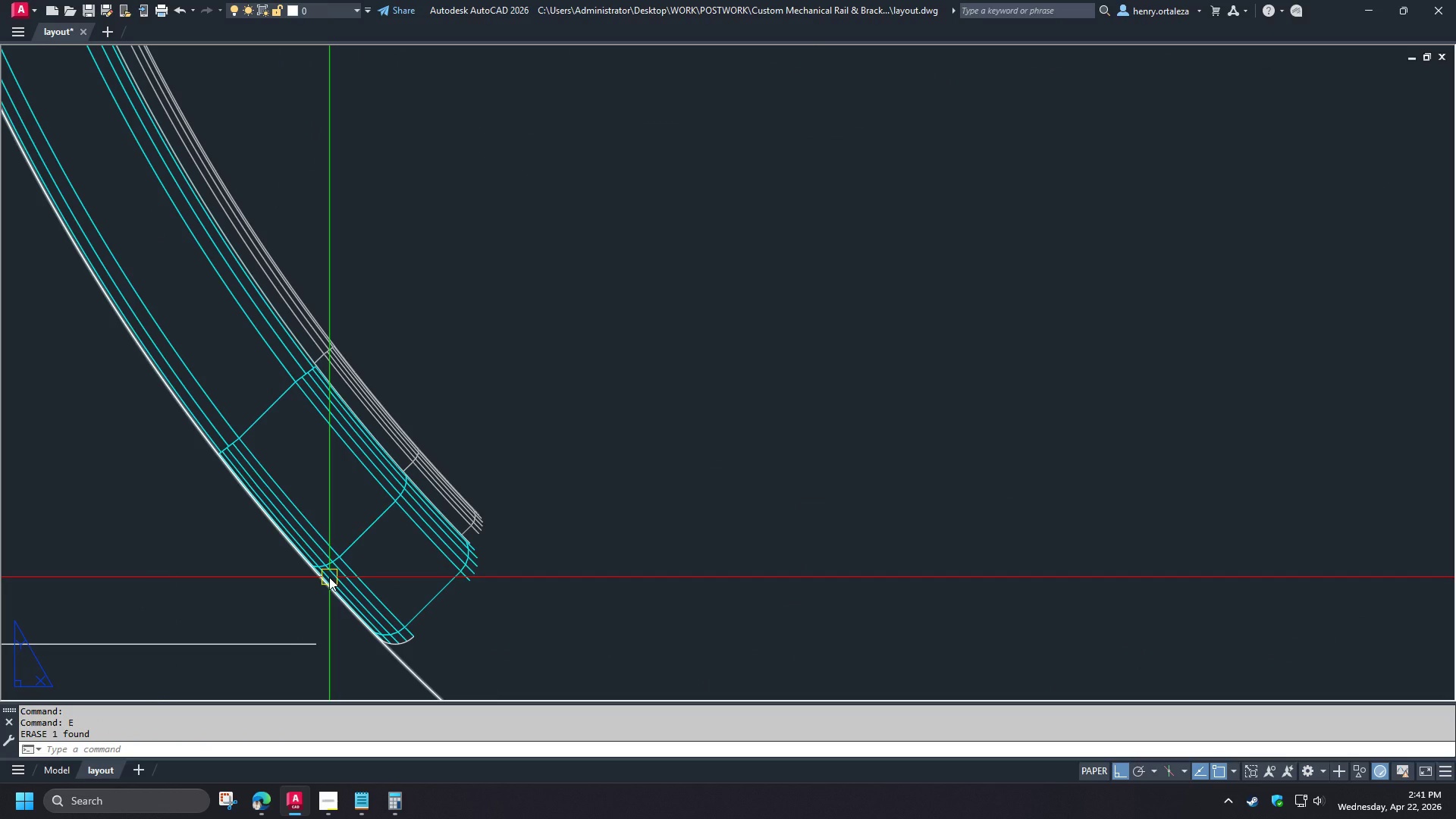 
key(Space)
 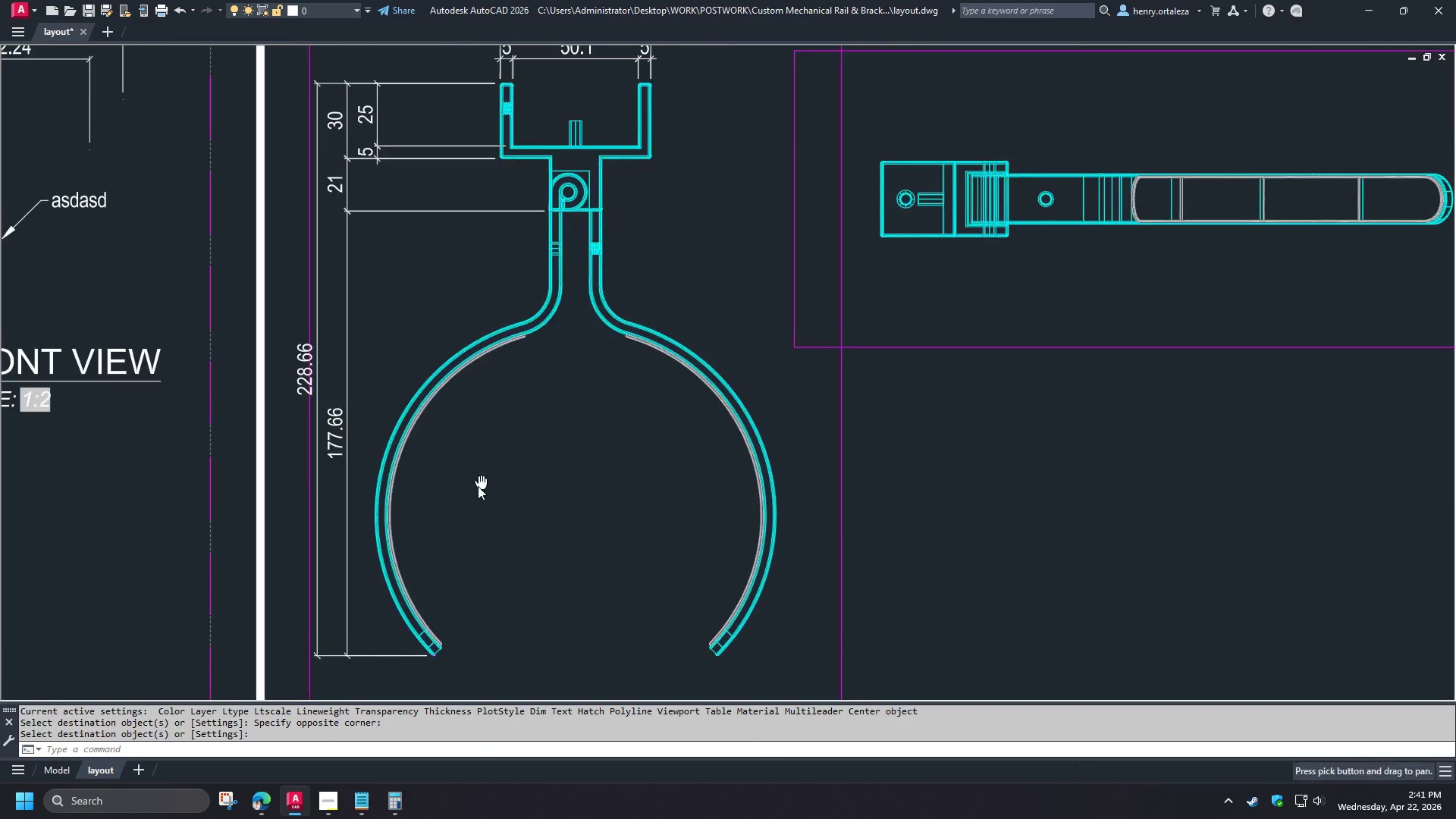 
type(re )
 